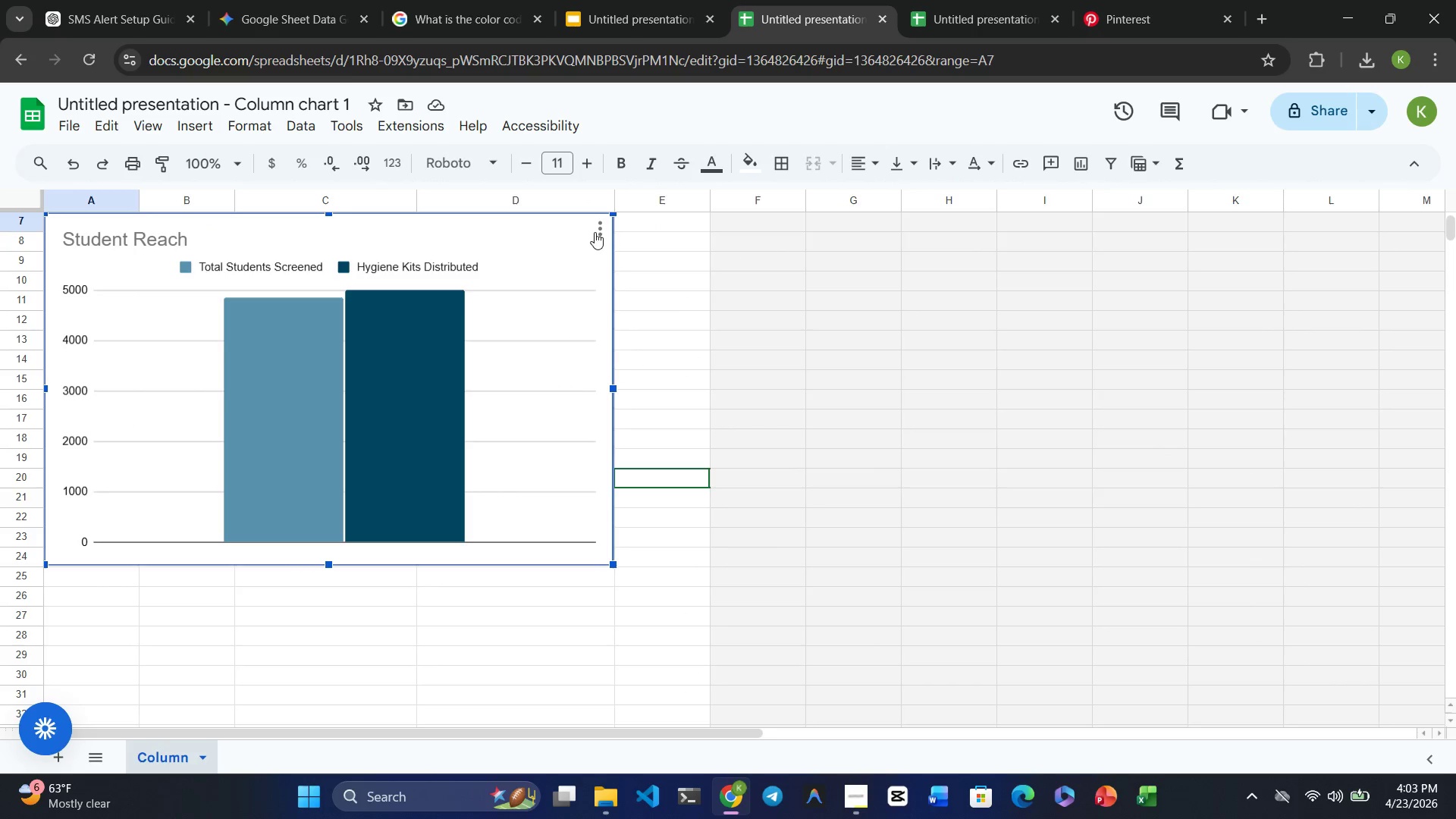 
left_click([607, 226])
 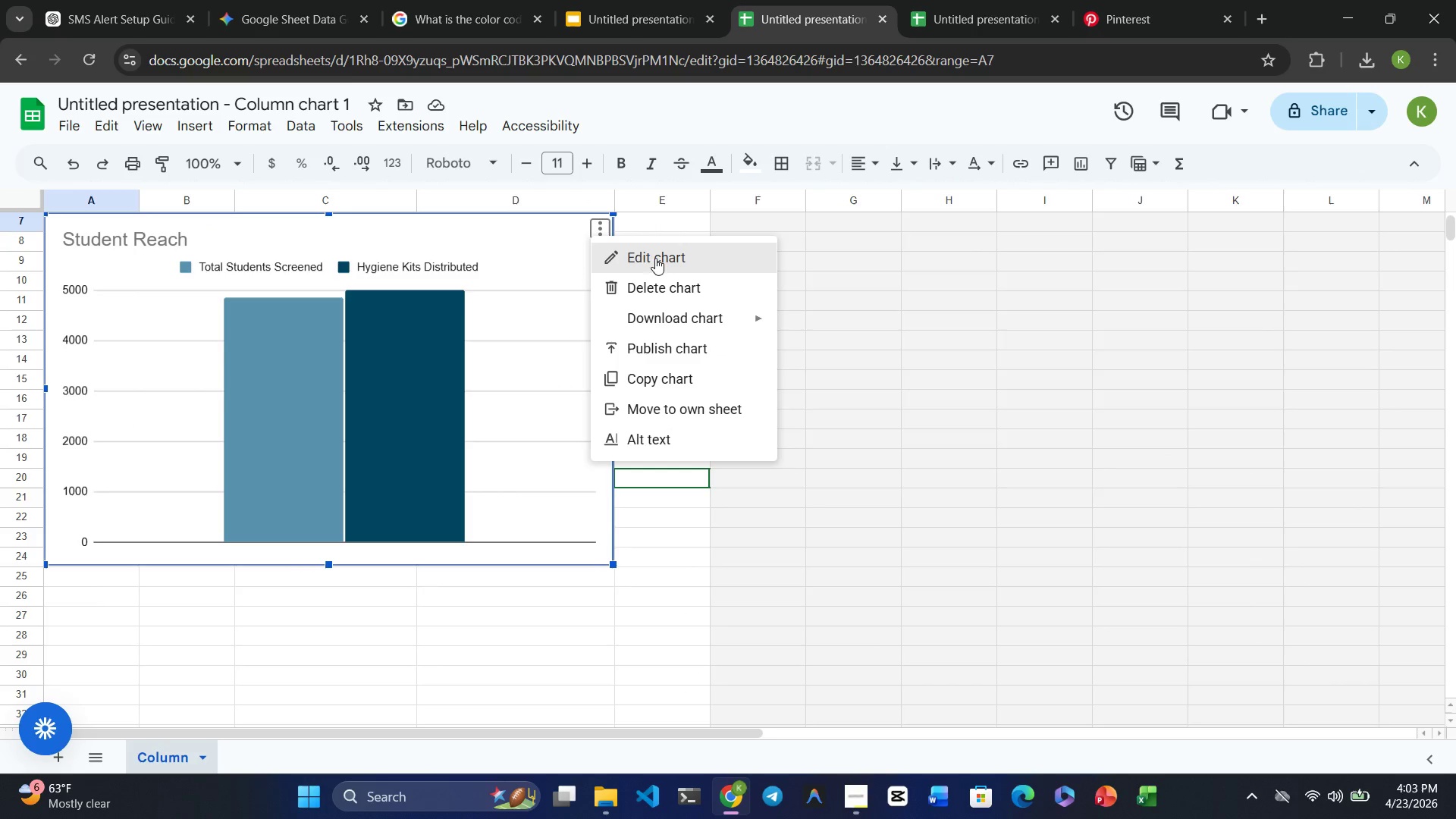 
left_click([672, 262])
 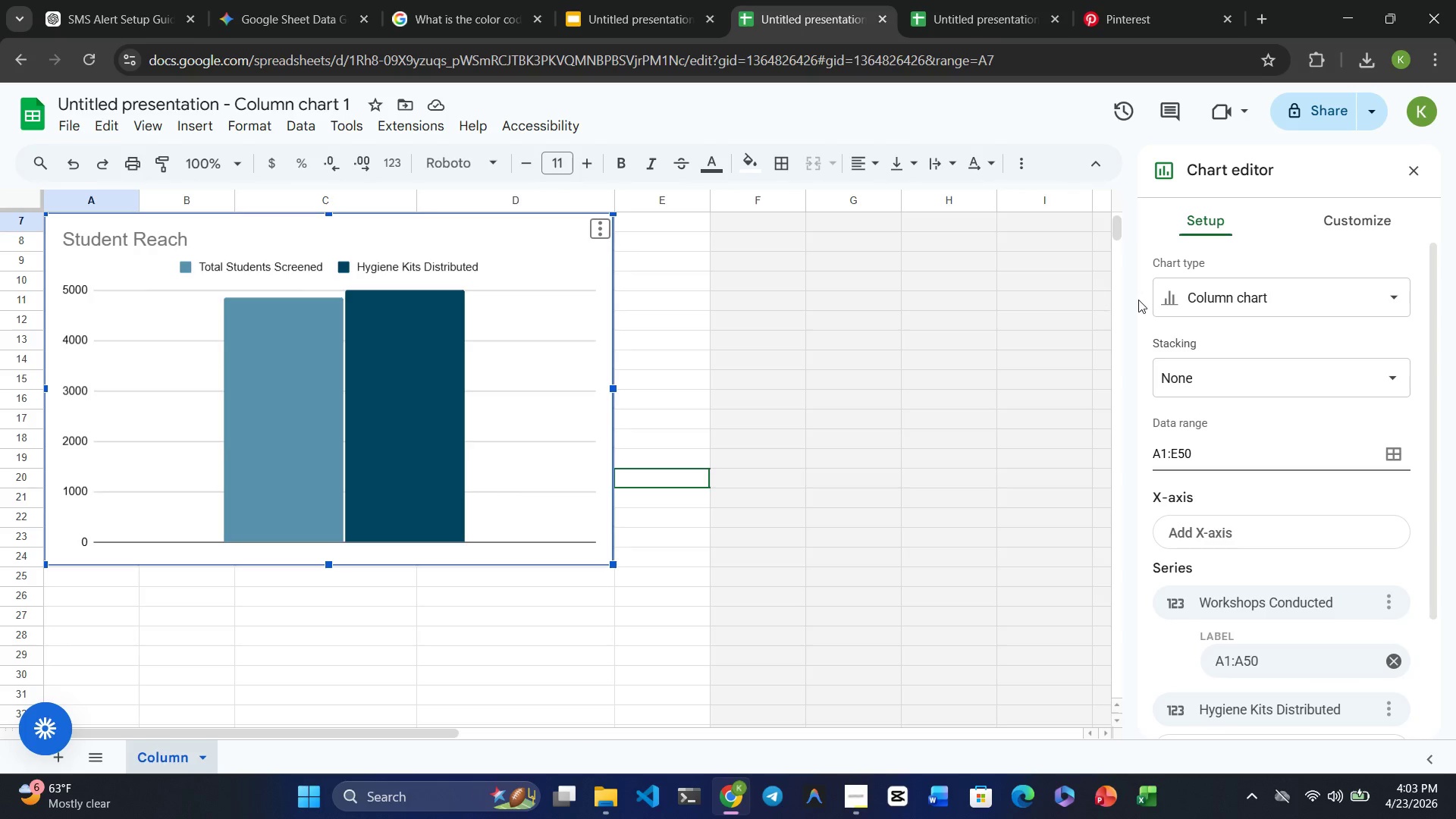 
mouse_move([1244, 317])
 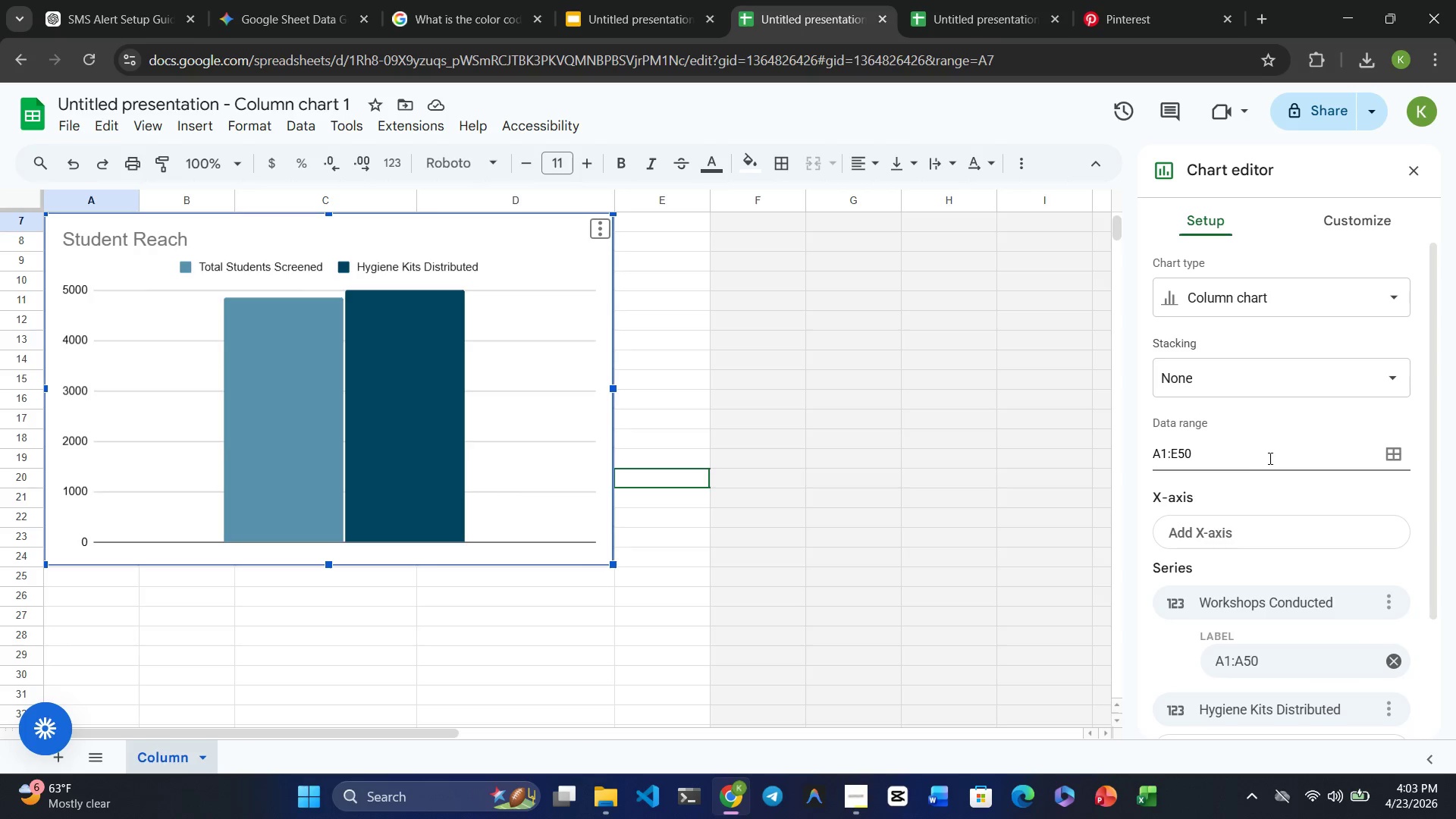 
left_click([1269, 458])
 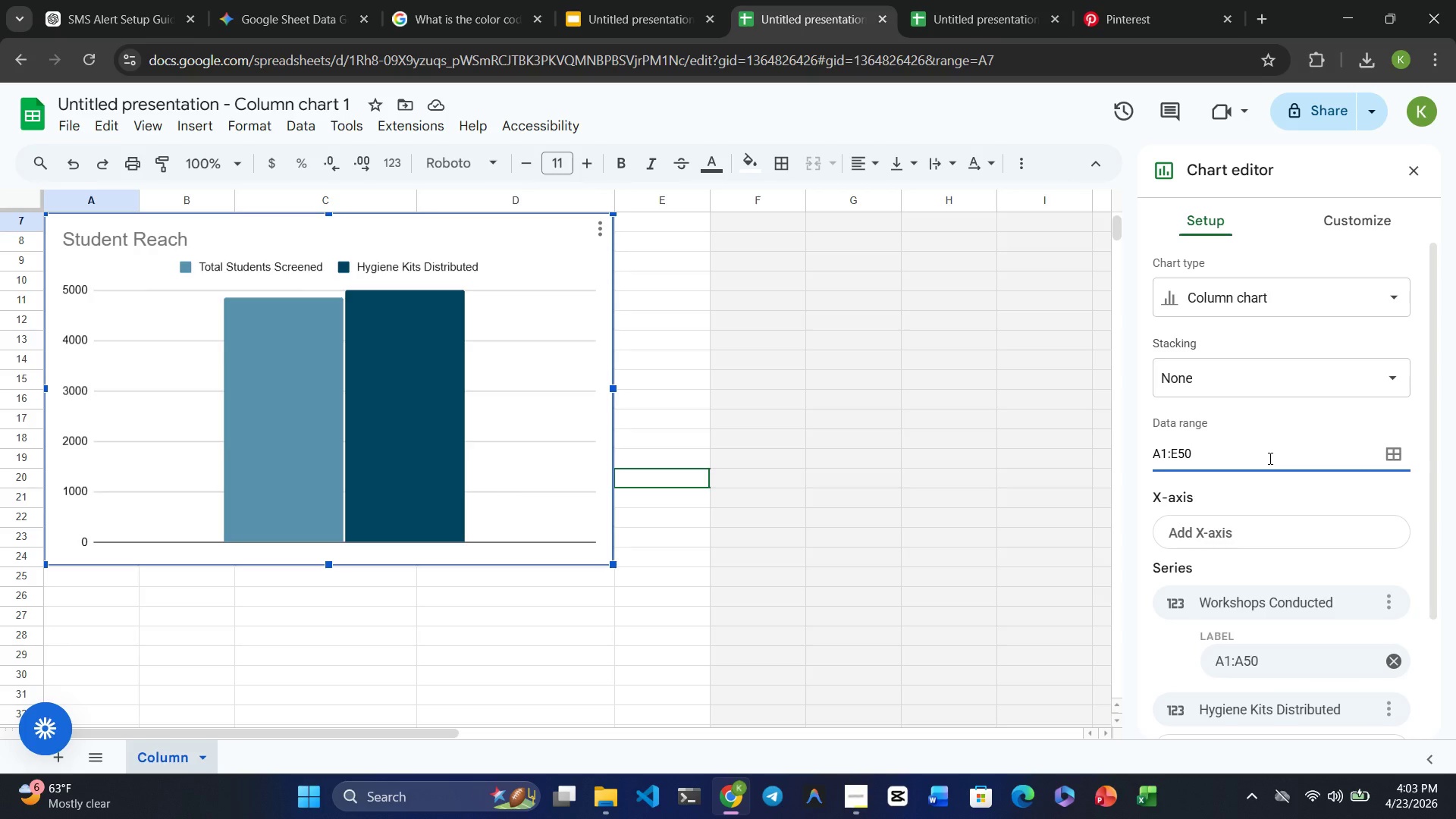 
wait(32.38)
 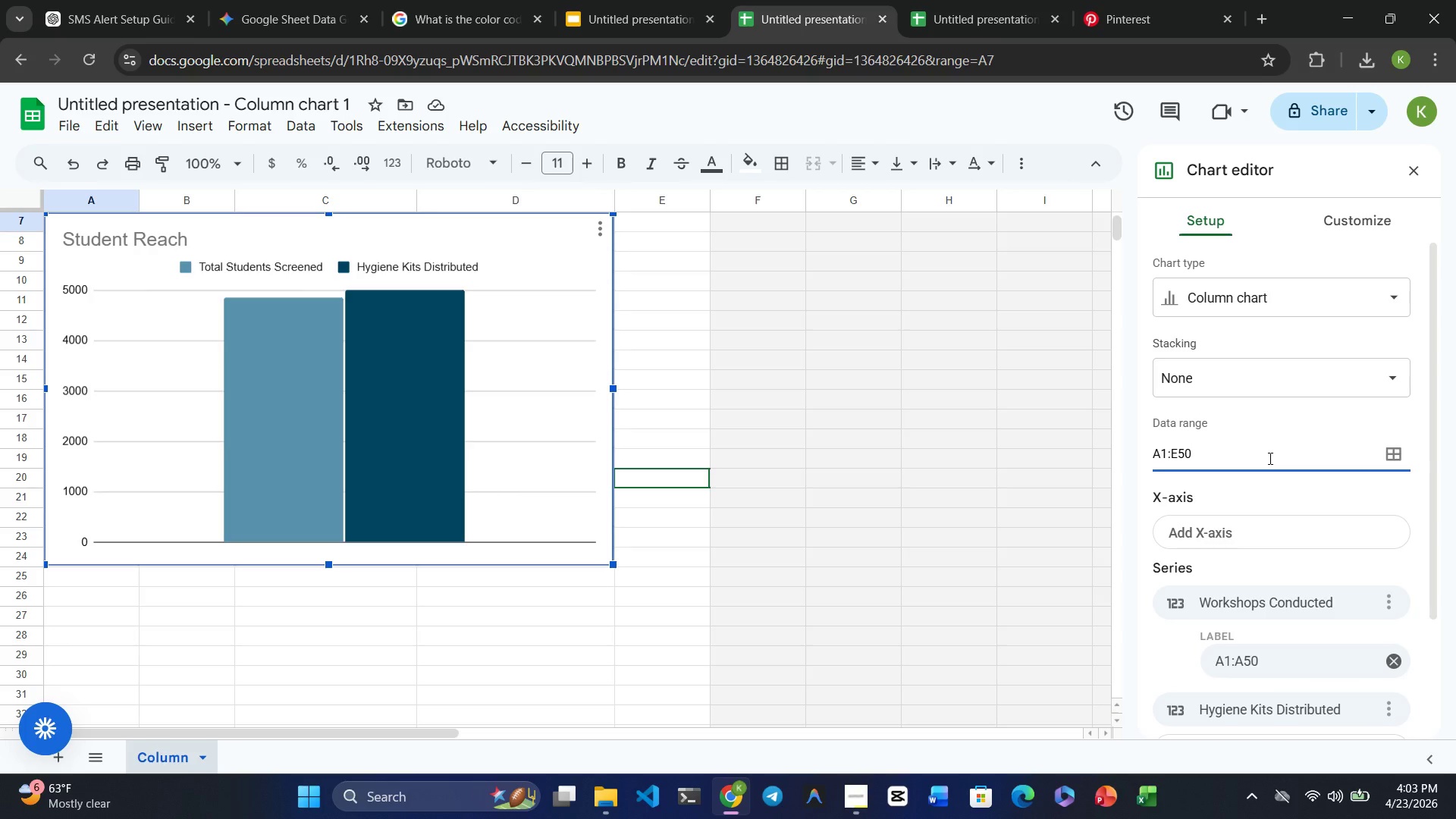 
mouse_move([1301, 519])
 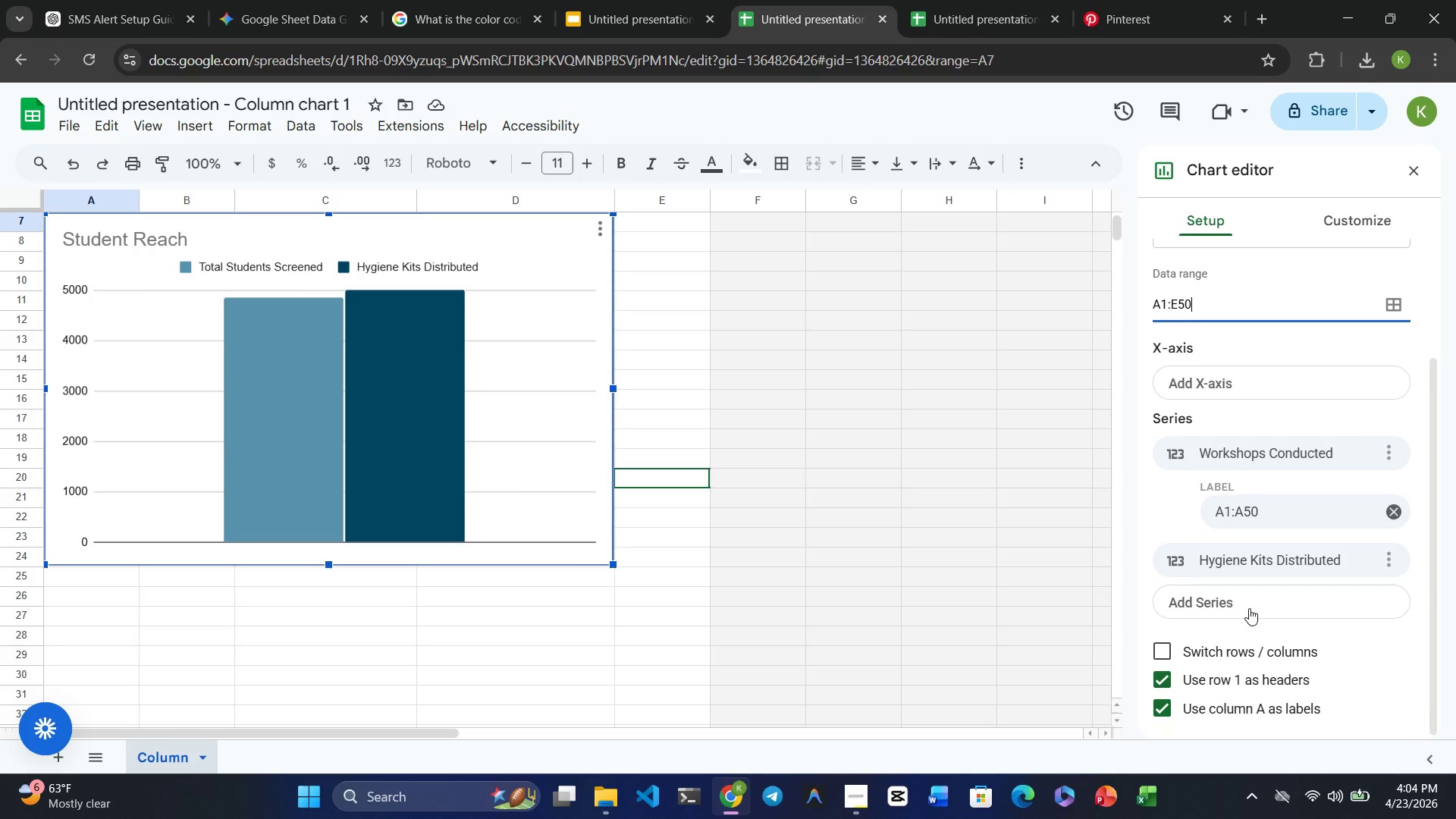 
wait(6.11)
 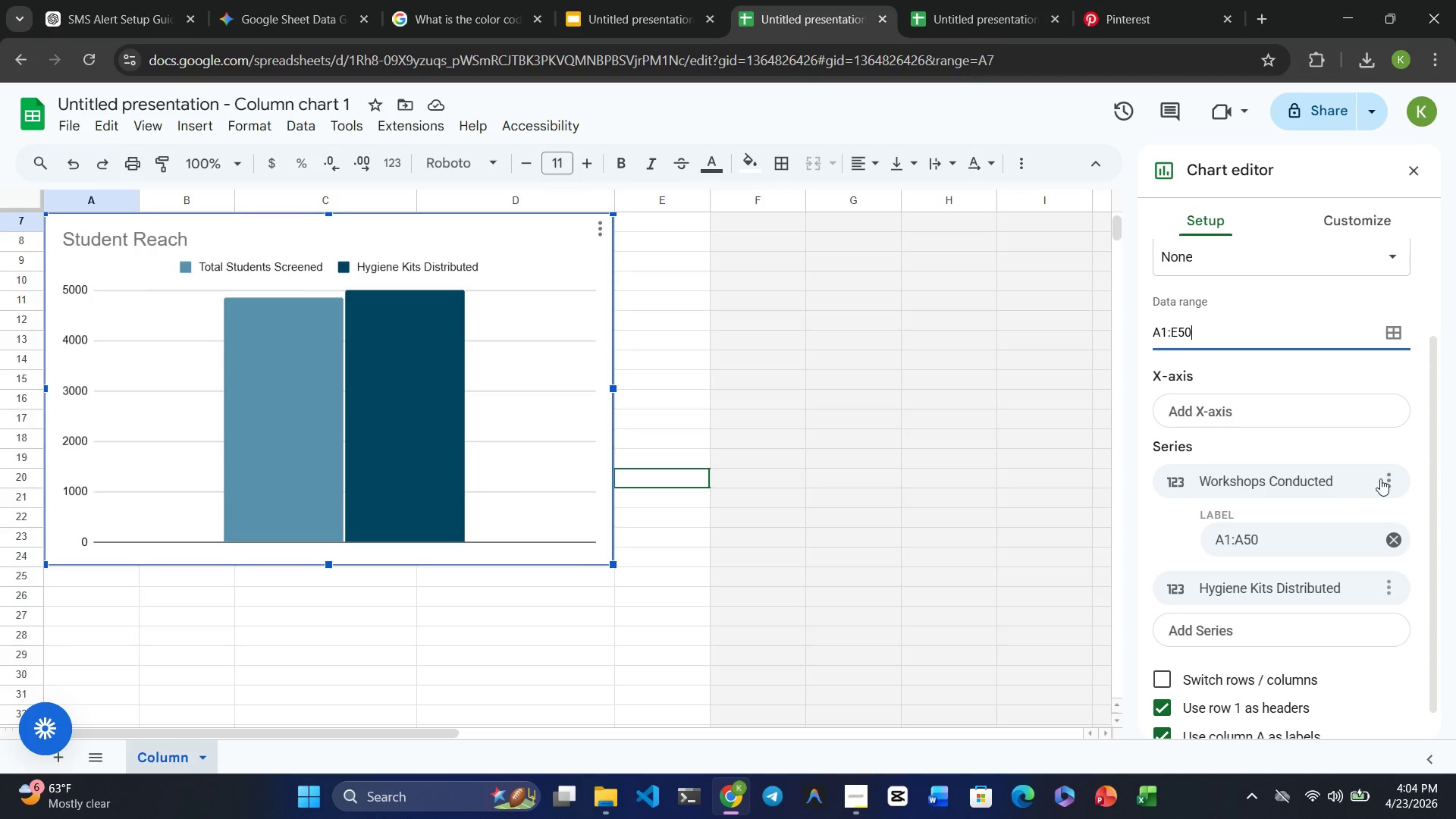 
left_click([1249, 608])
 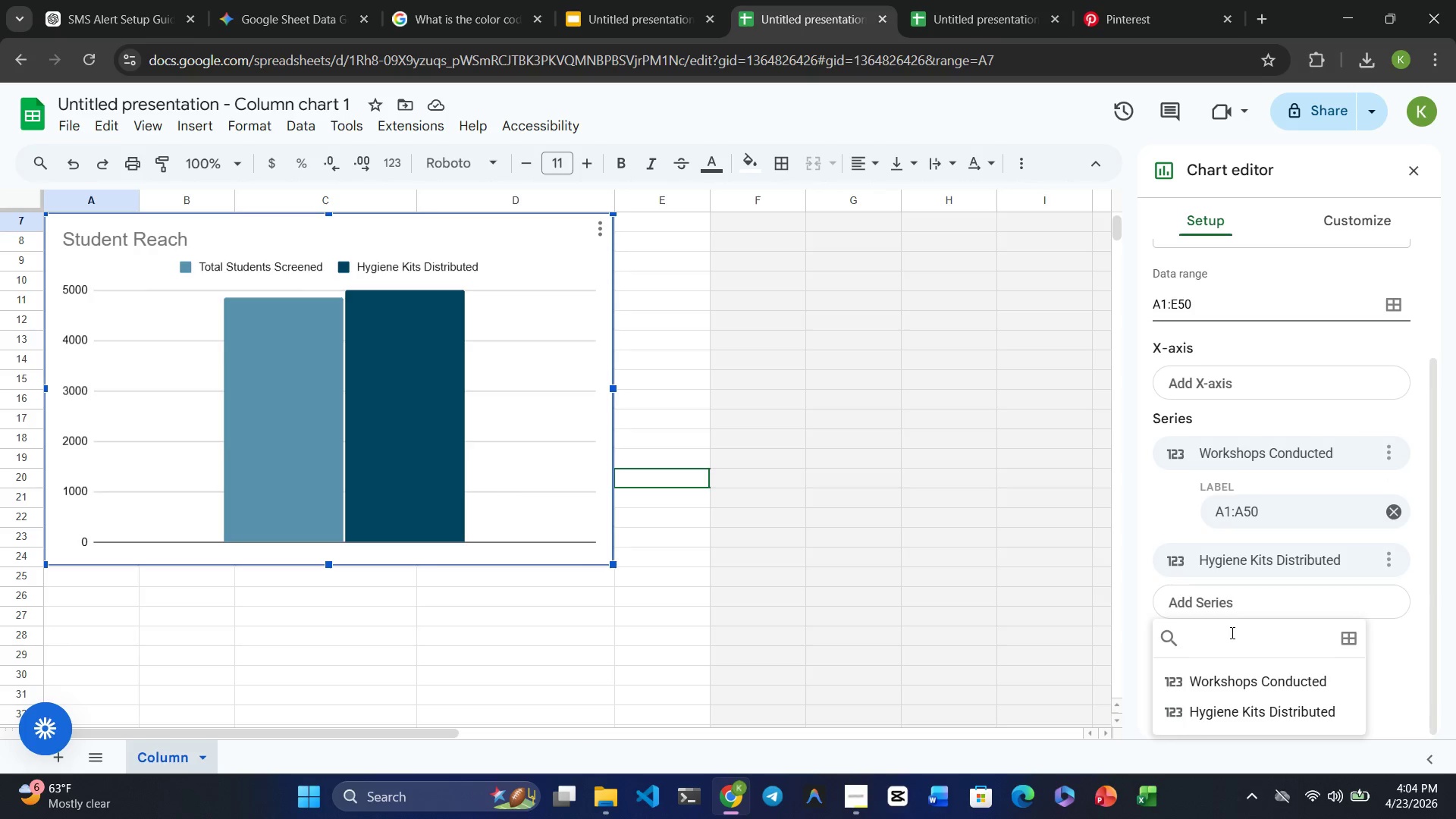 
left_click([1213, 638])
 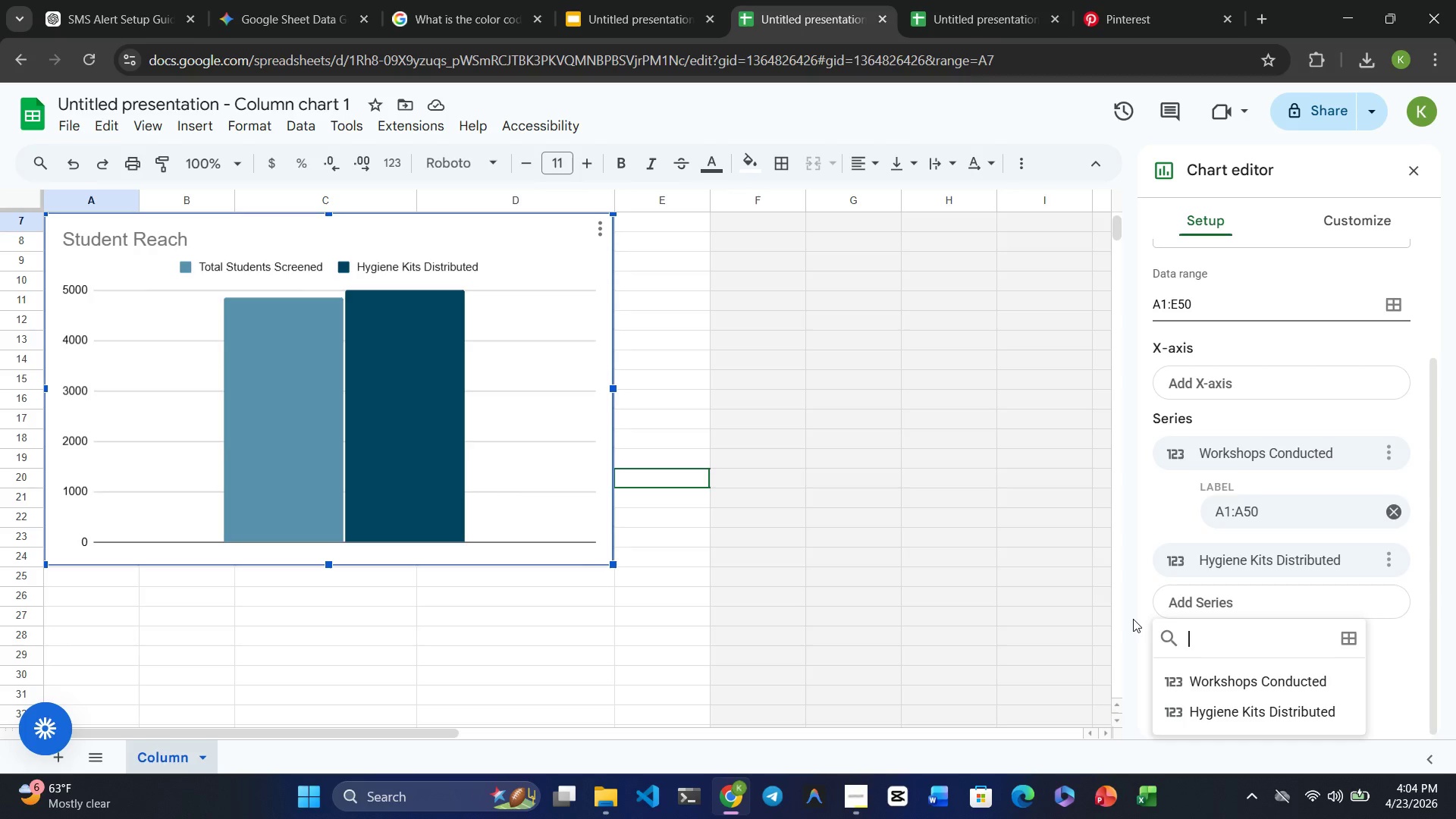 
wait(9.2)
 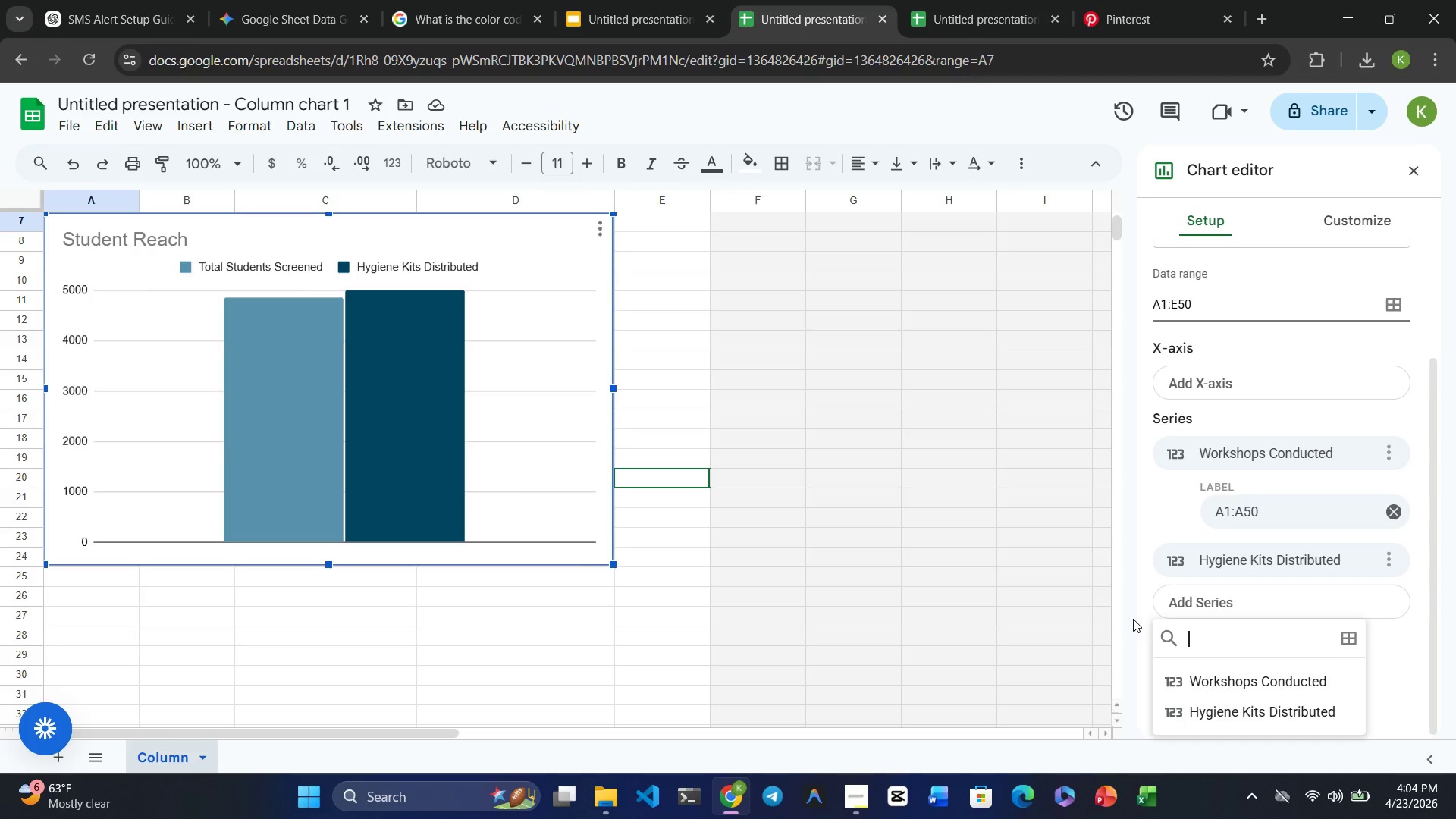 
type(Totl)
key(Backspace)
type(al Students Screened)
 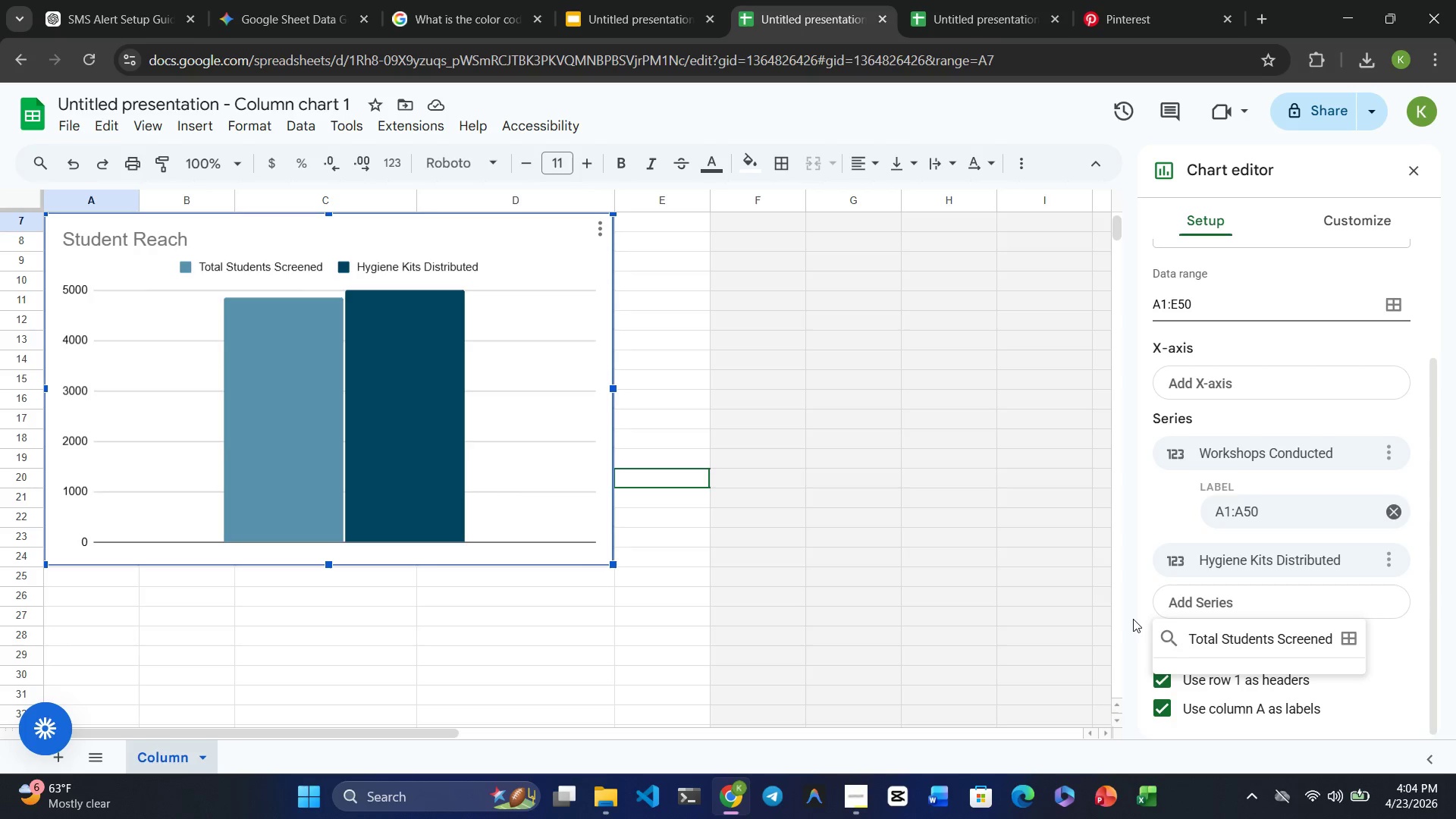 
key(Enter)
 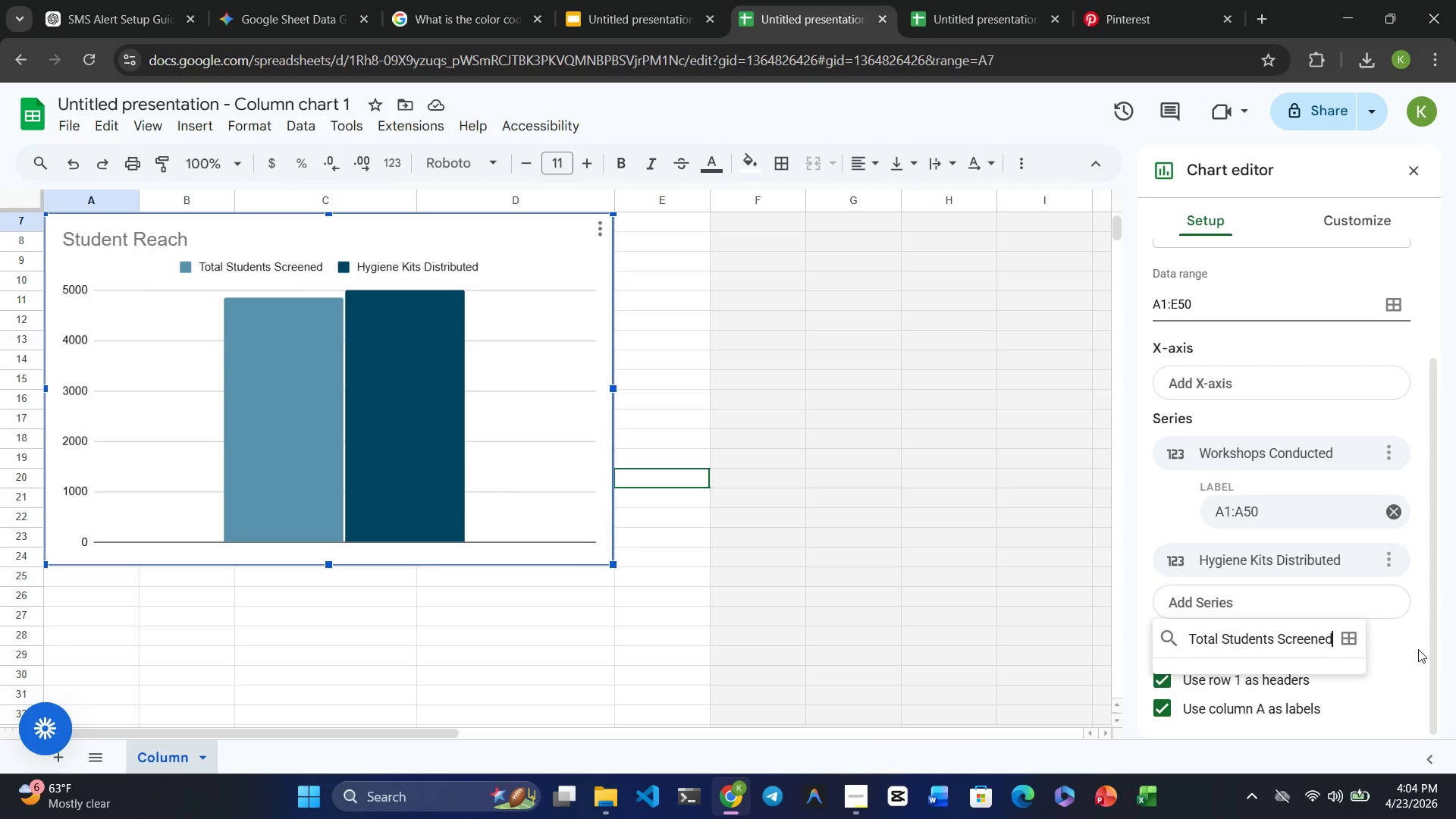 
left_click([1401, 650])
 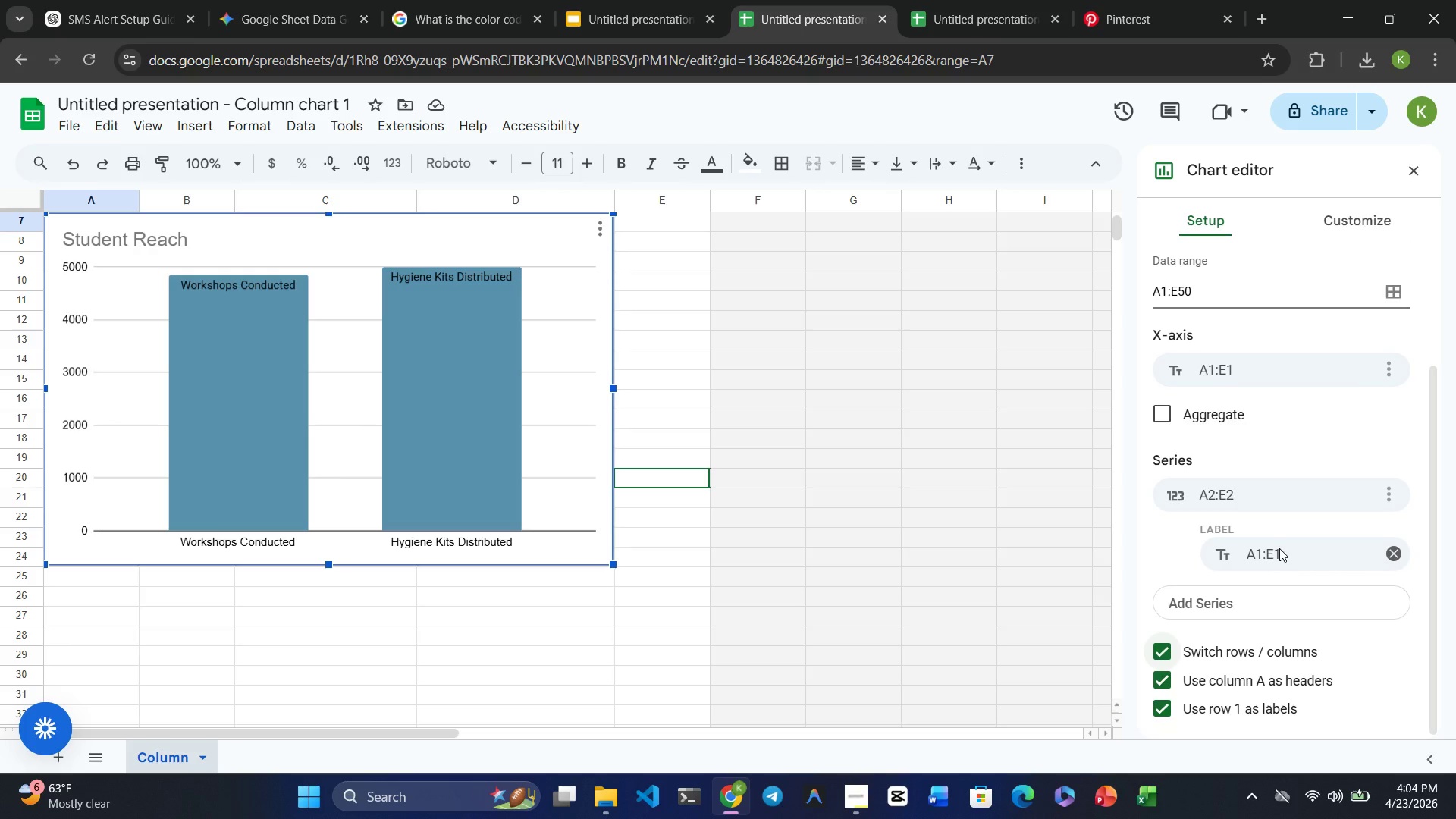 
wait(7.87)
 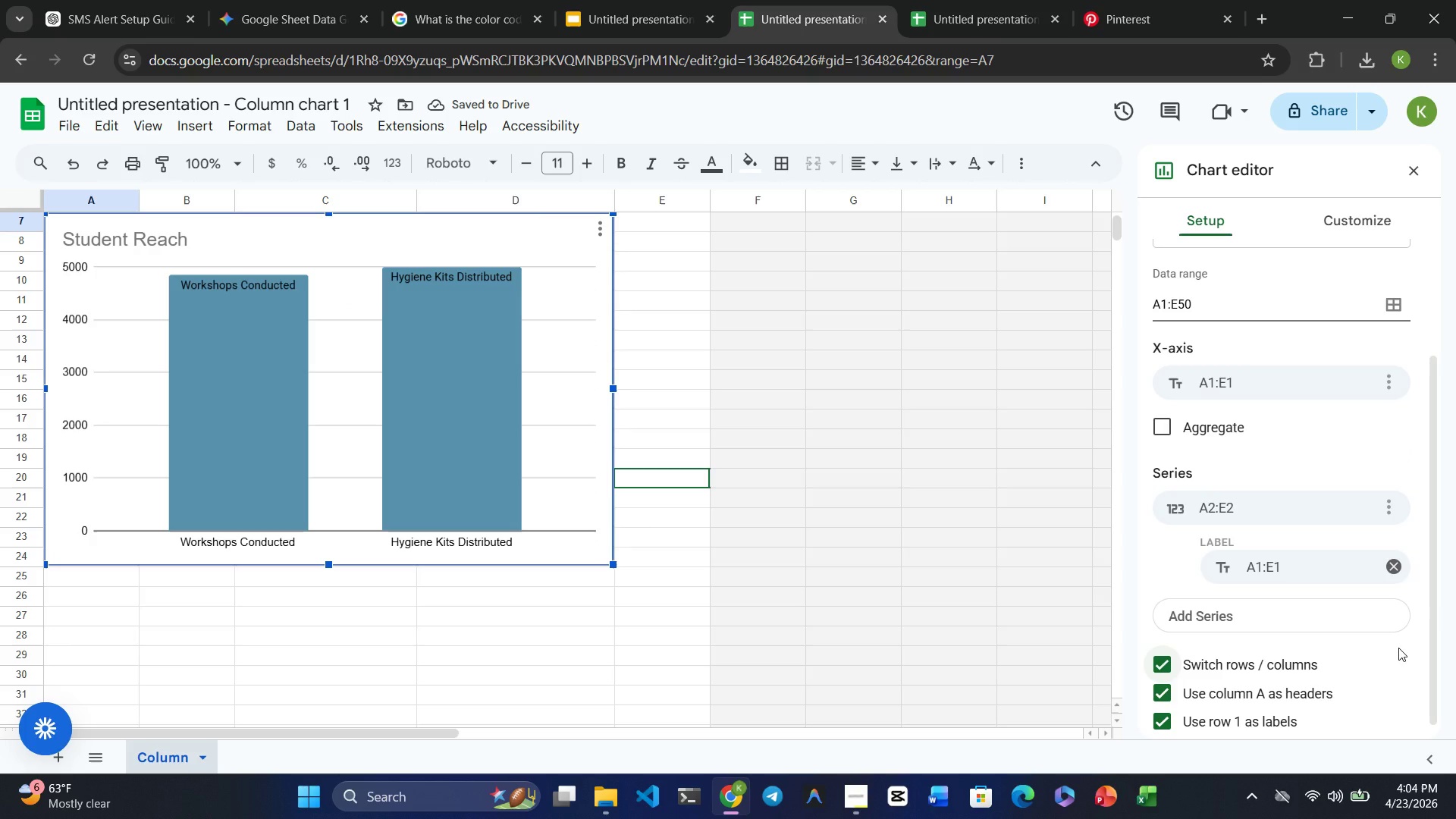 
mouse_move([441, 332])
 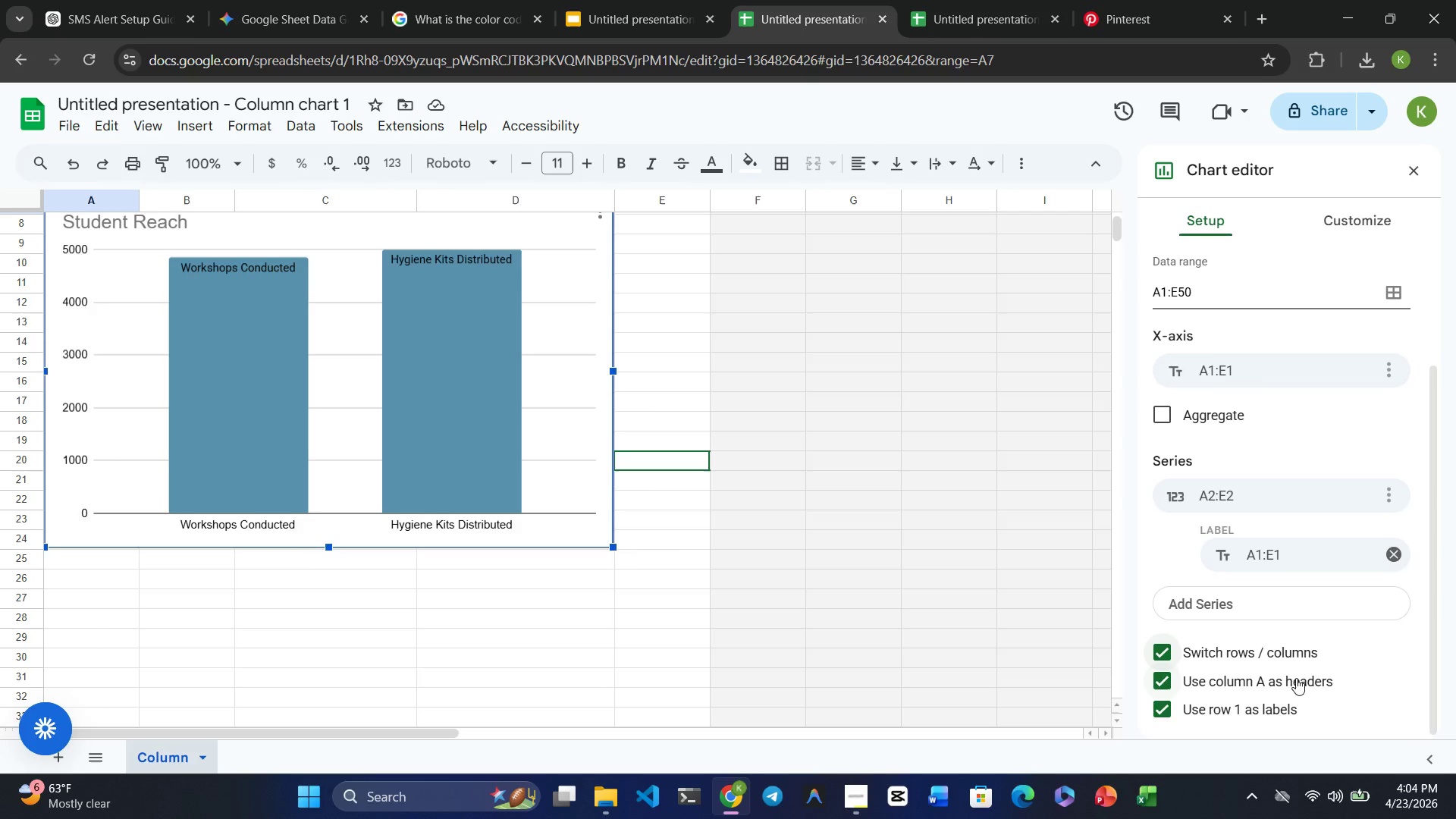 
mouse_move([1286, 638])
 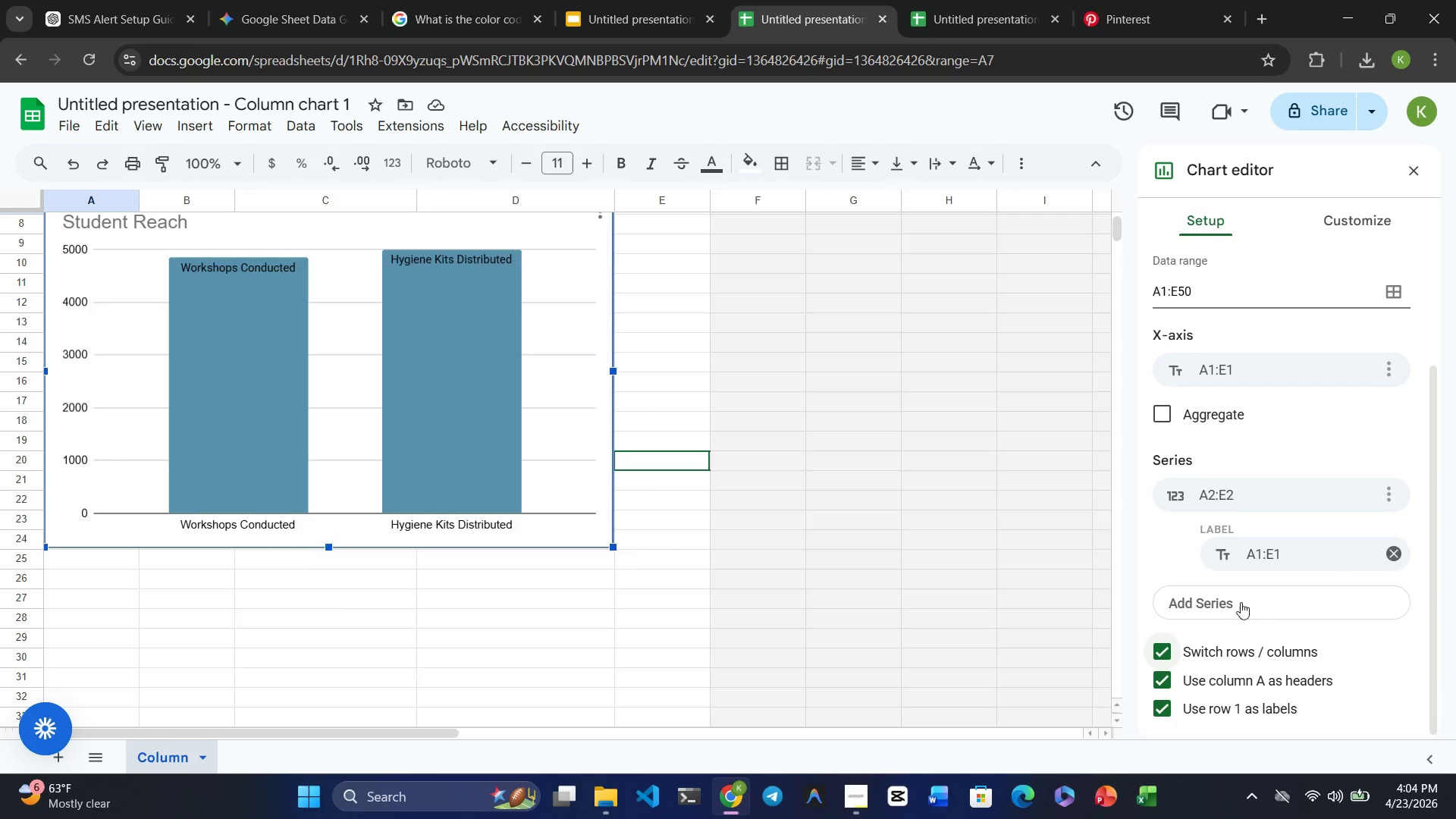 
left_click([1237, 601])
 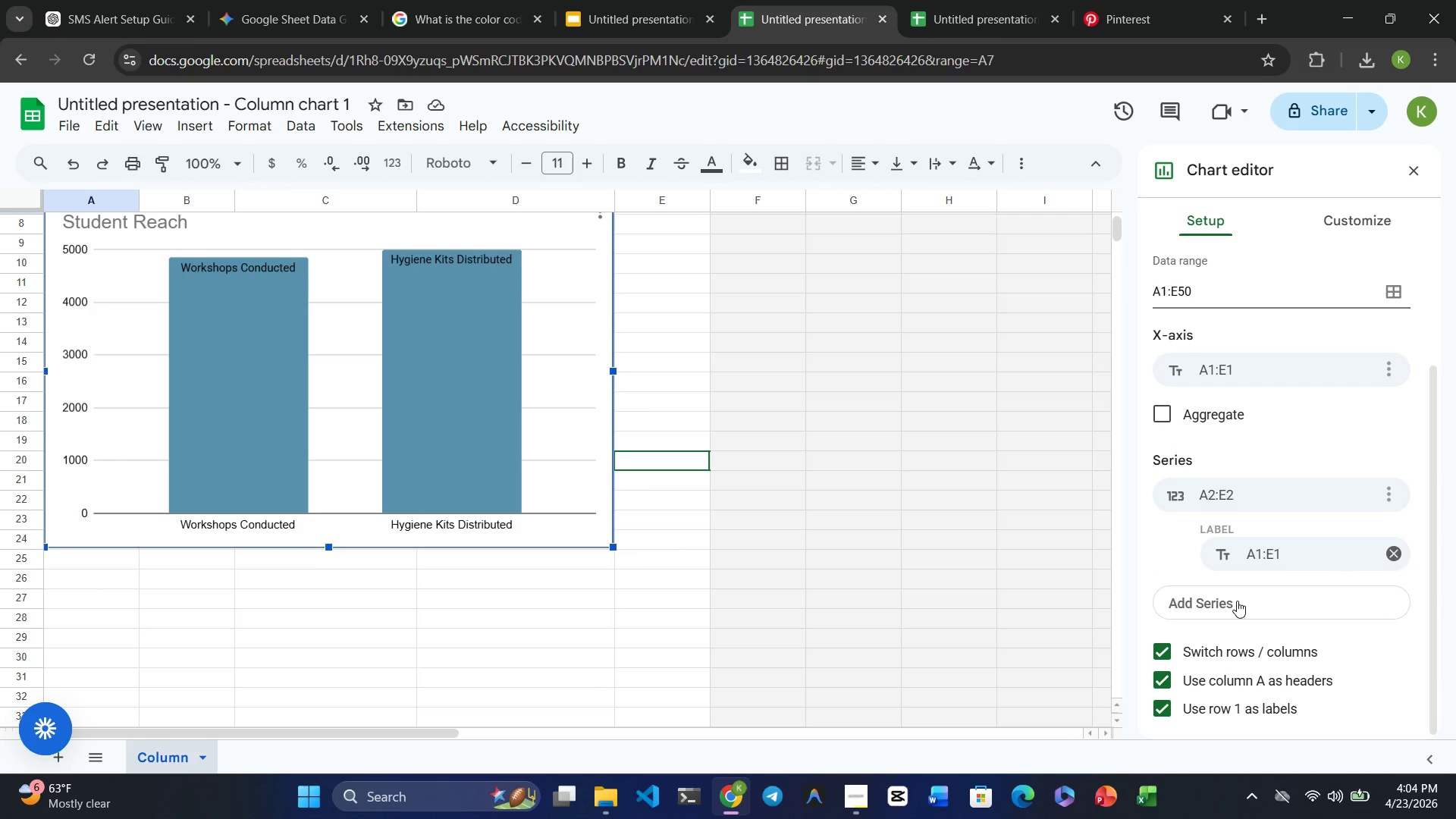 
double_click([1237, 601])
 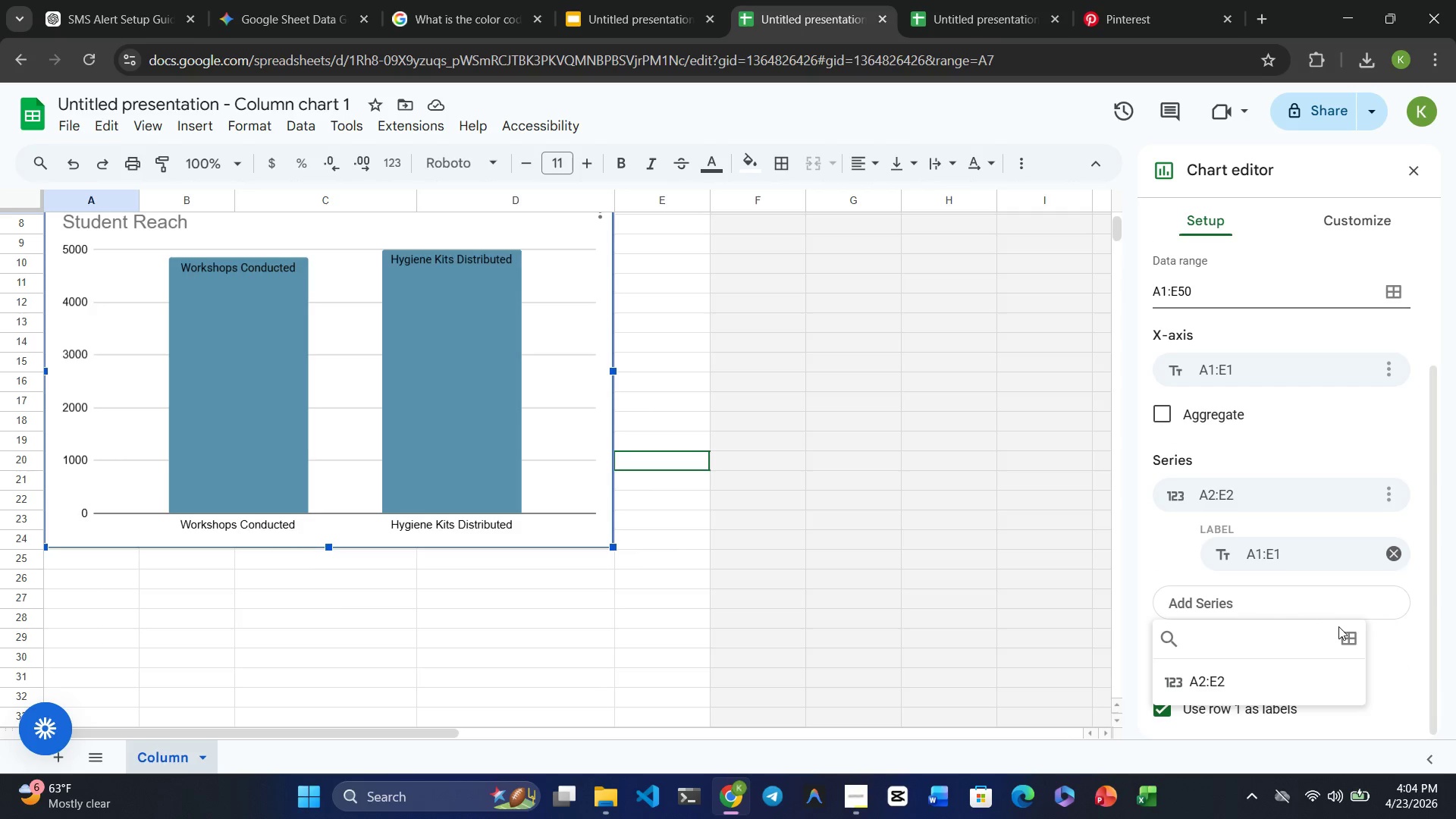 
left_click([1350, 638])
 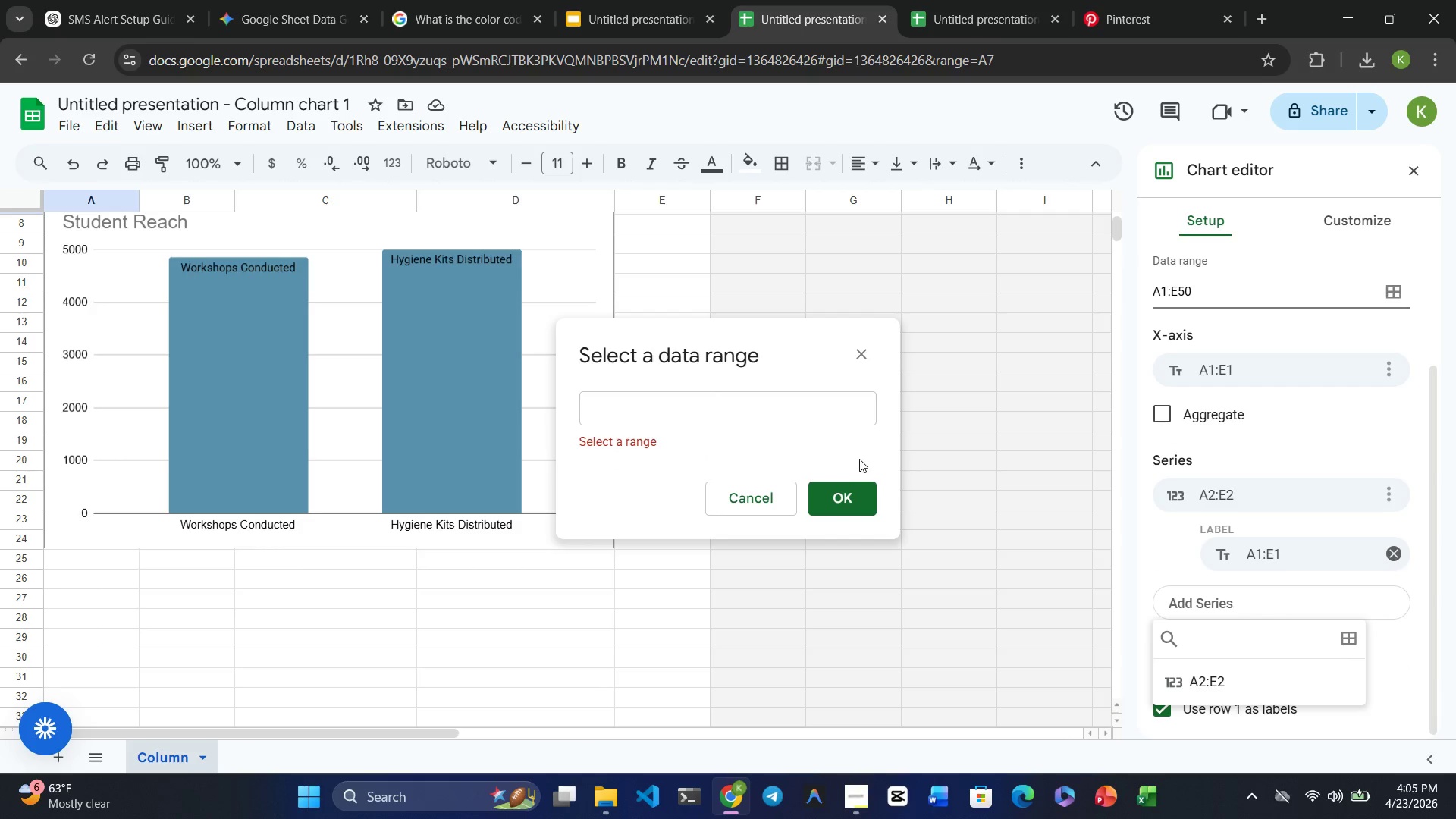 
left_click([645, 375])
 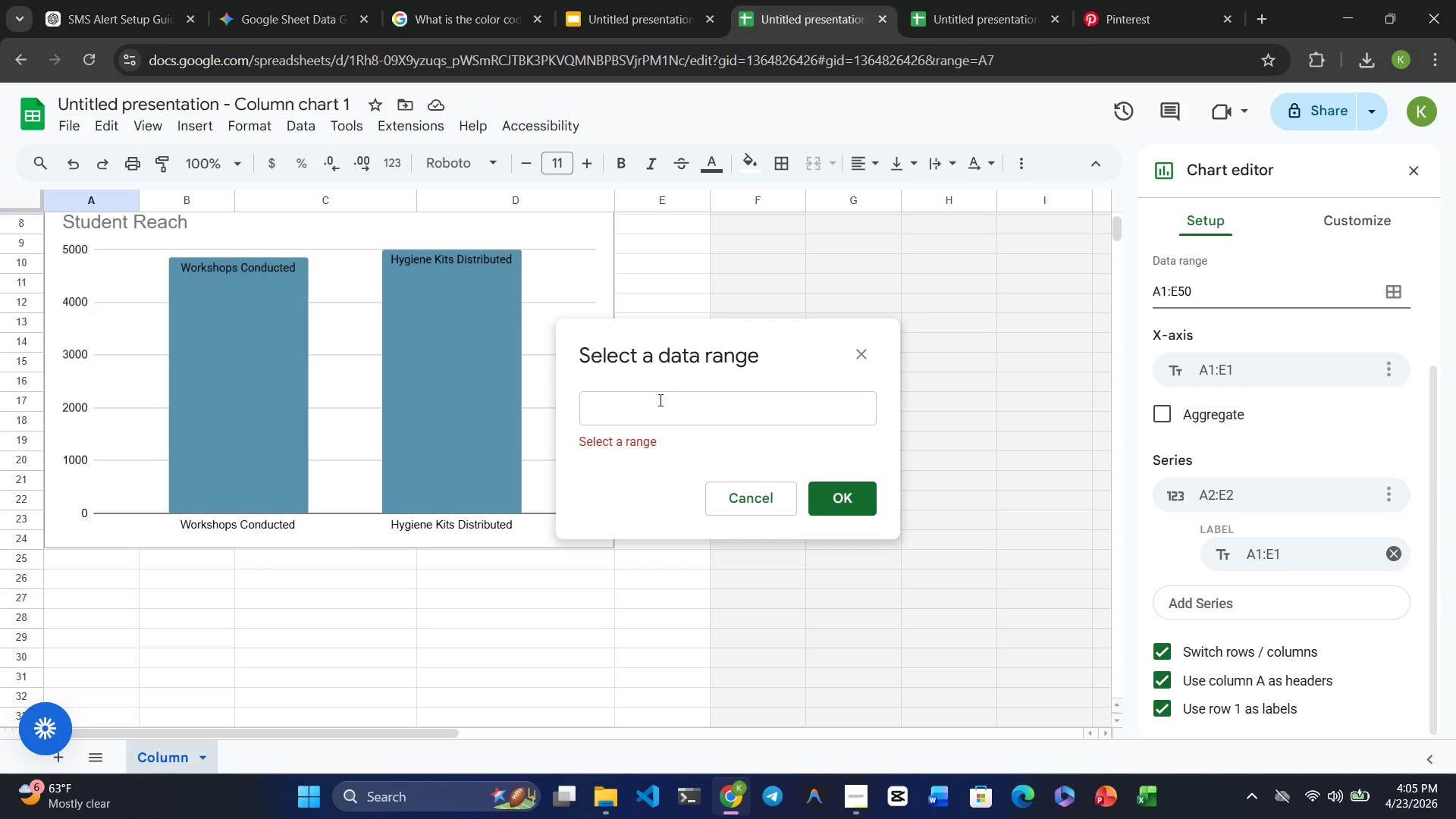 
left_click([659, 400])
 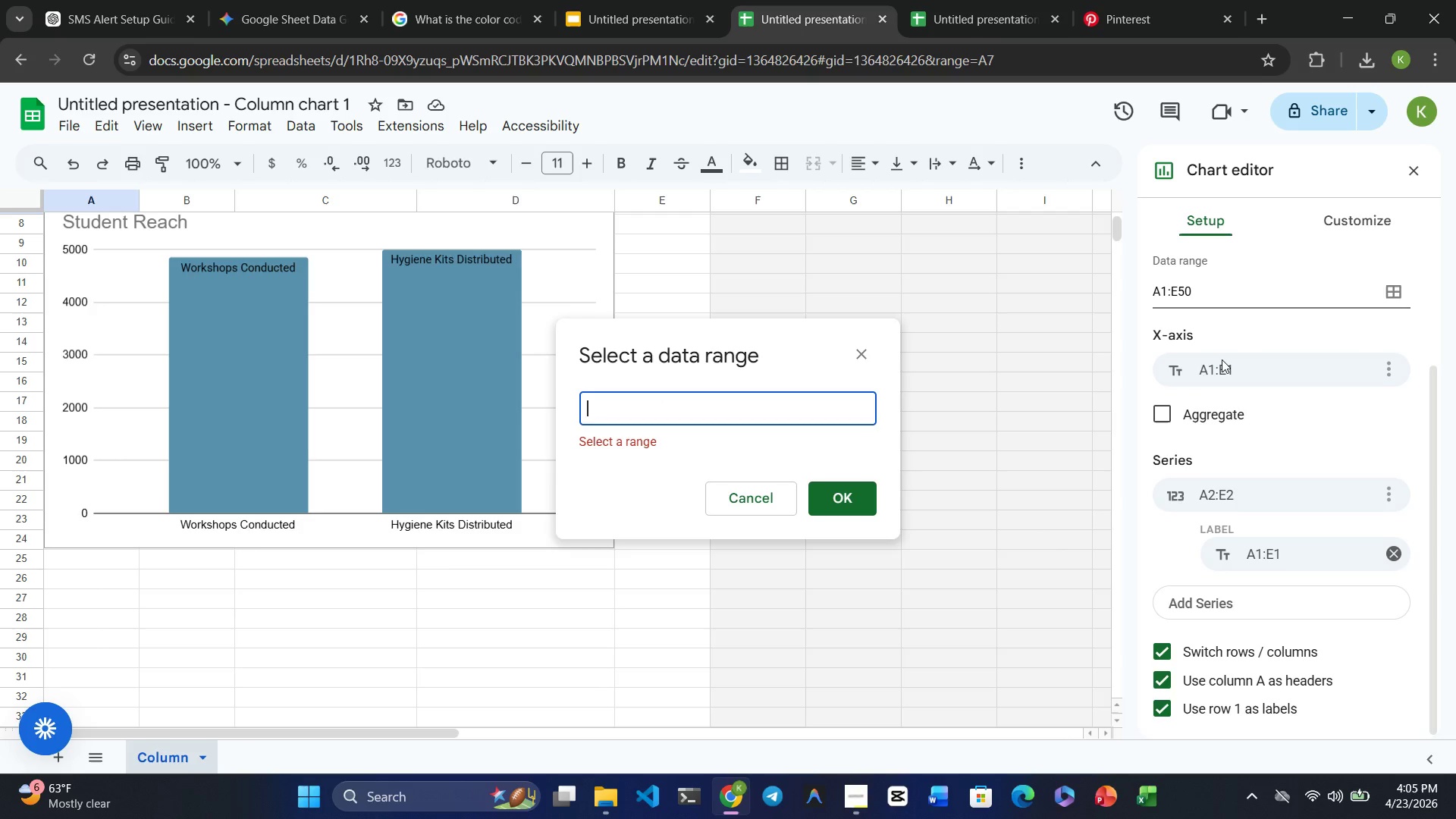 
double_click([1221, 373])
 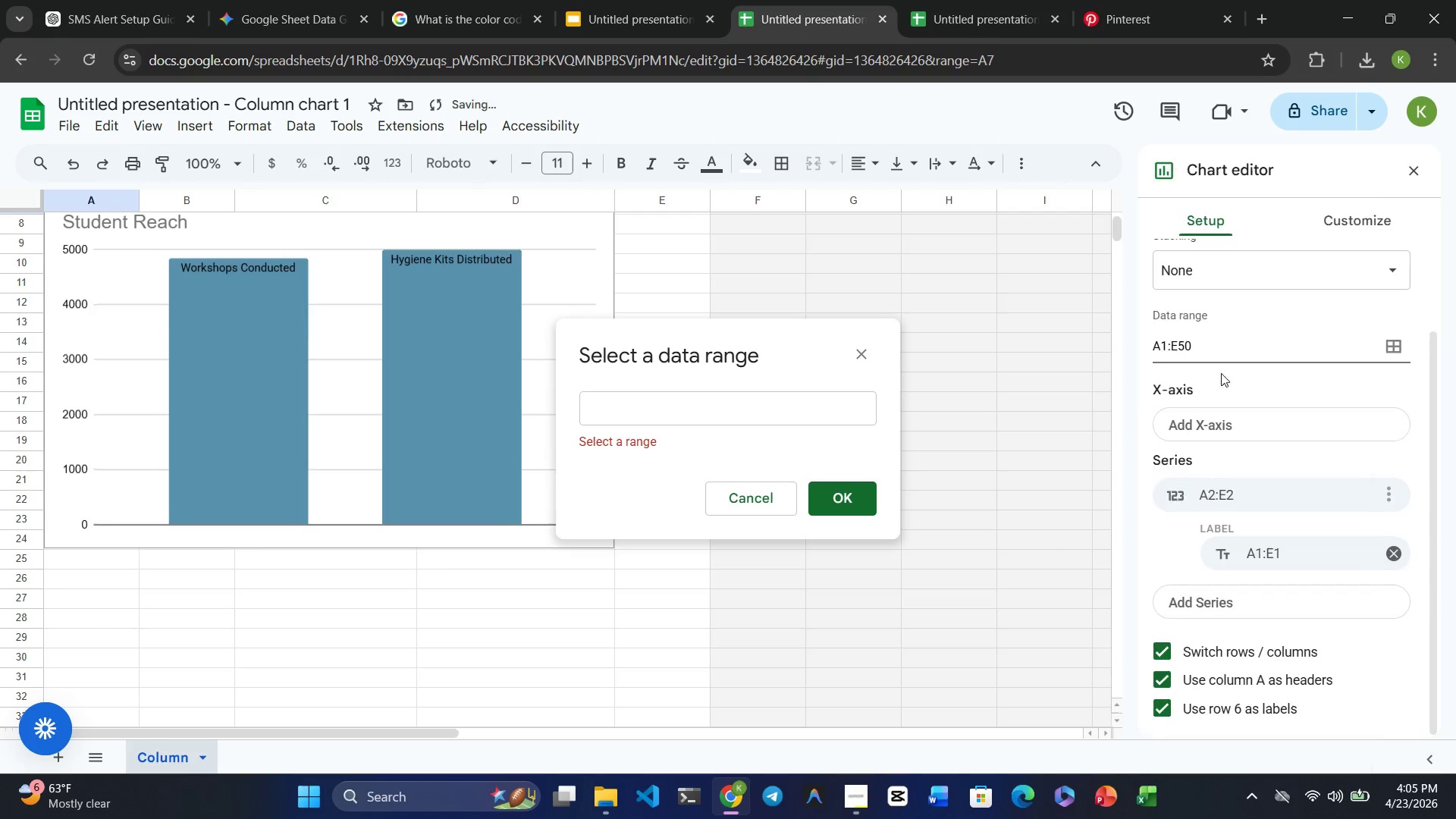 
triple_click([1221, 373])
 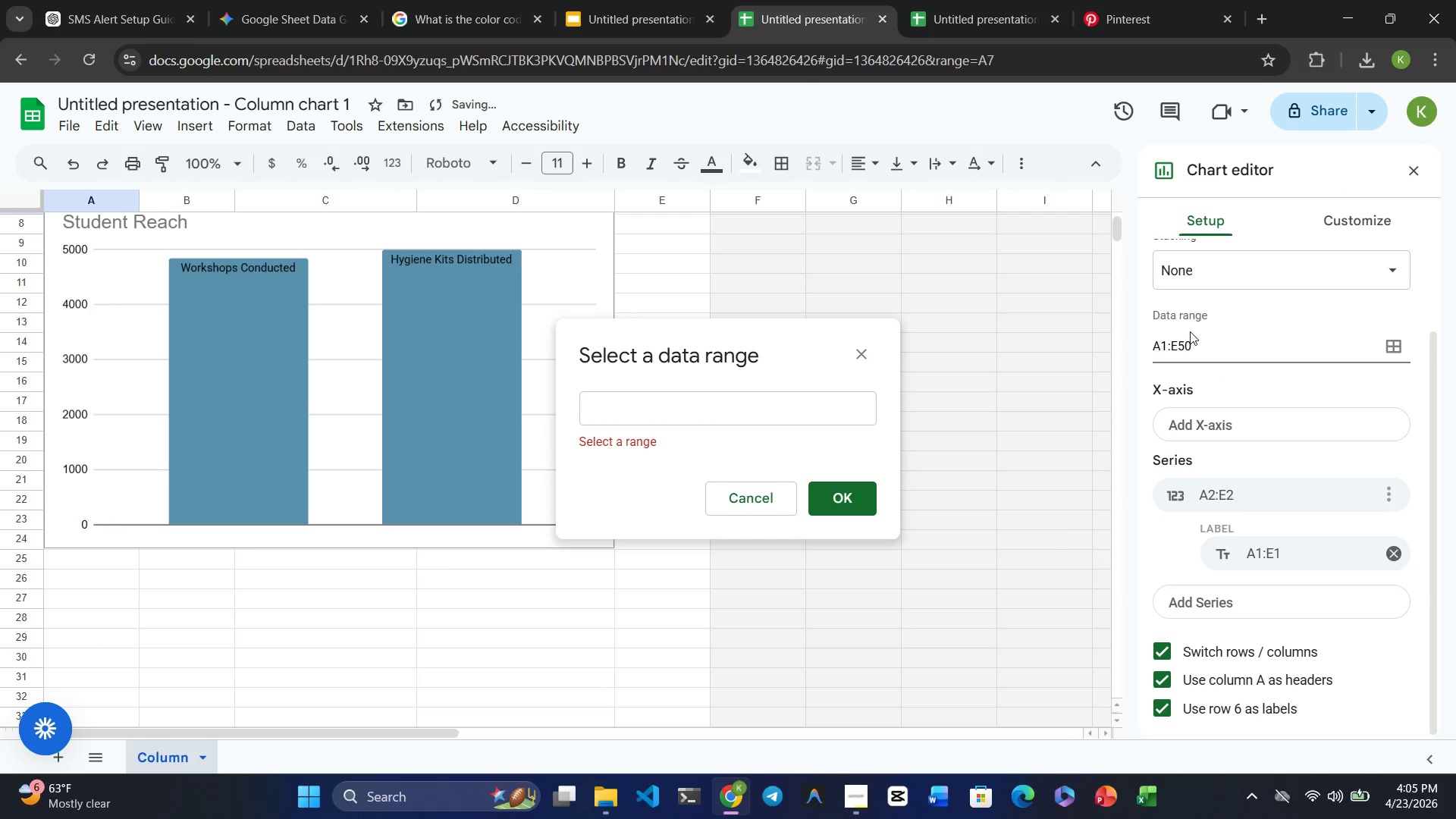 
left_click([1191, 349])
 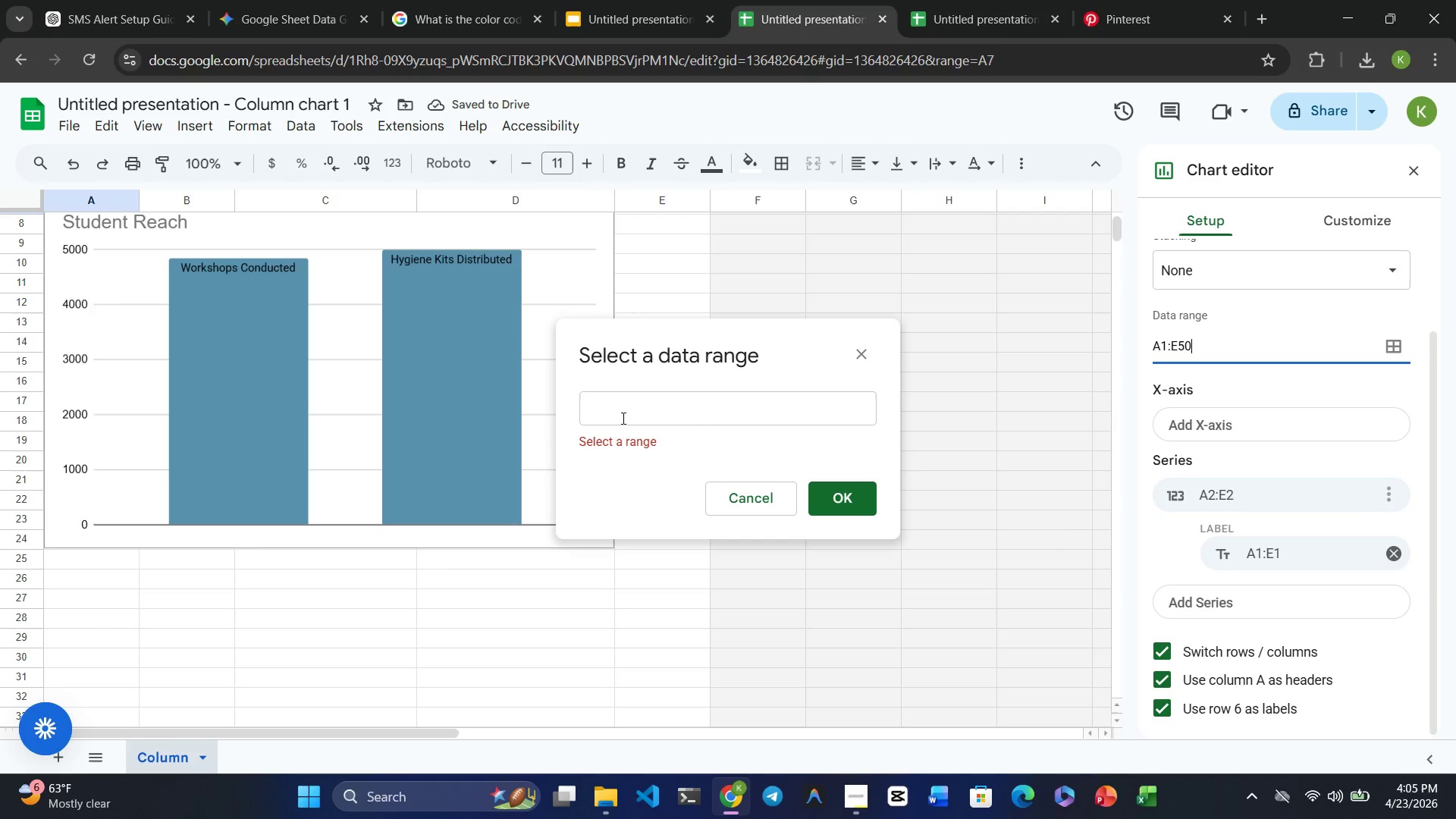 
left_click([621, 416])
 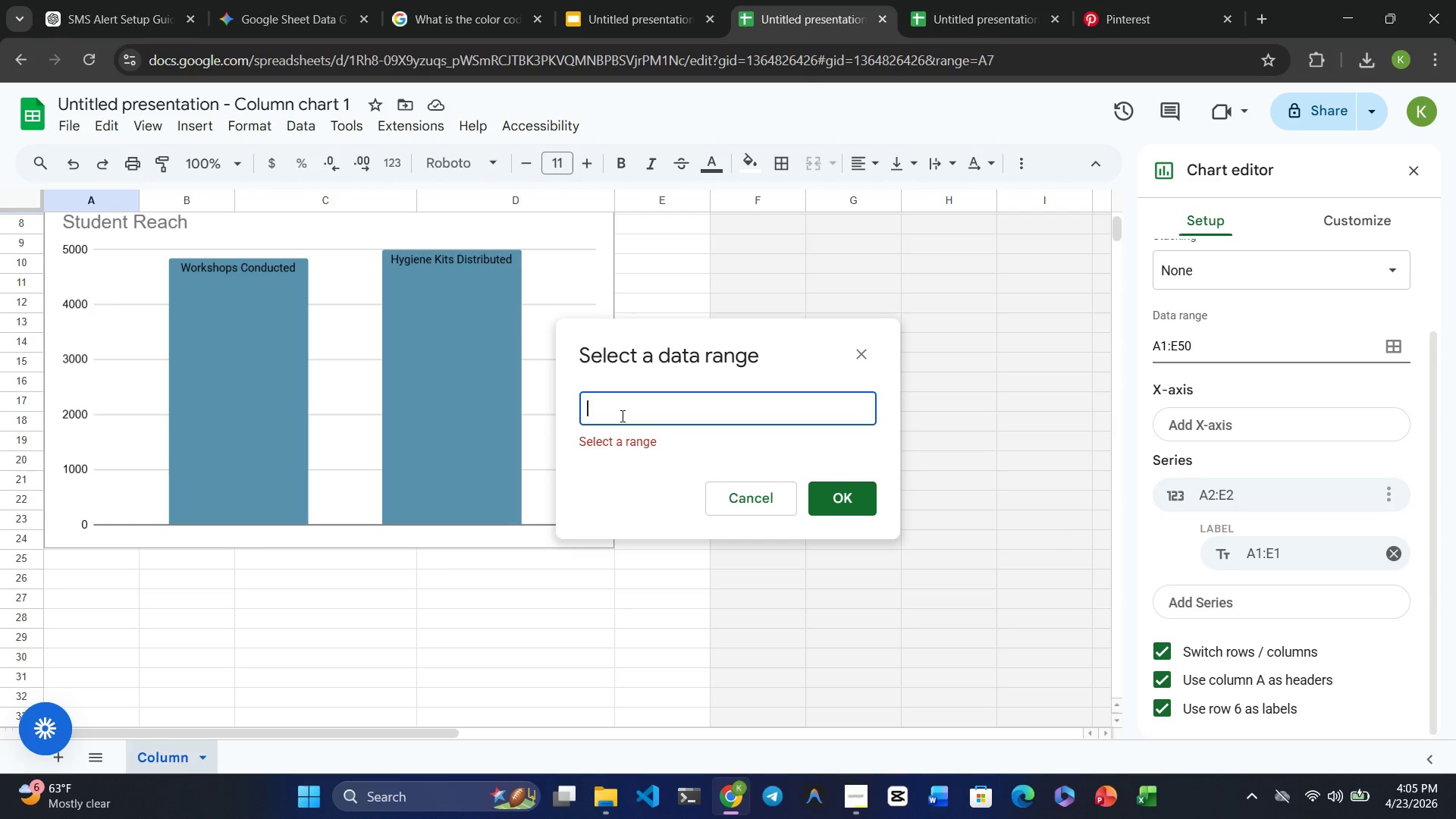 
type(A1:E50)
 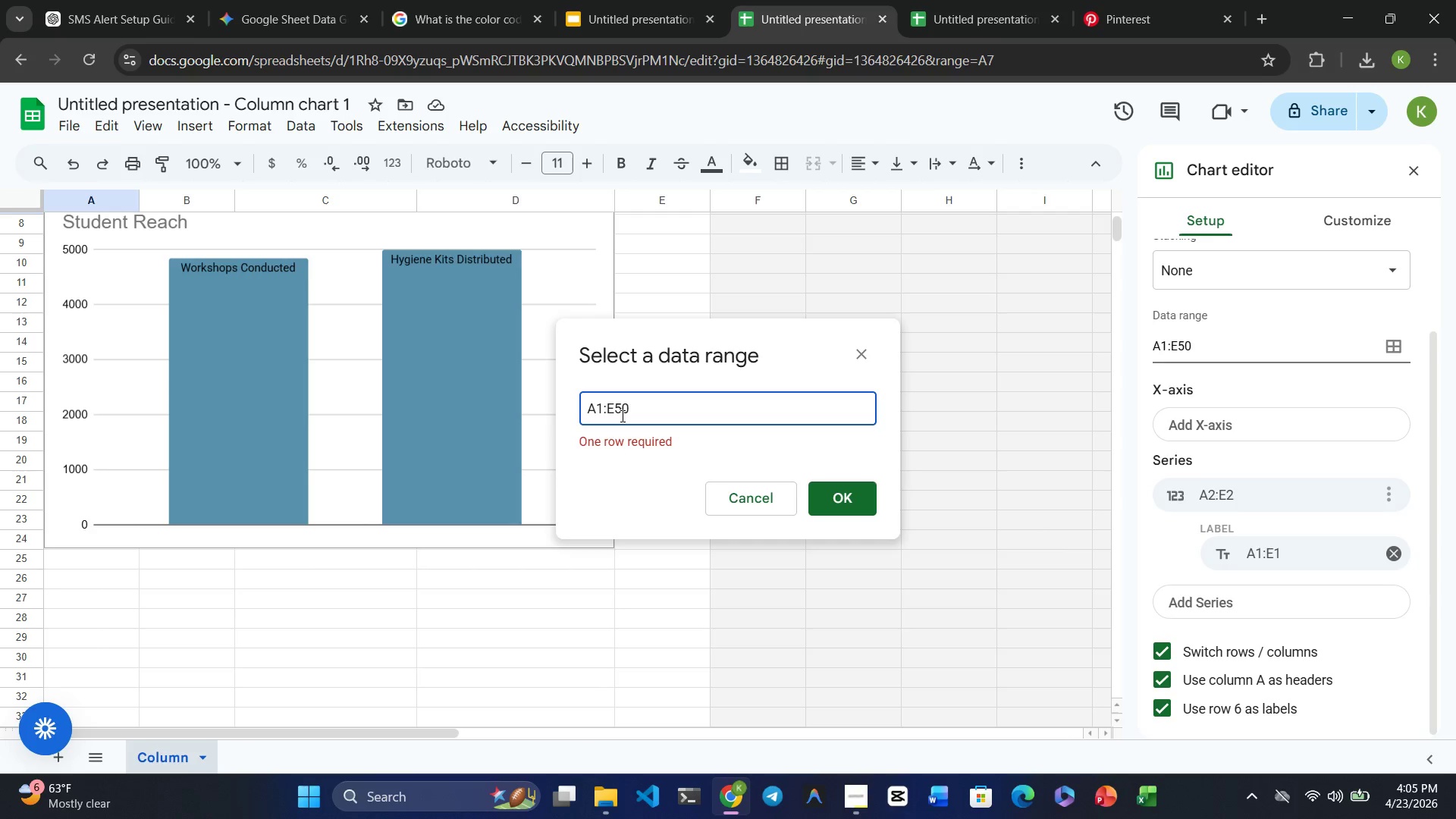 
key(Enter)
 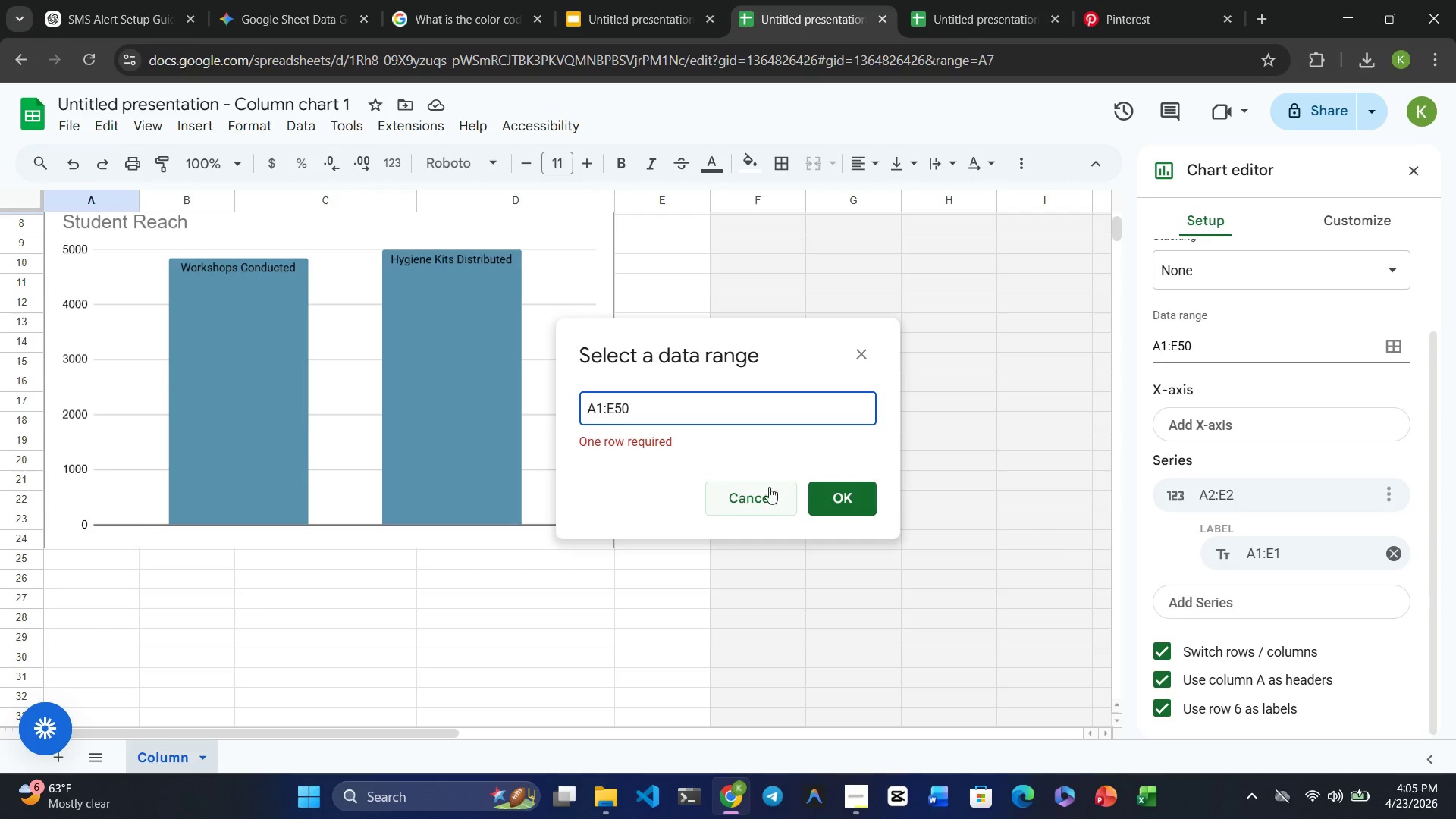 
left_click([833, 497])
 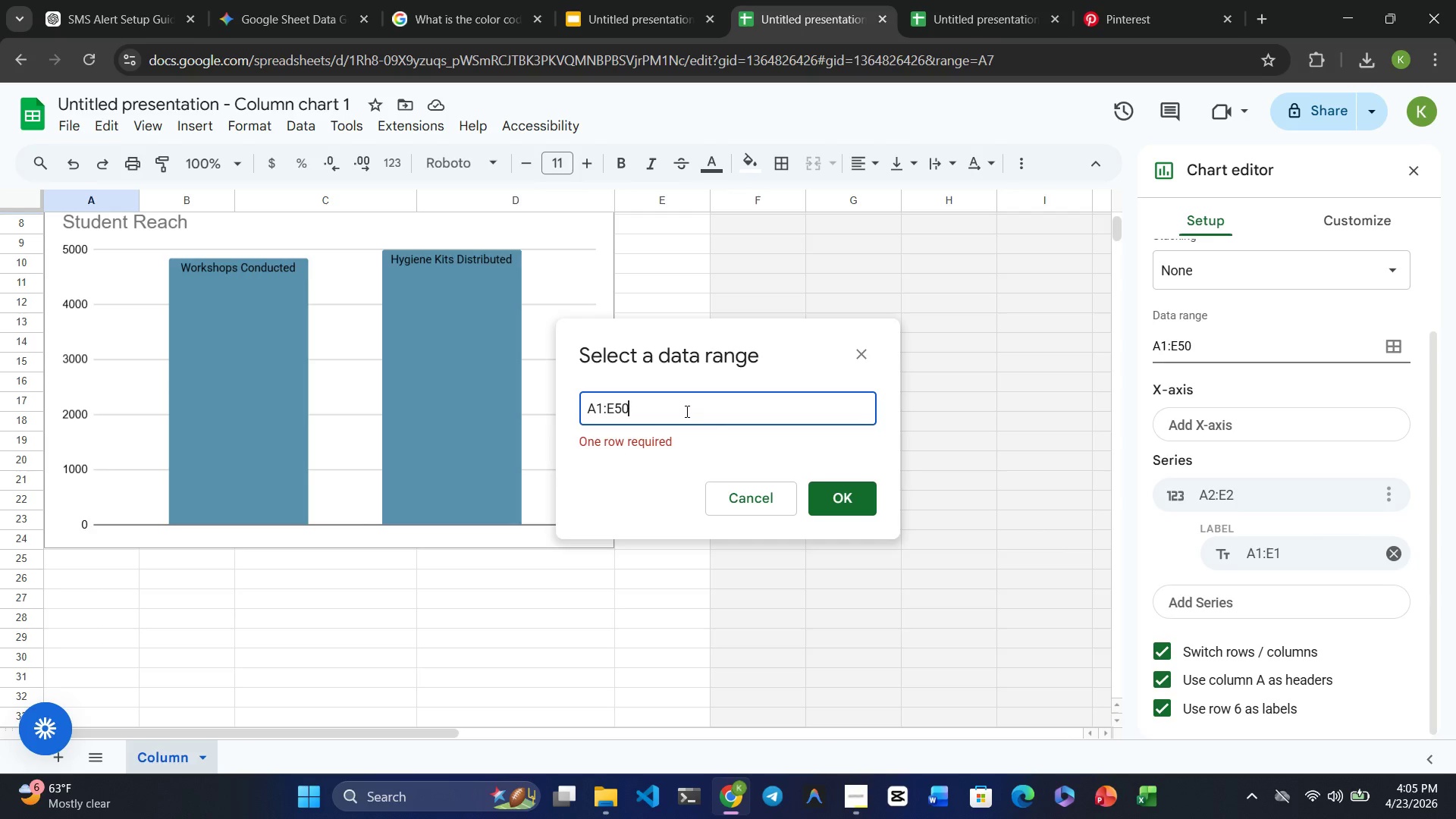 
key(Backspace)
 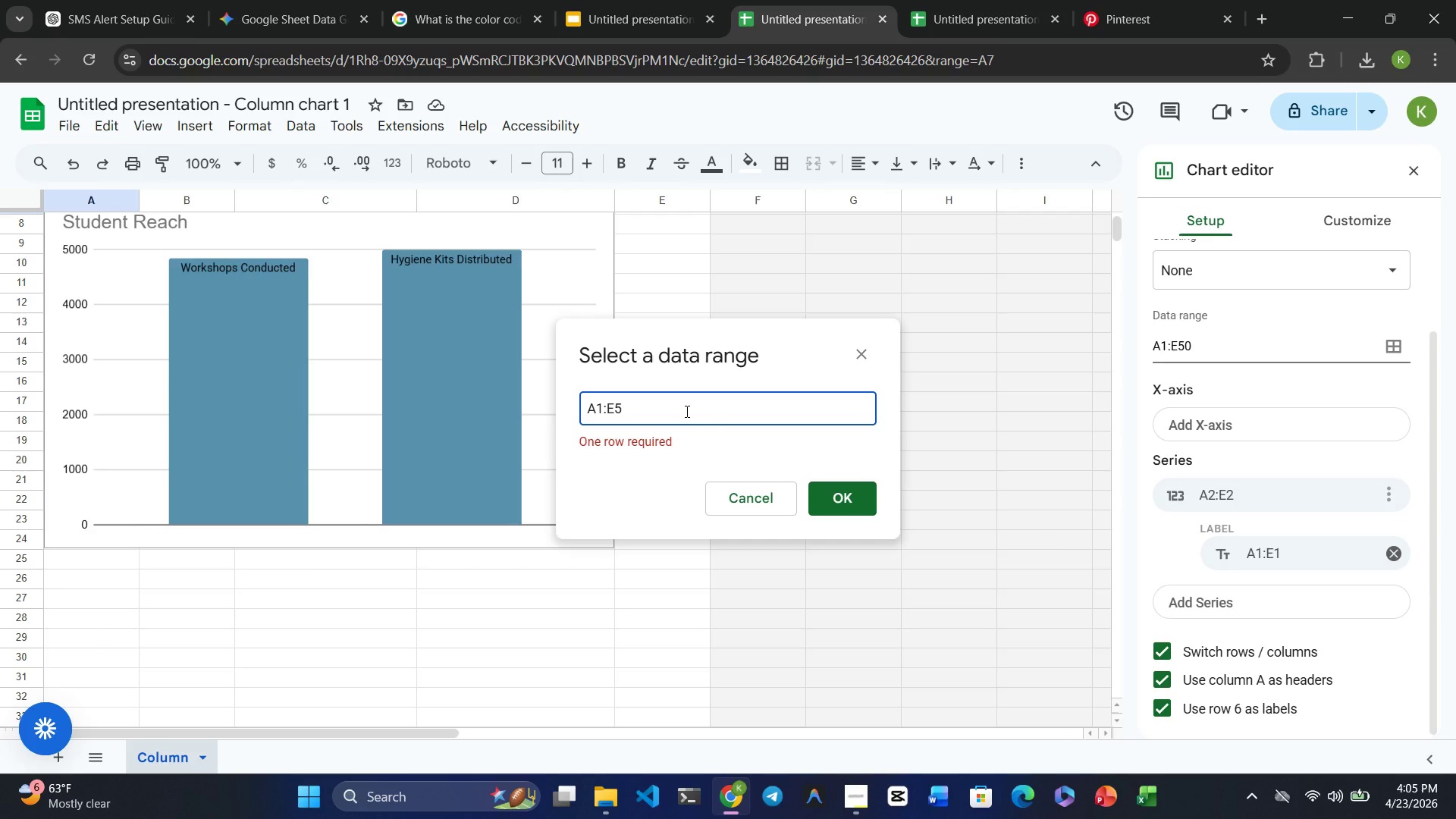 
key(Backspace)
 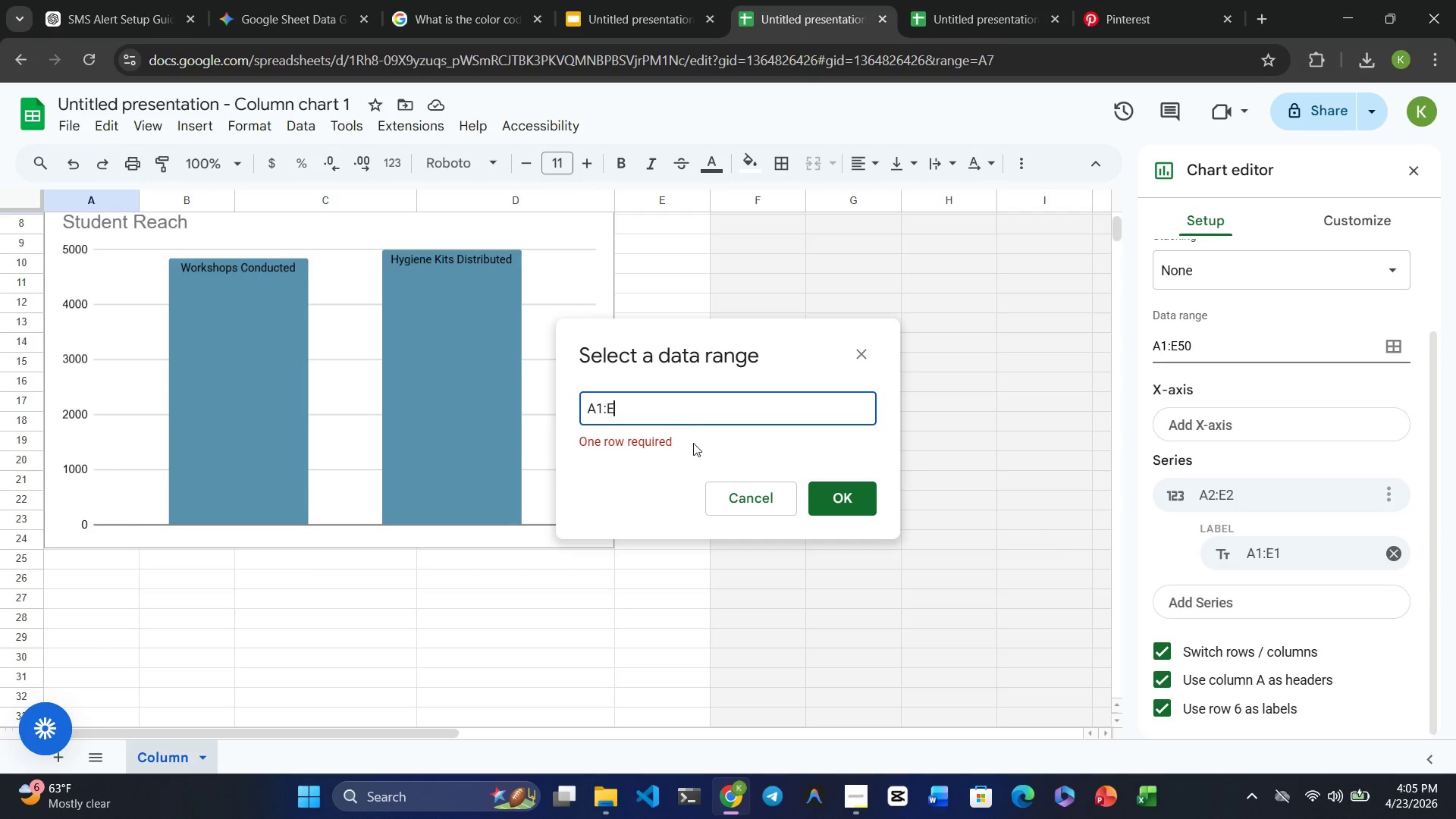 
left_click([863, 346])
 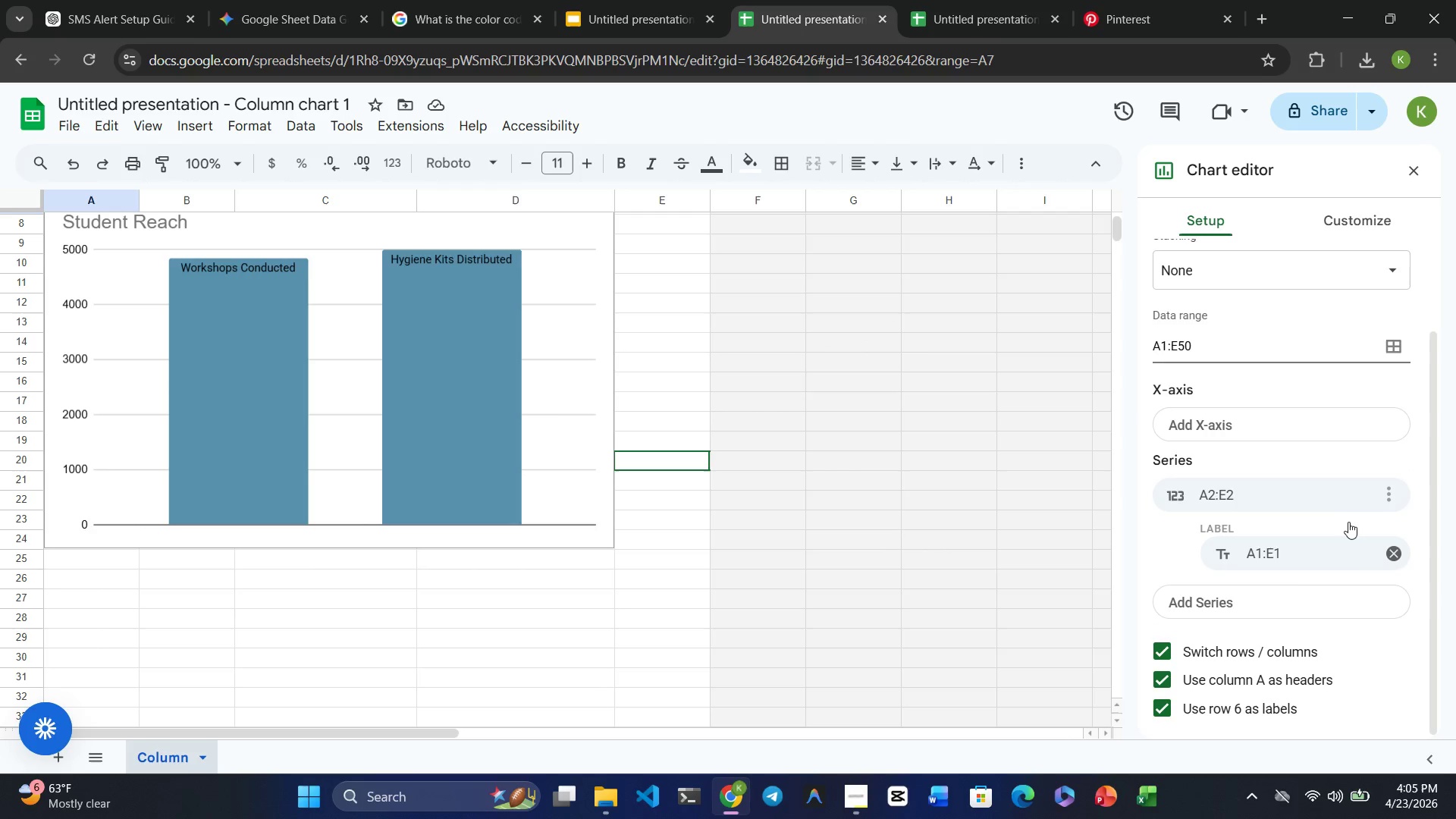 
wait(6.12)
 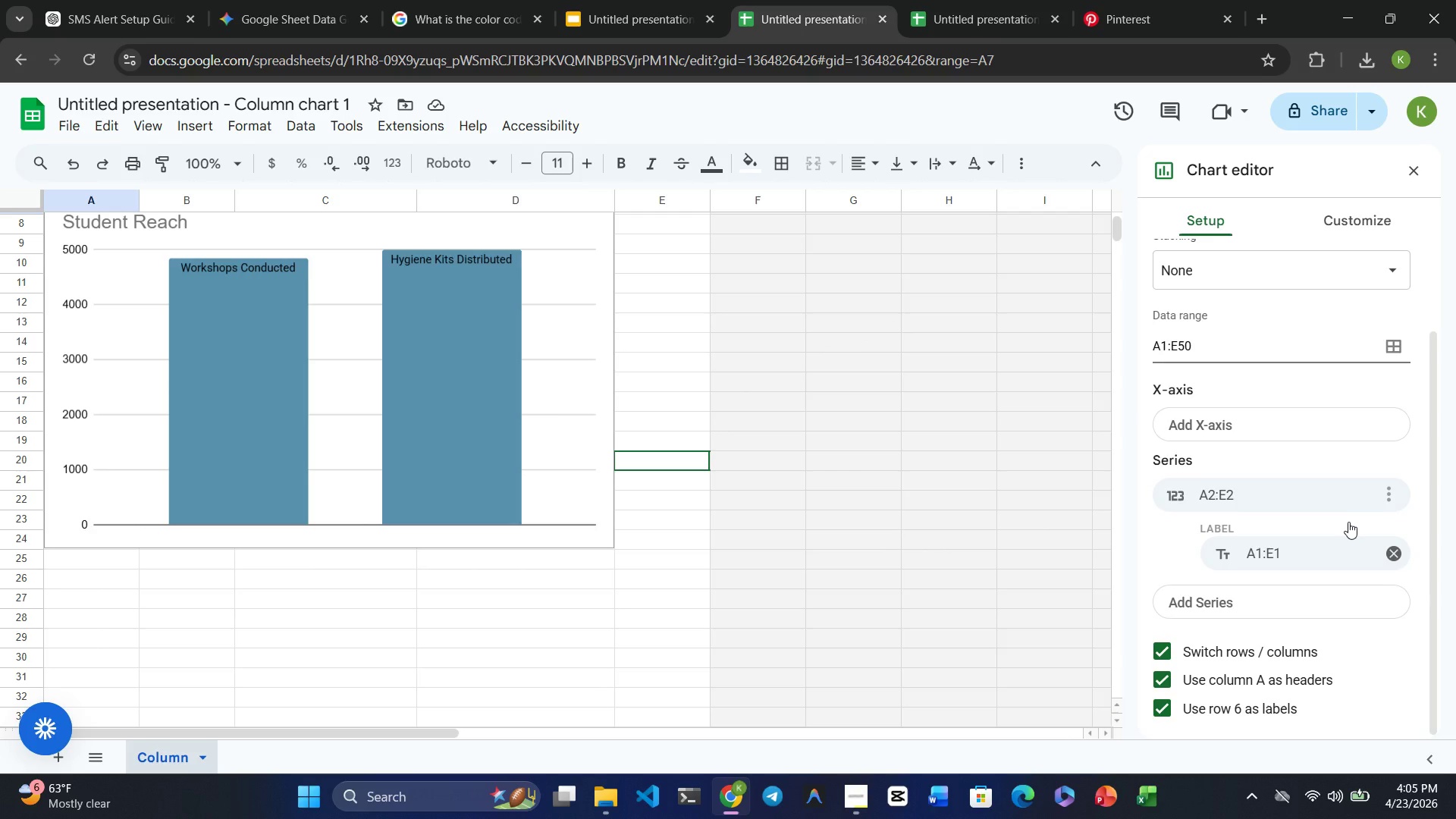 
left_click([1398, 550])
 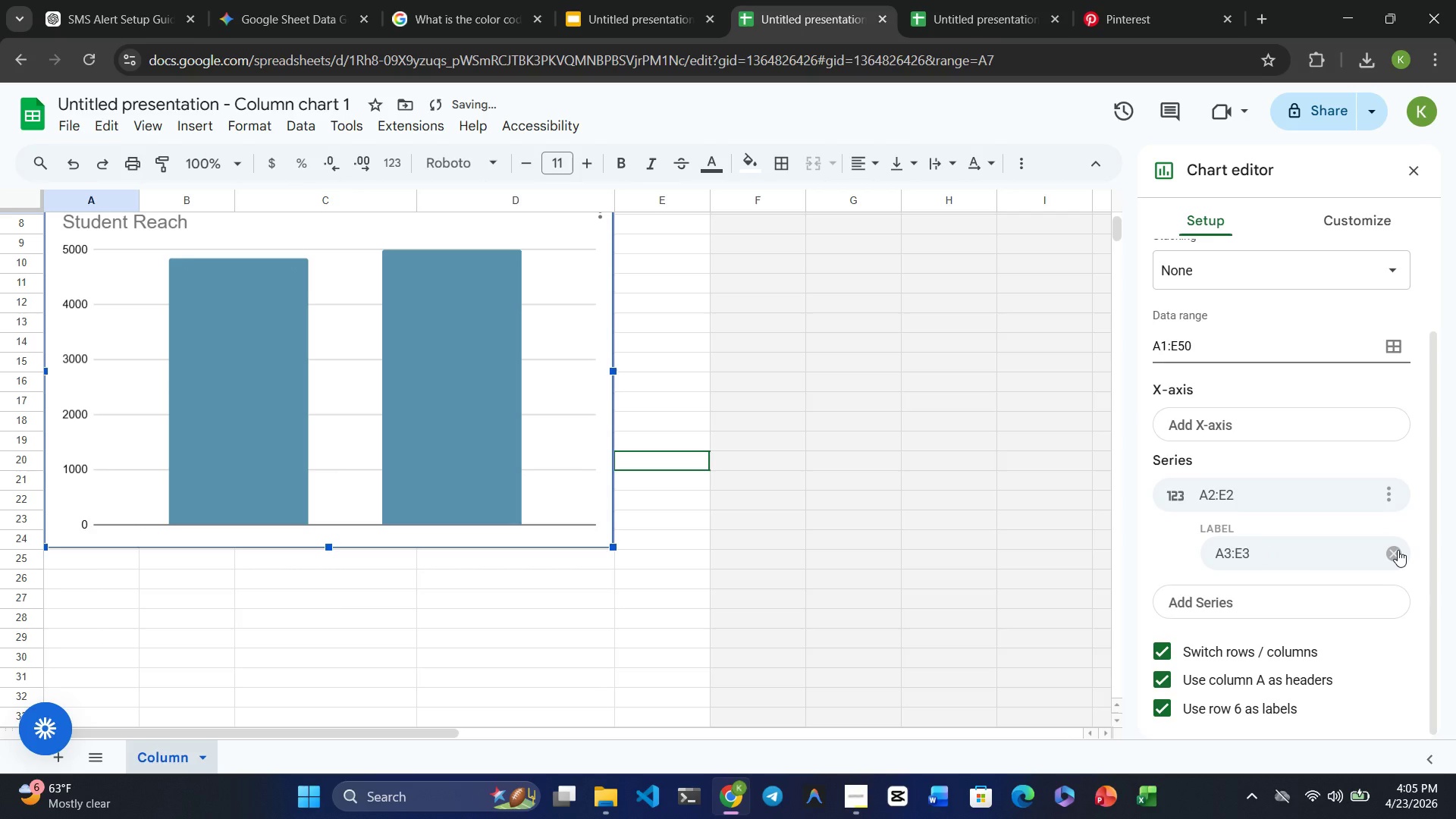 
double_click([1398, 550])
 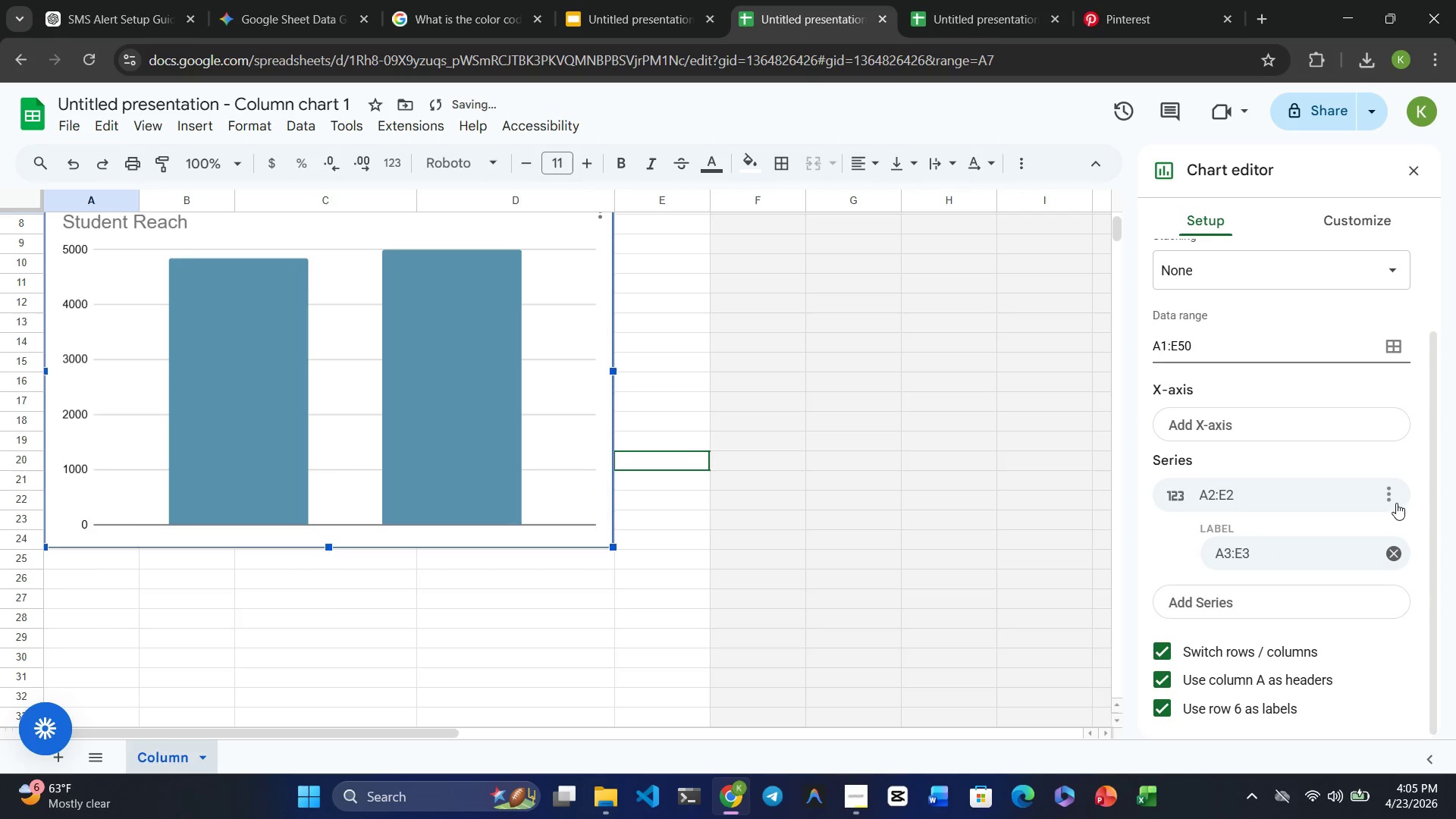 
left_click([1395, 499])
 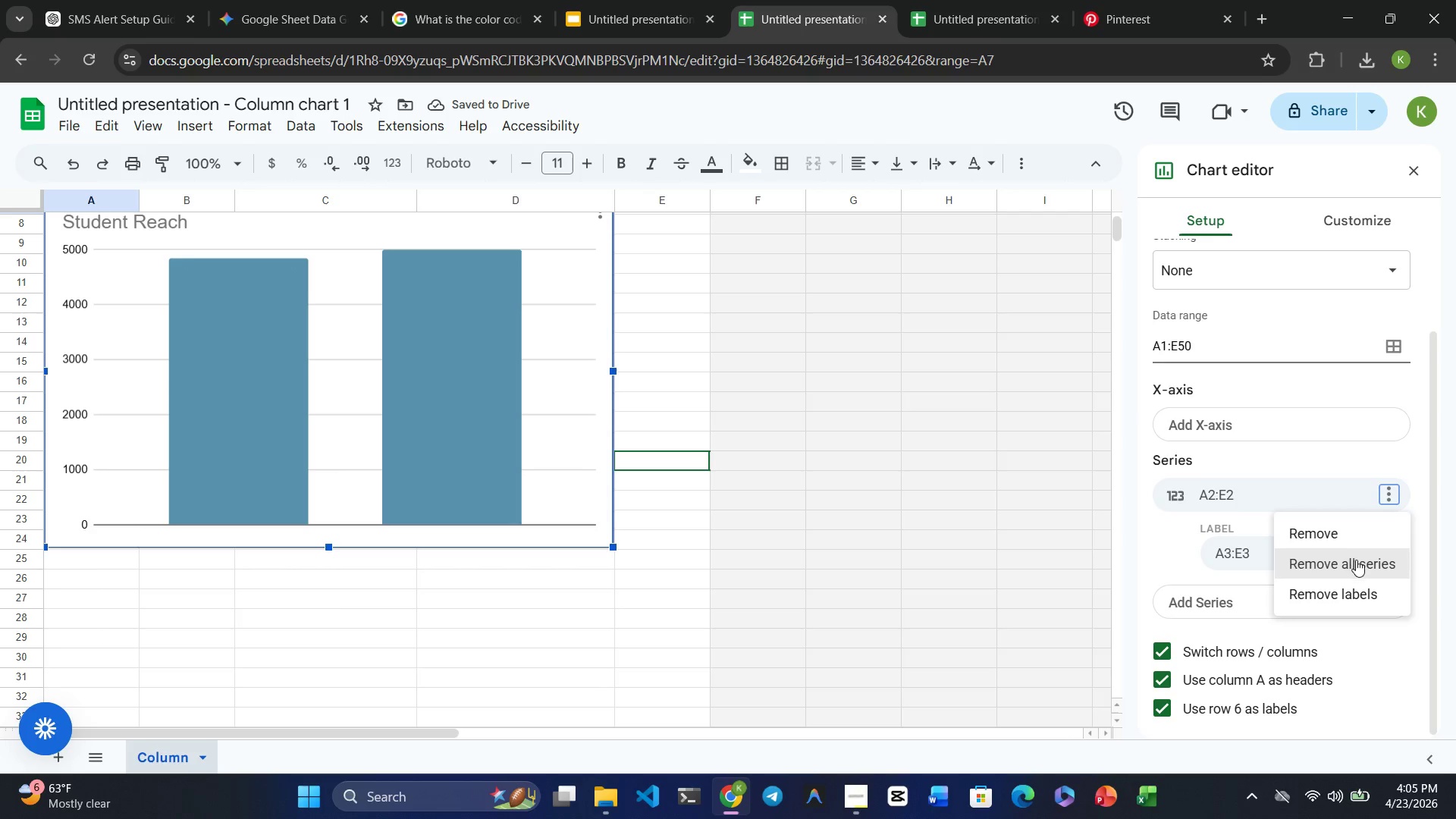 
left_click([1356, 561])
 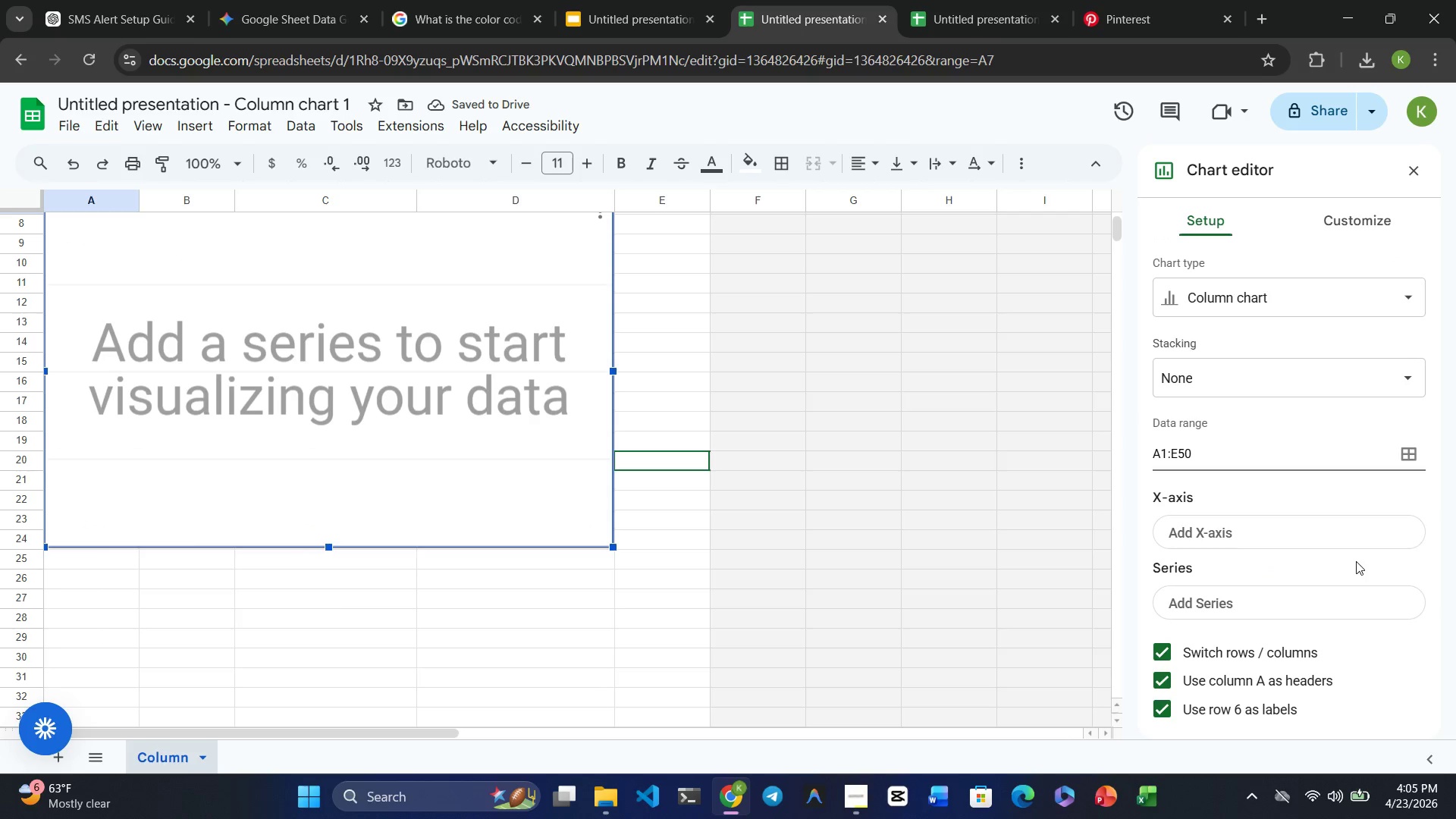 
left_click([1356, 561])
 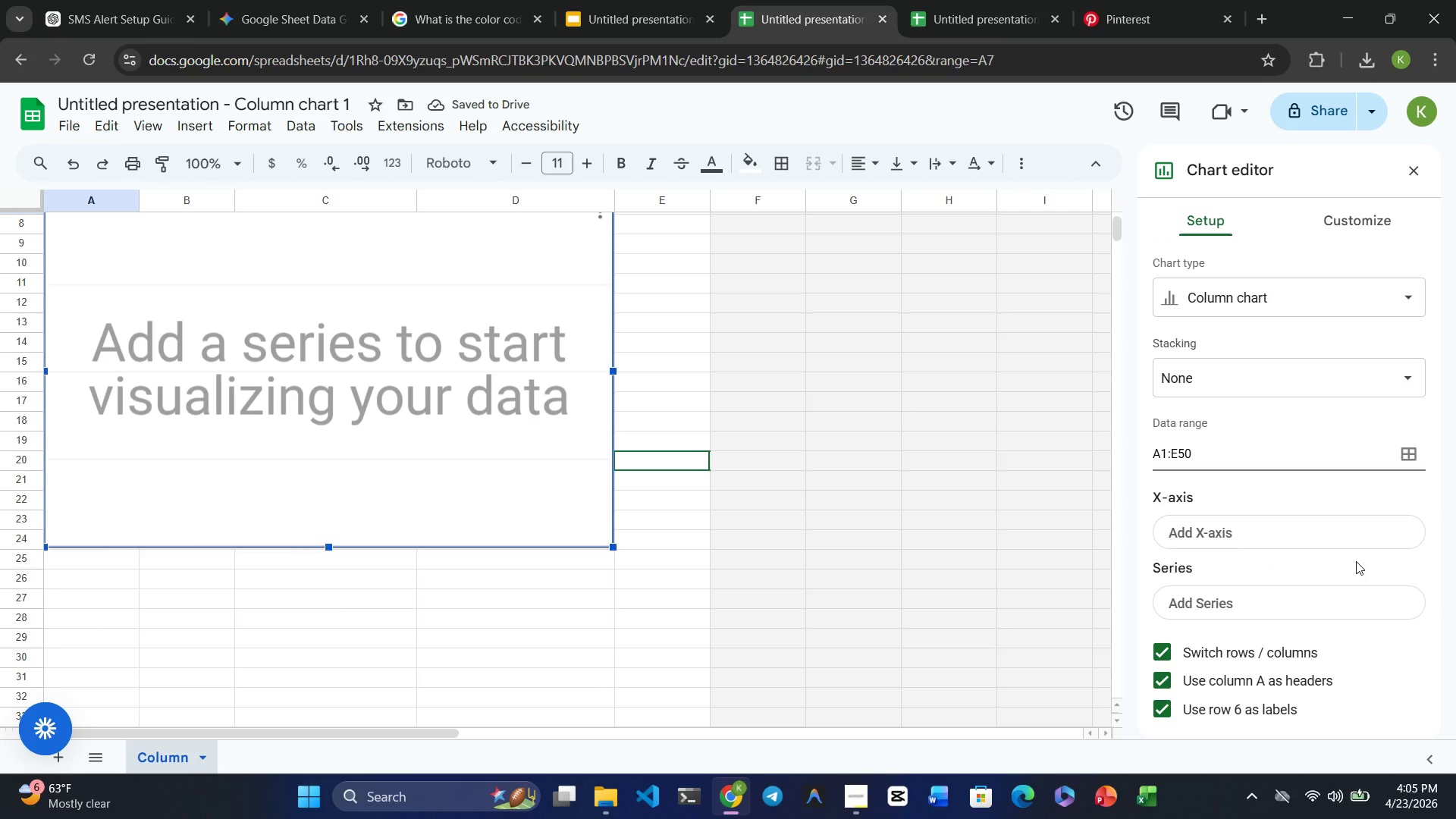 
key(Control+Z)
 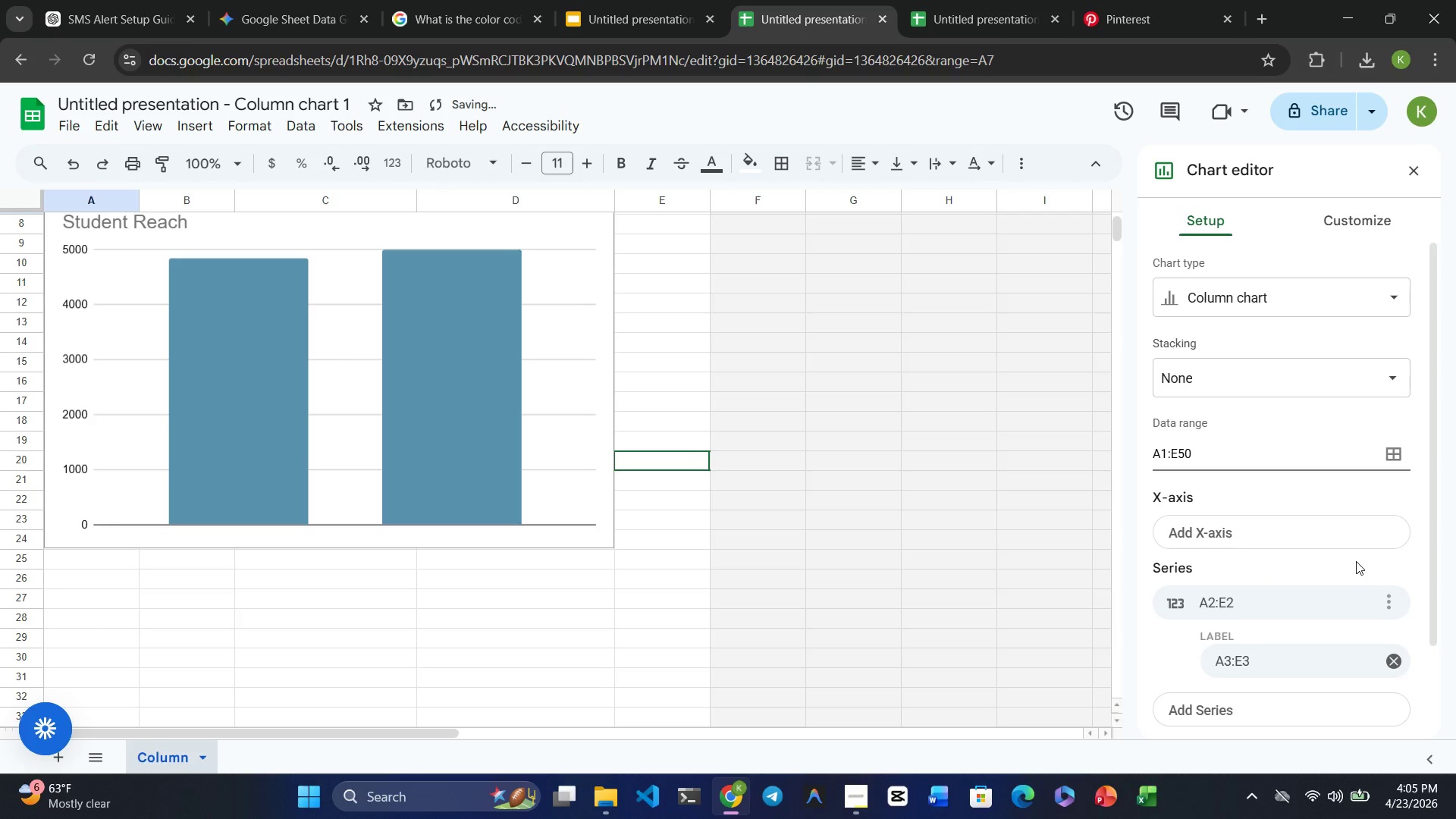 
key(Control+Z)
 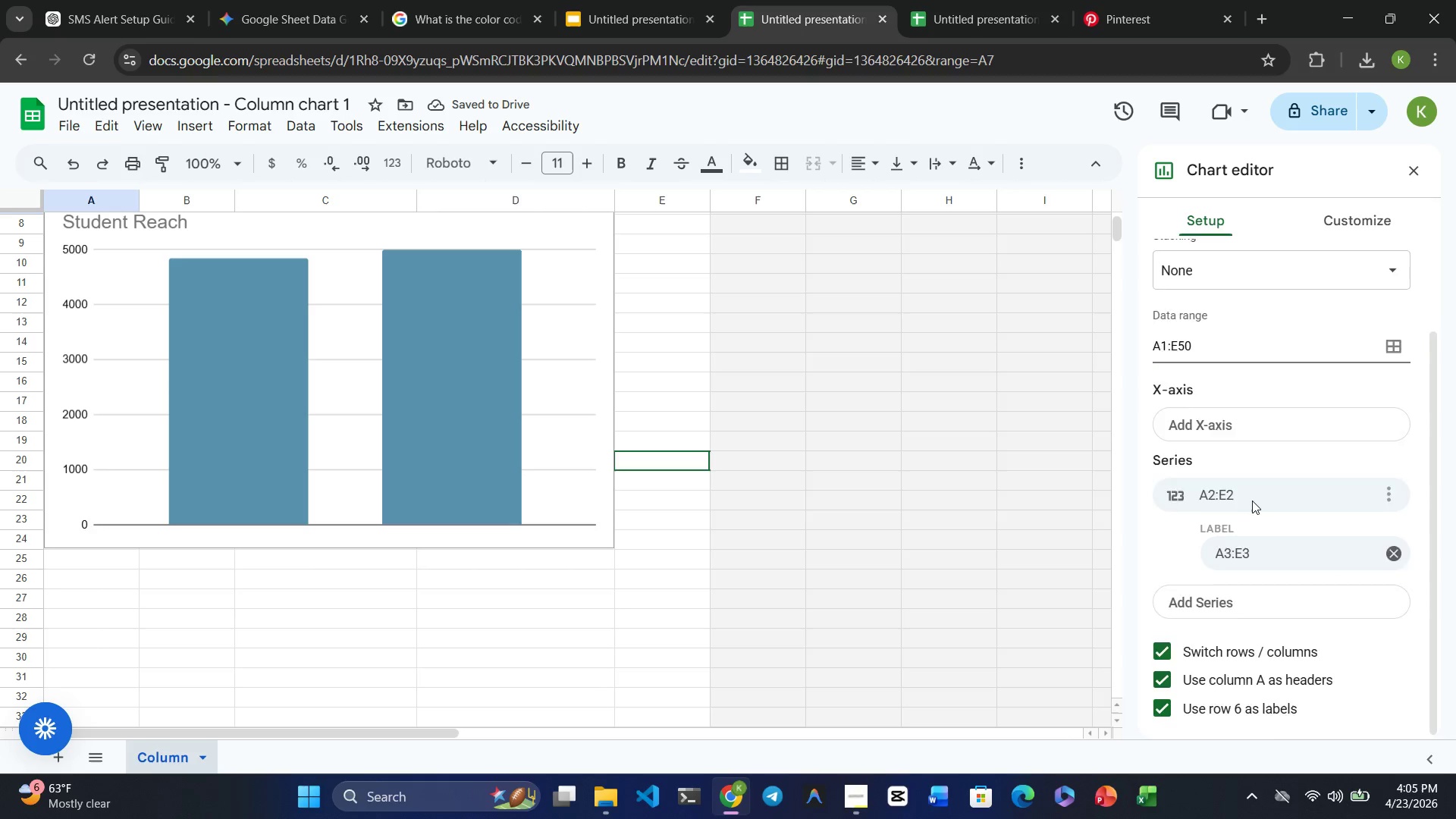 
wait(6.05)
 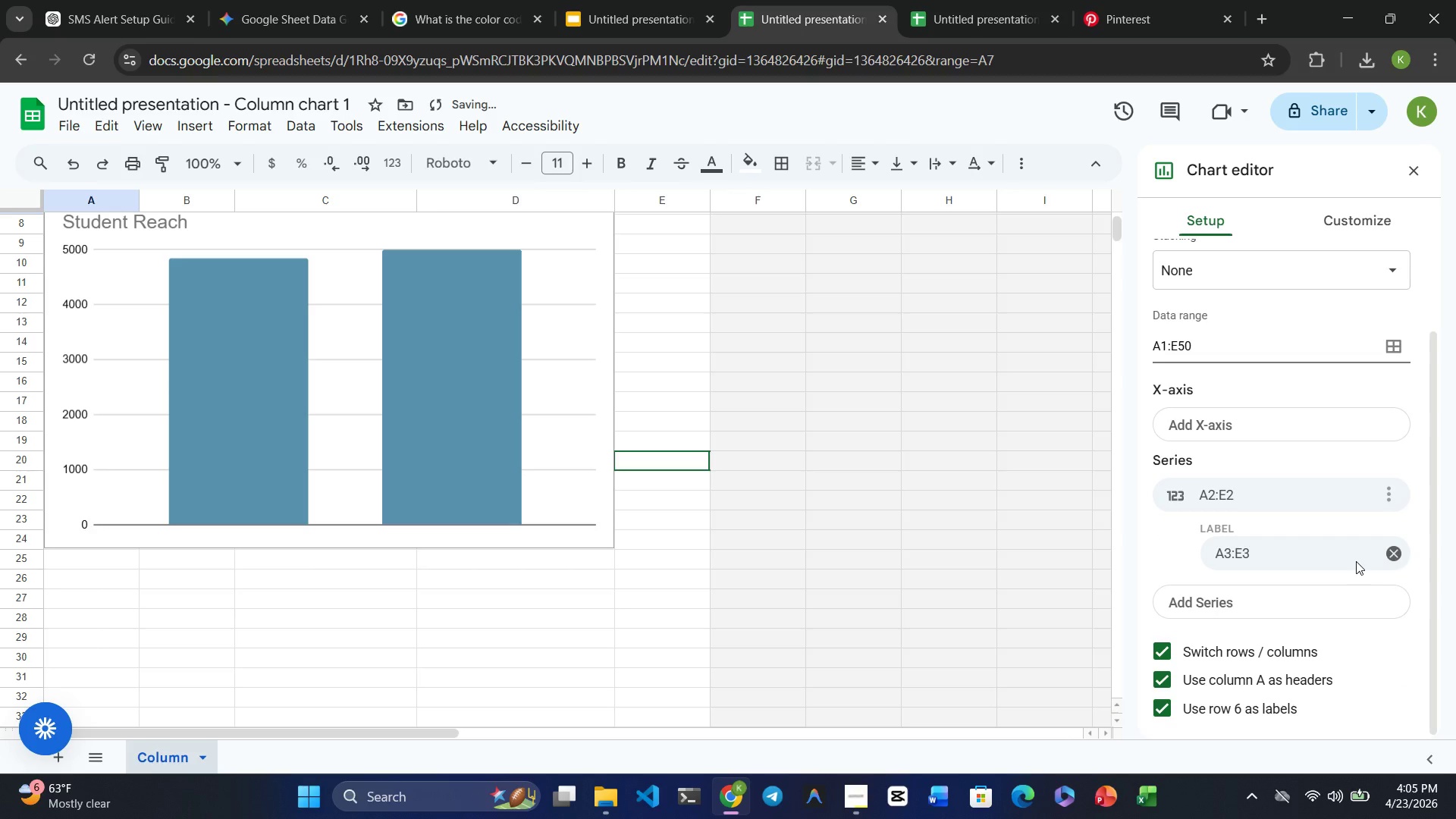 
left_click([1234, 585])
 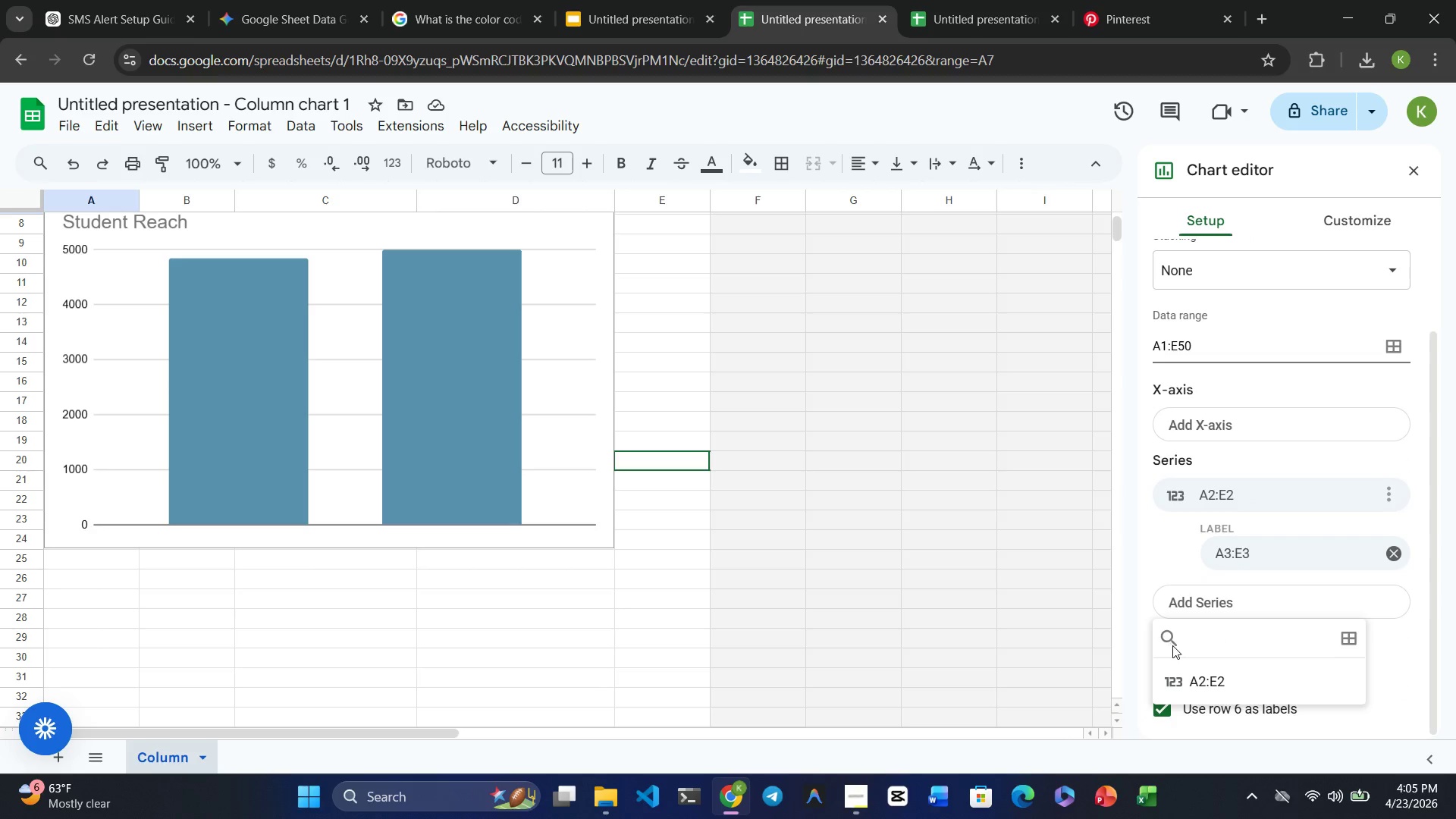 
left_click([1167, 645])
 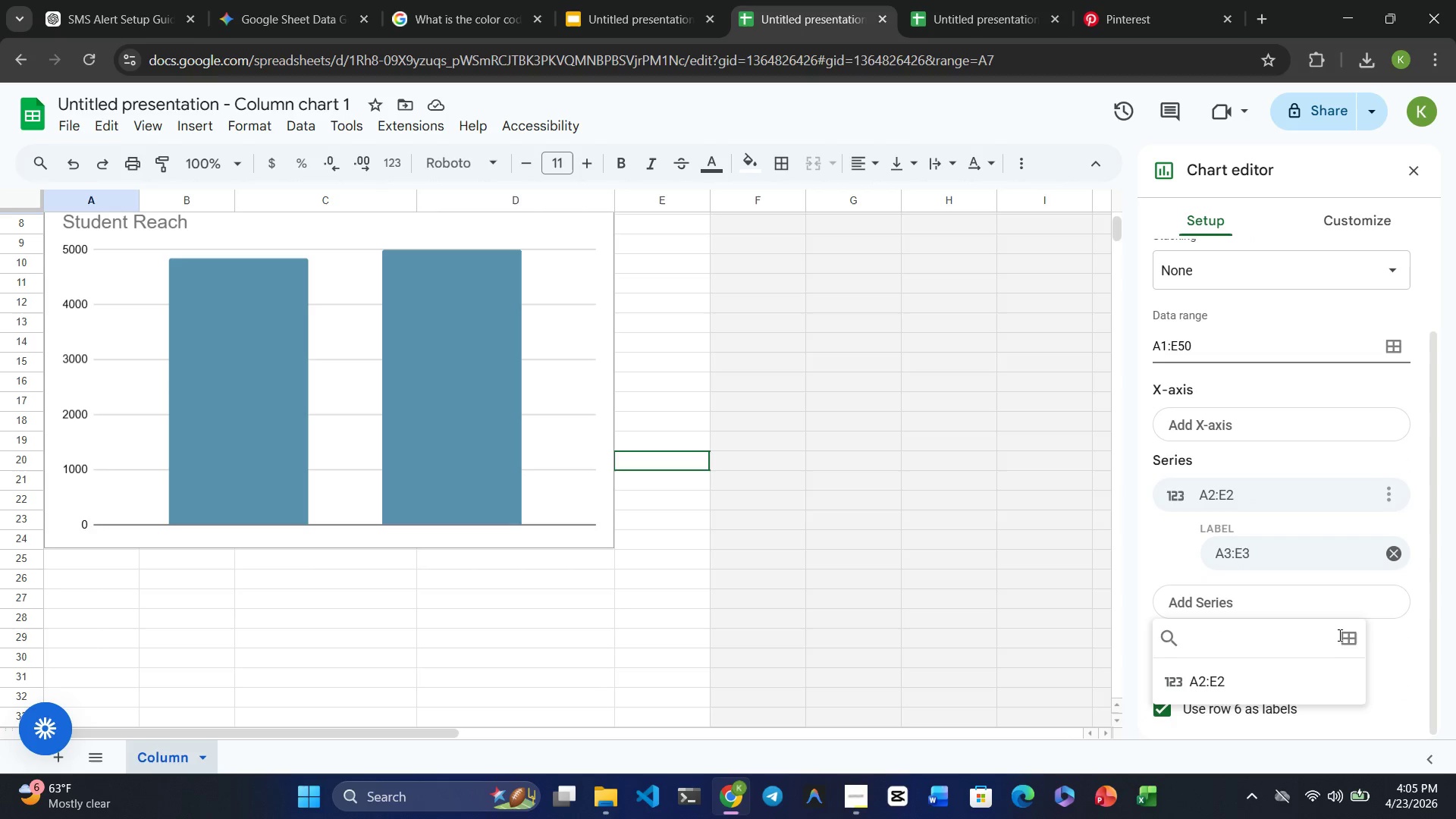 
left_click([1348, 637])
 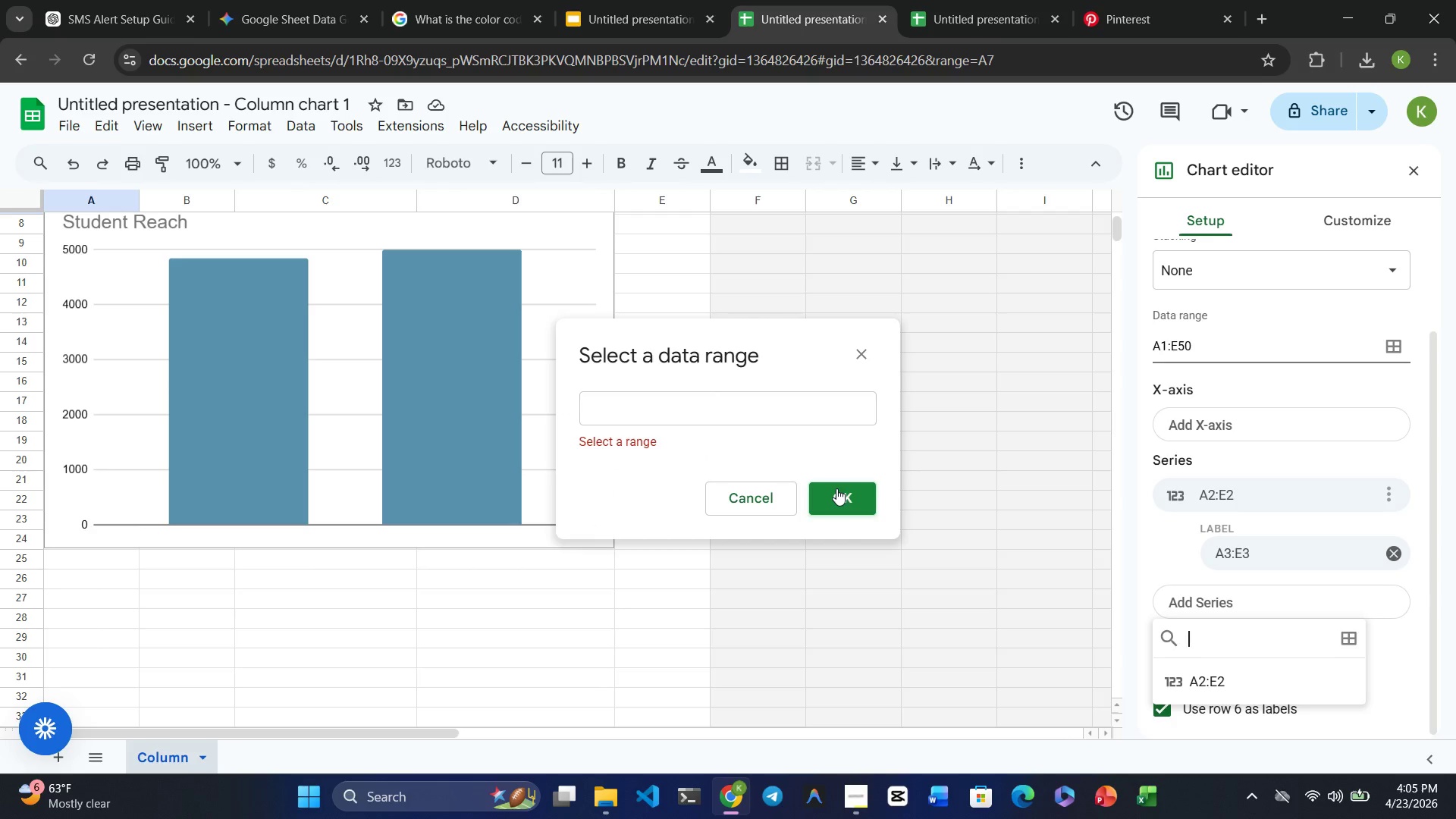 
left_click([778, 485])
 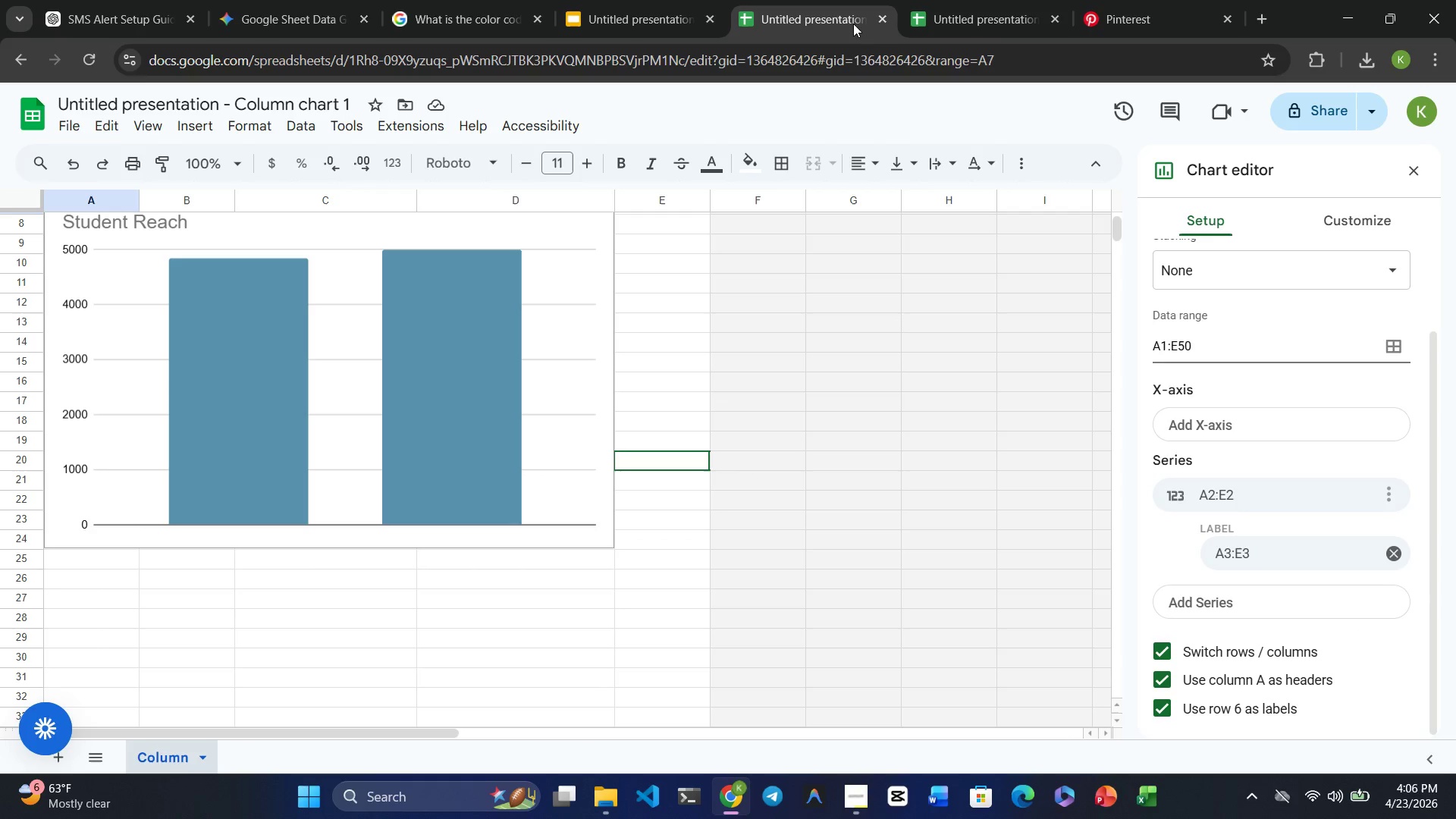 
wait(5.78)
 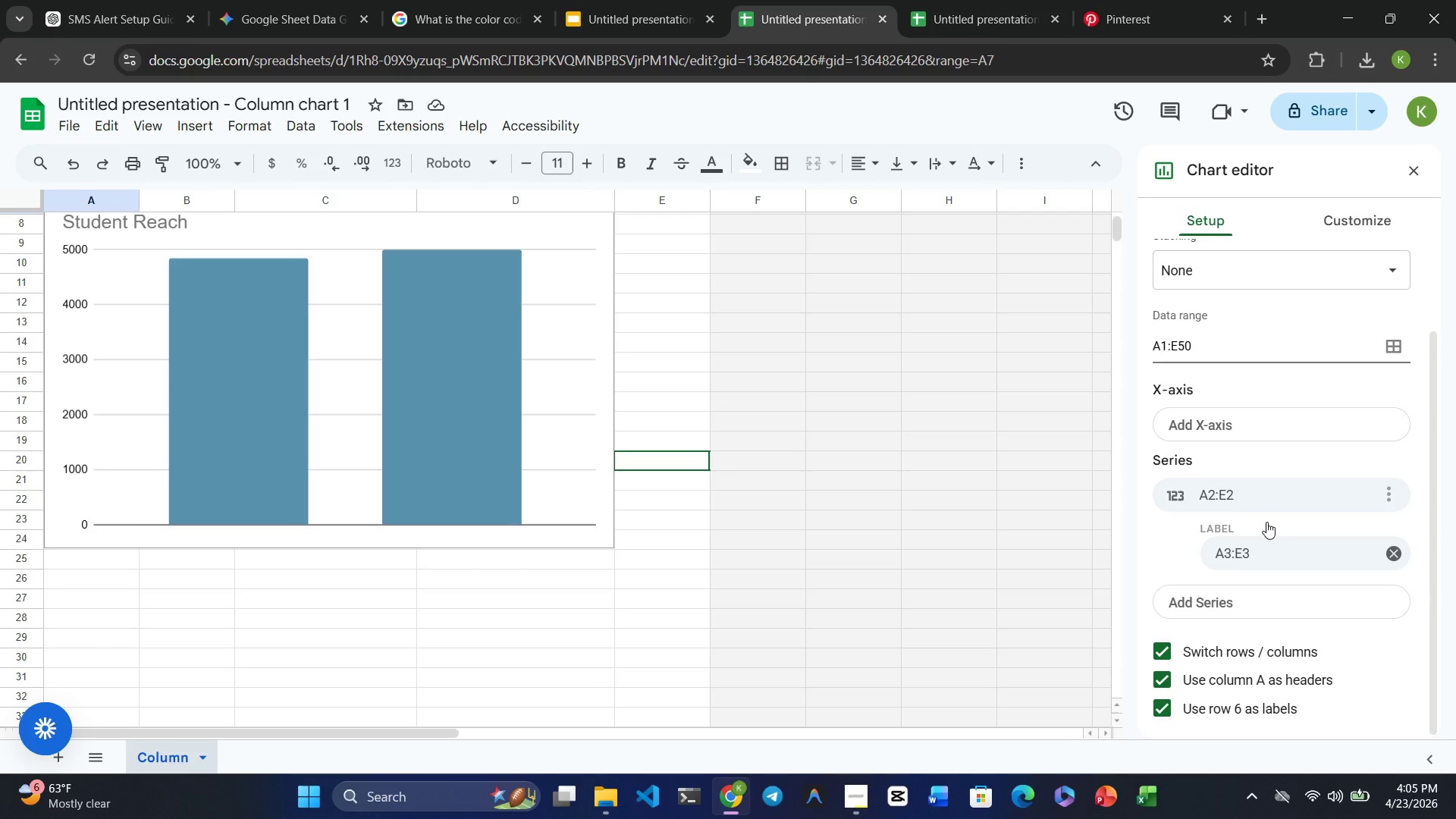 
left_click([626, 27])
 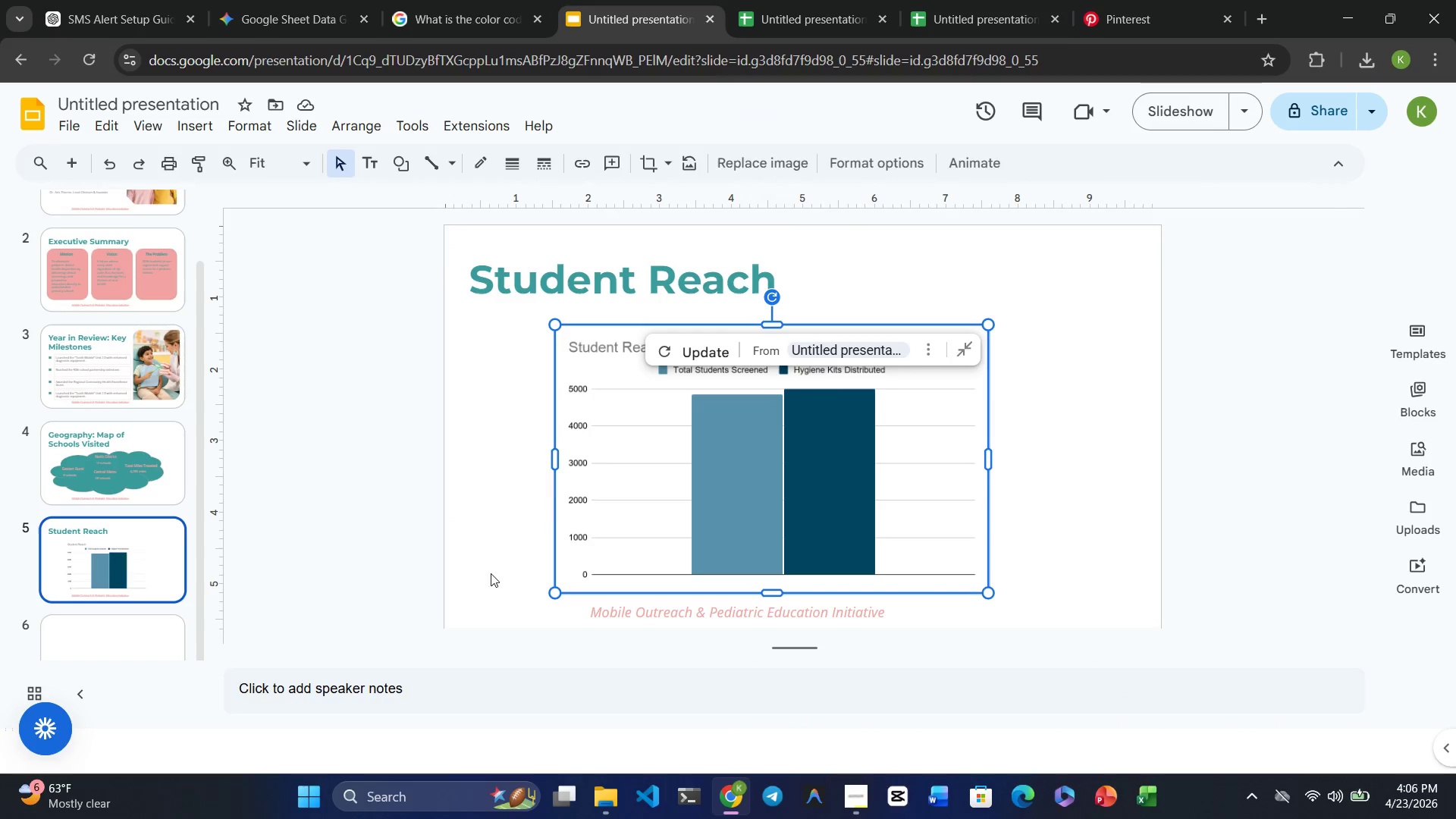 
left_click([744, 532])
 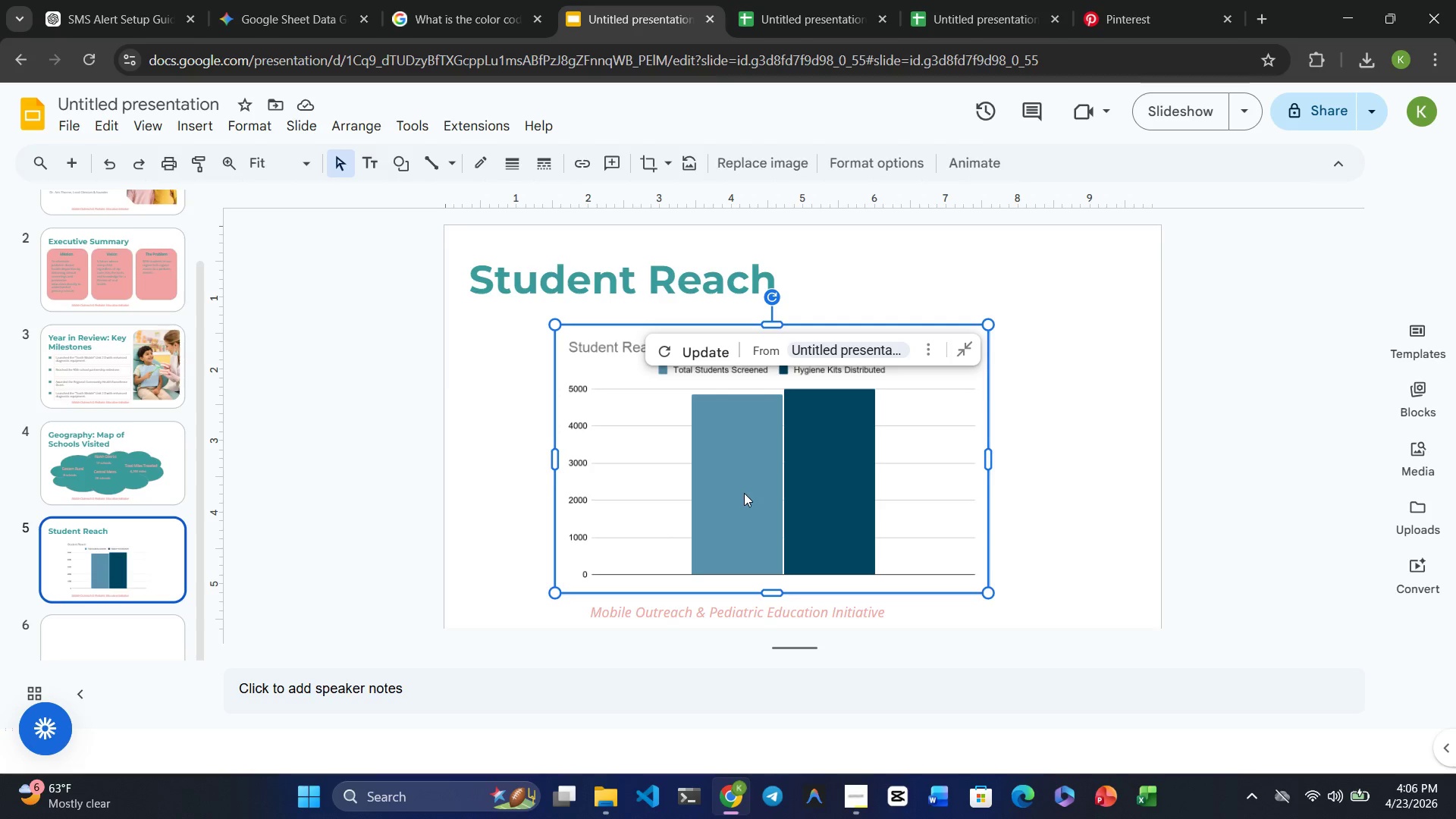 
left_click_drag(start_coordinate=[744, 490], to_coordinate=[714, 490])
 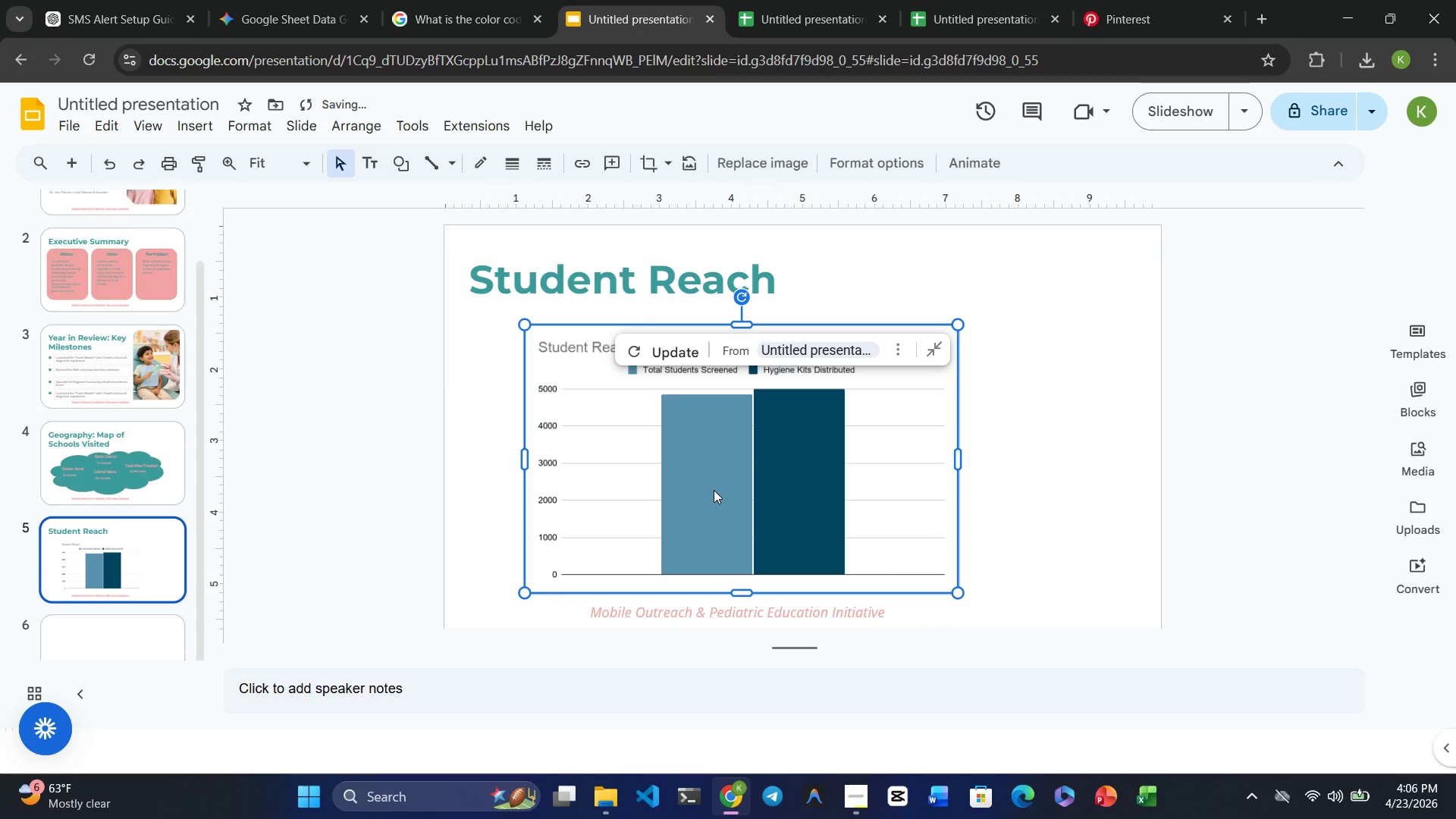 
left_click([714, 490])
 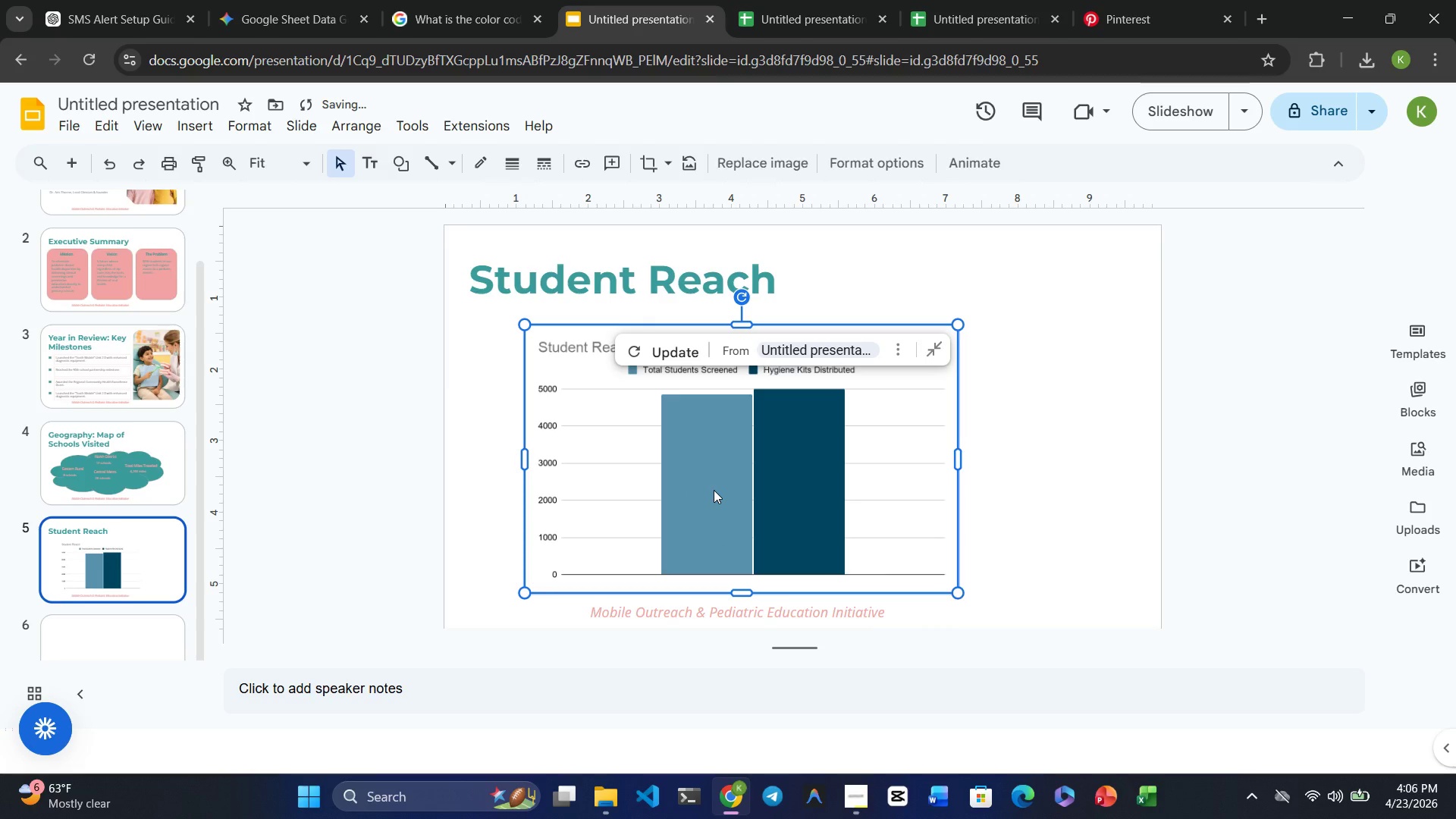 
key(Control+Z)
 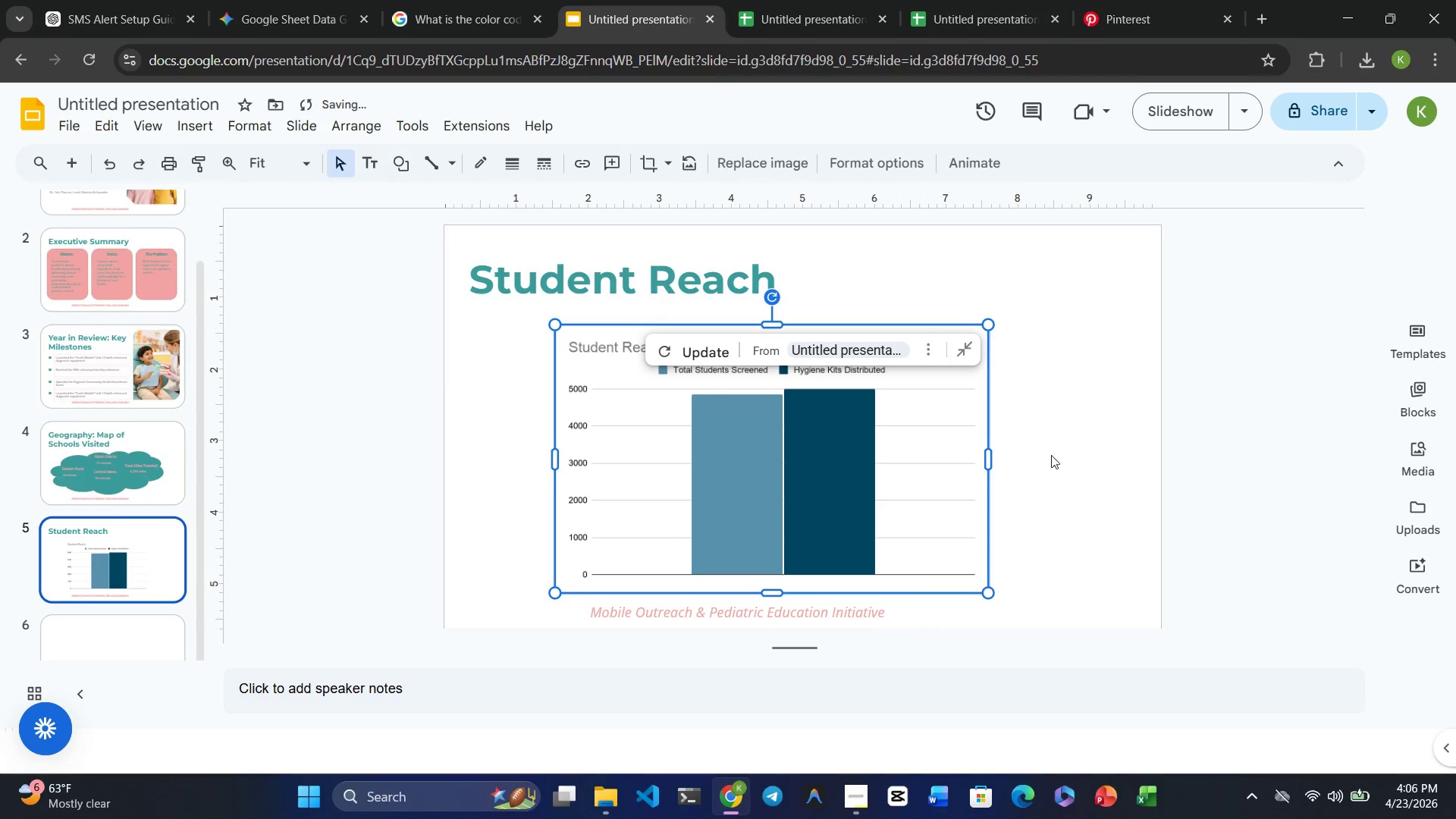 
left_click([1068, 455])
 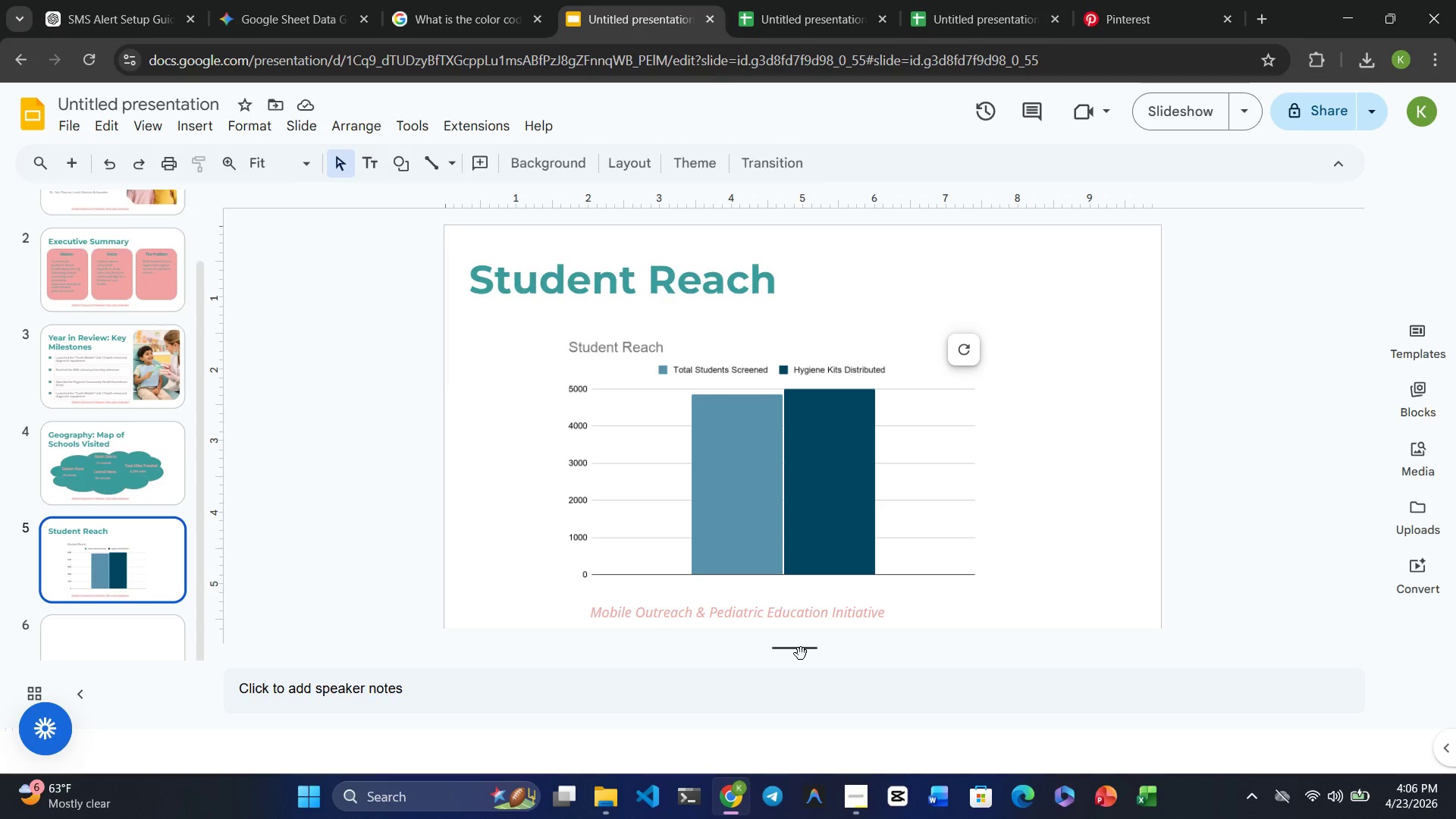 
wait(14.88)
 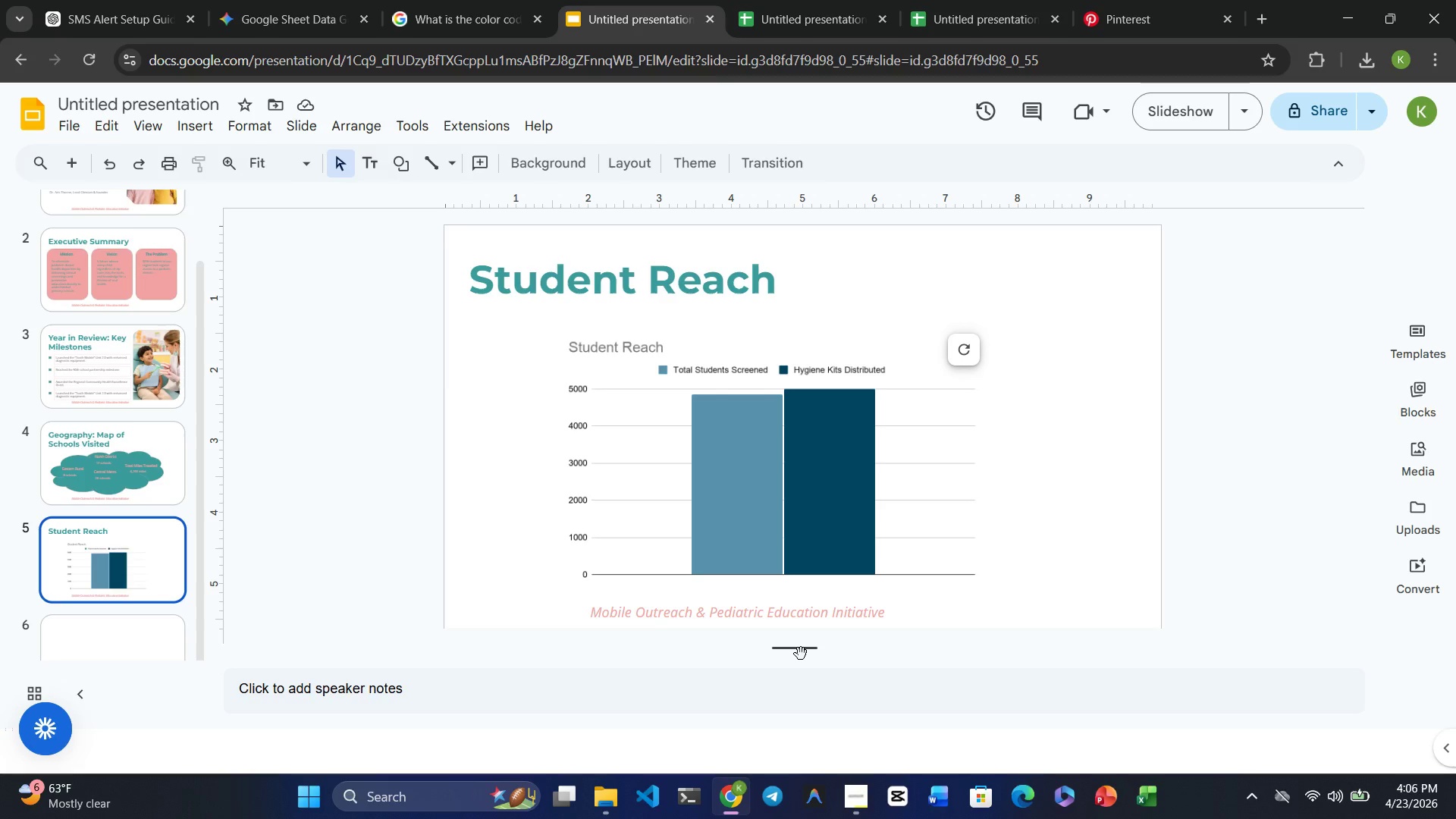 
left_click([71, 551])
 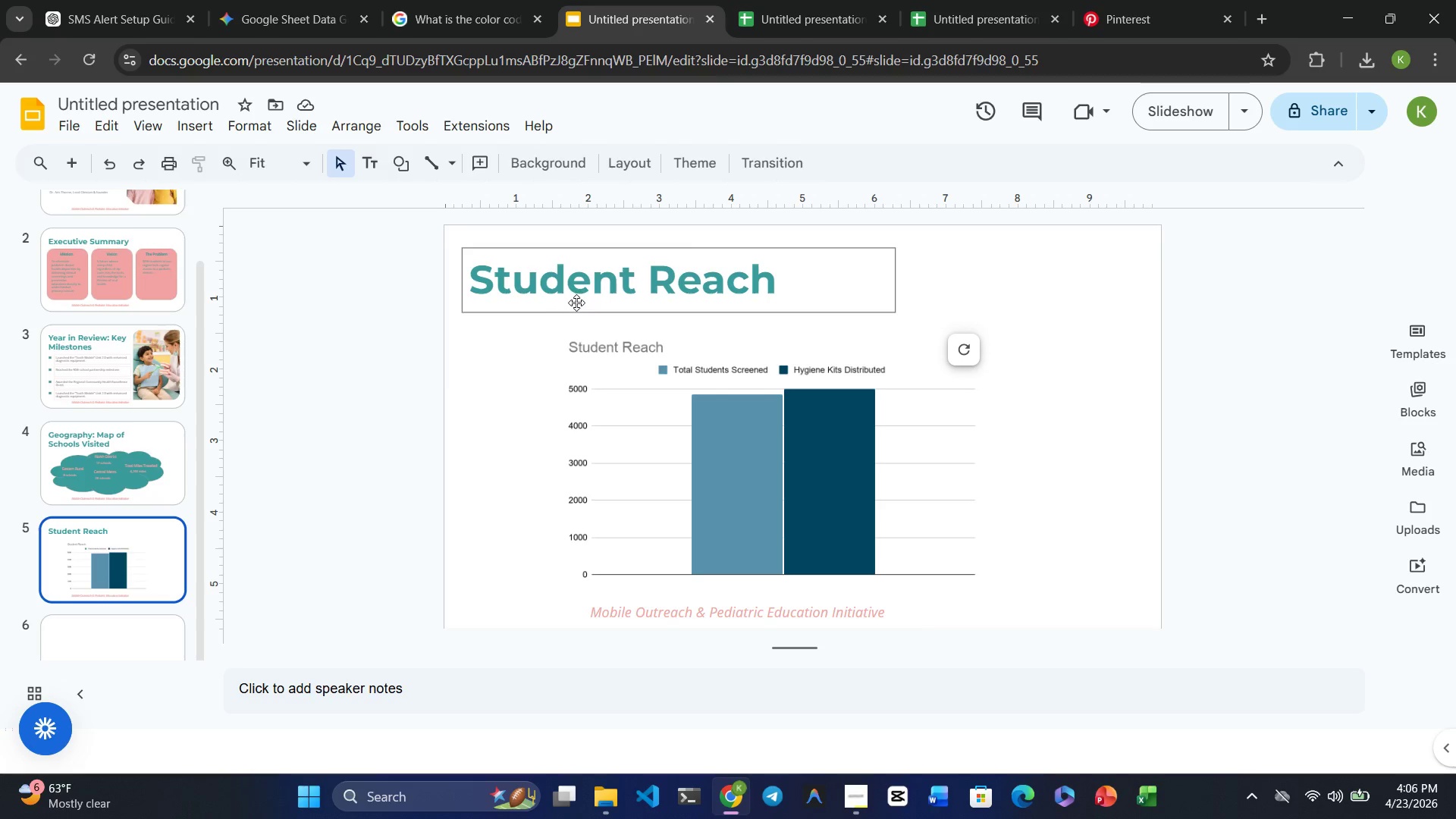 
double_click([576, 301])
 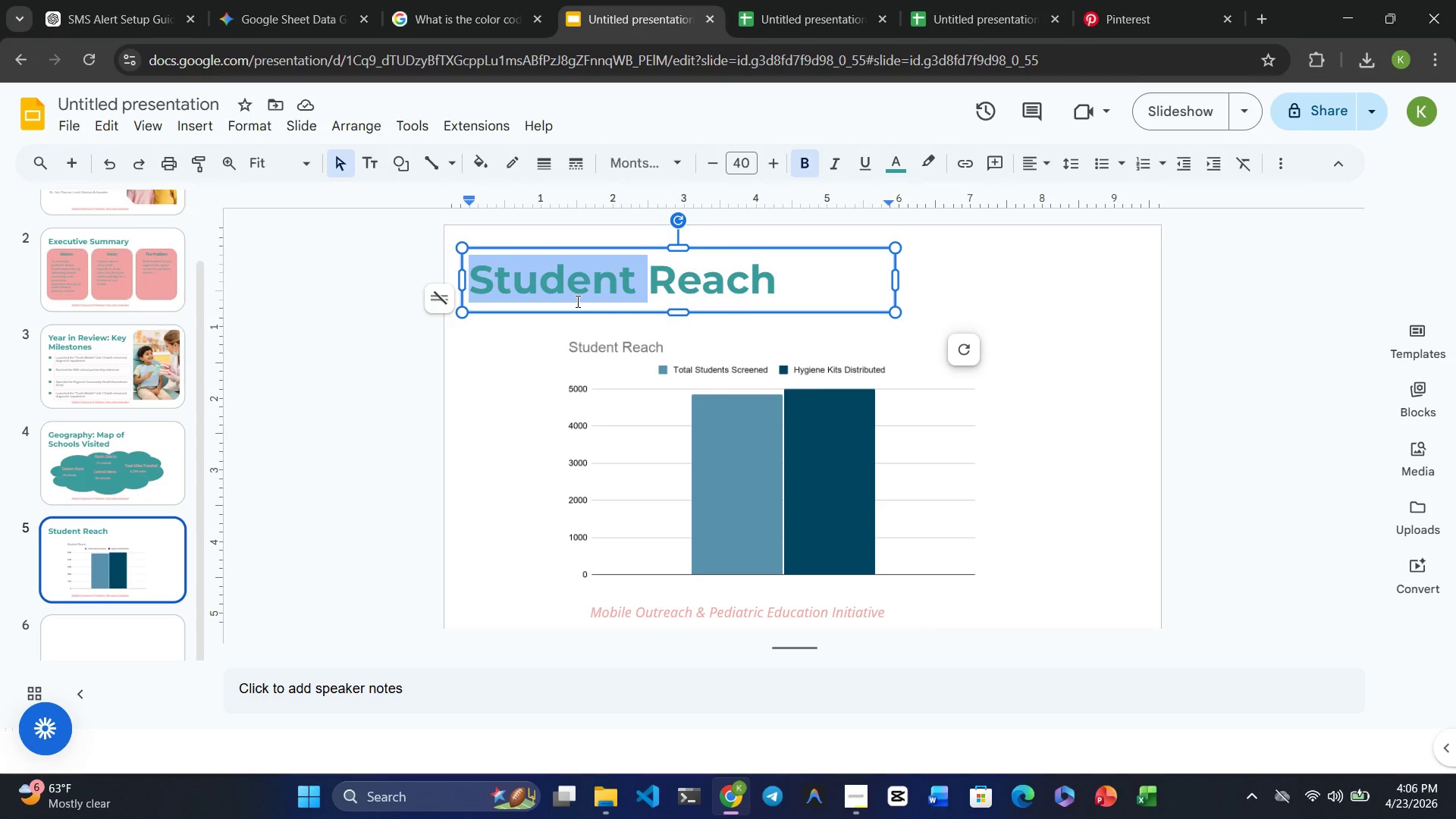 
left_click([576, 301])
 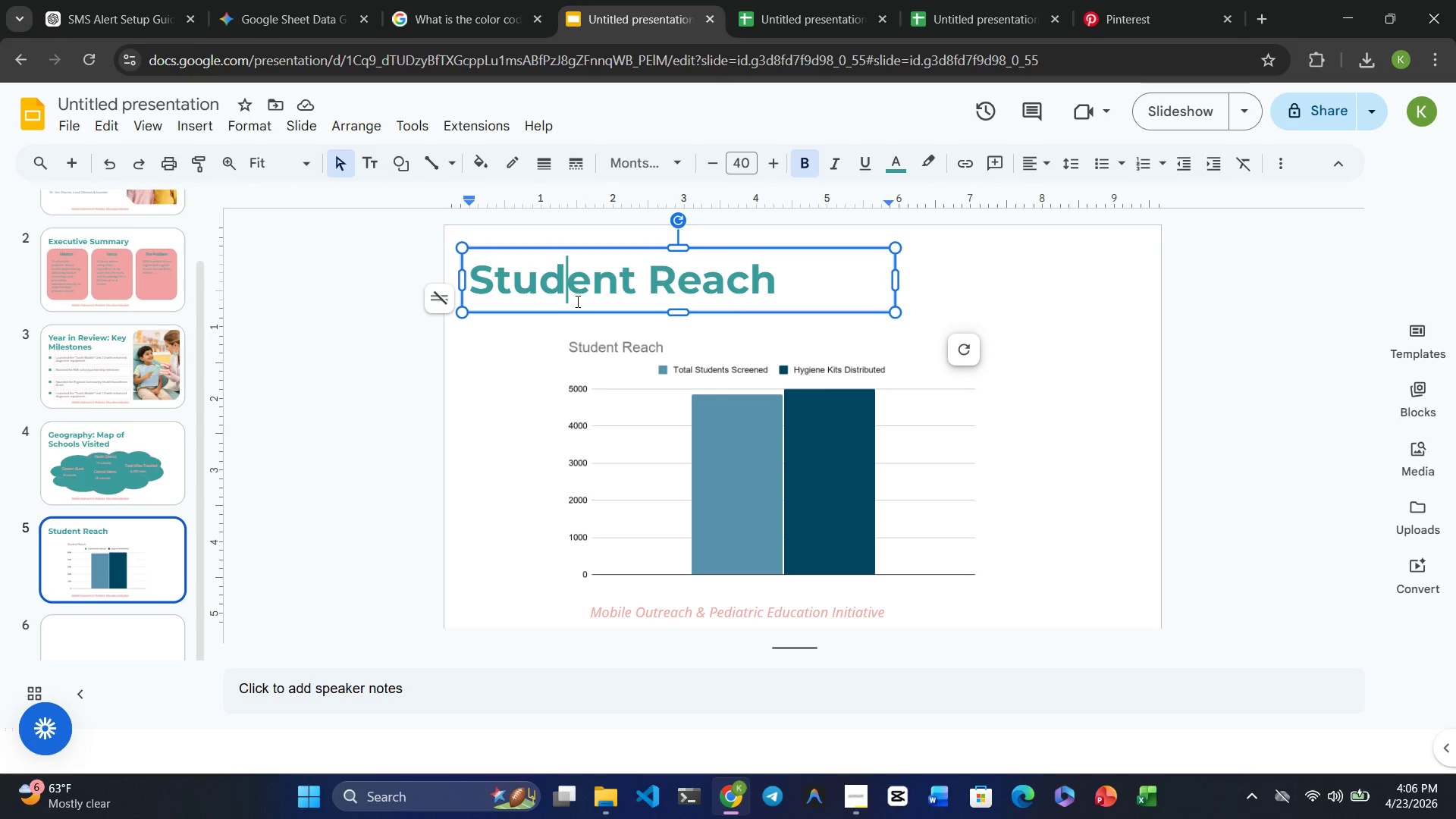 
double_click([576, 301])
 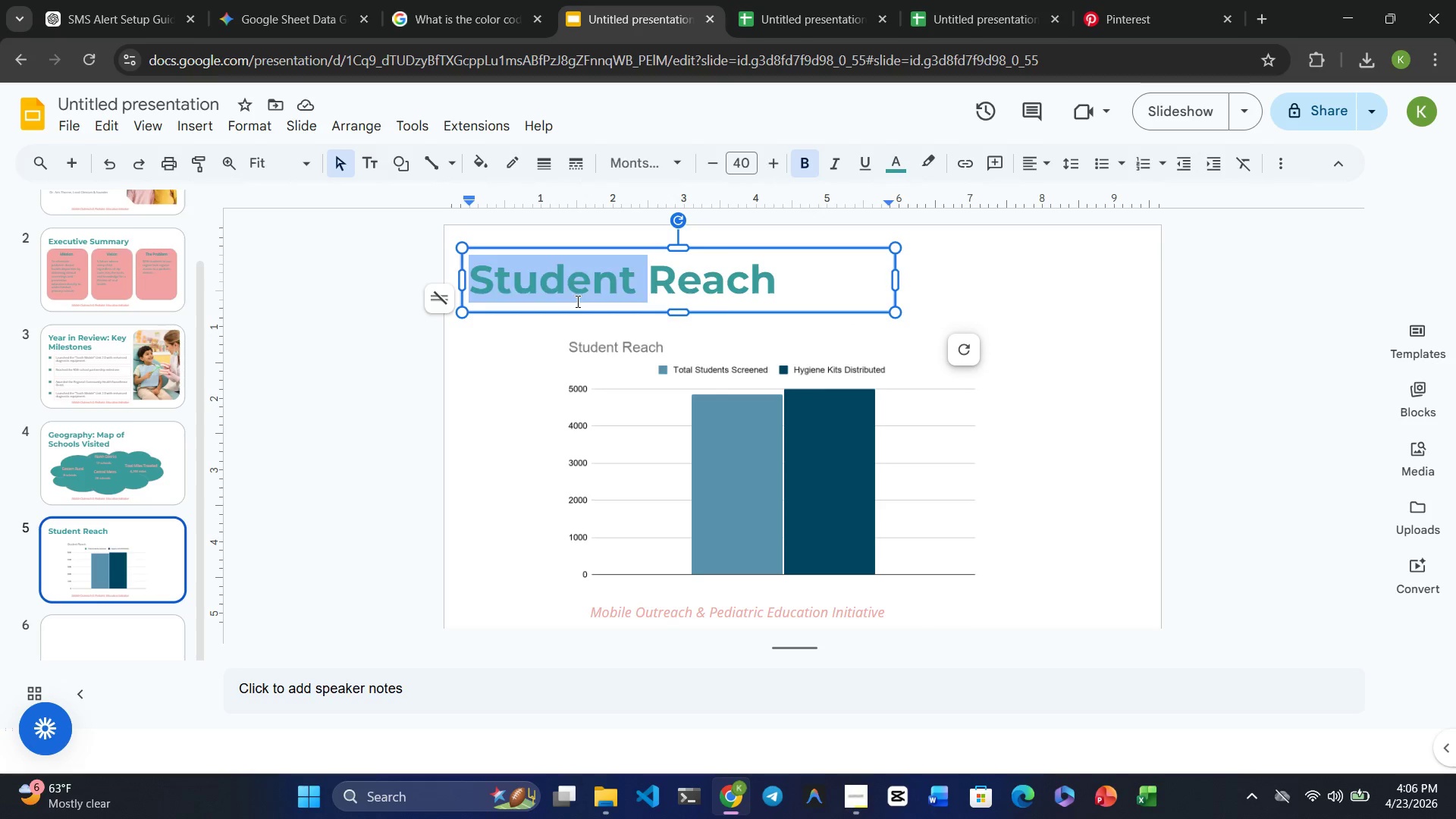 
double_click([576, 301])
 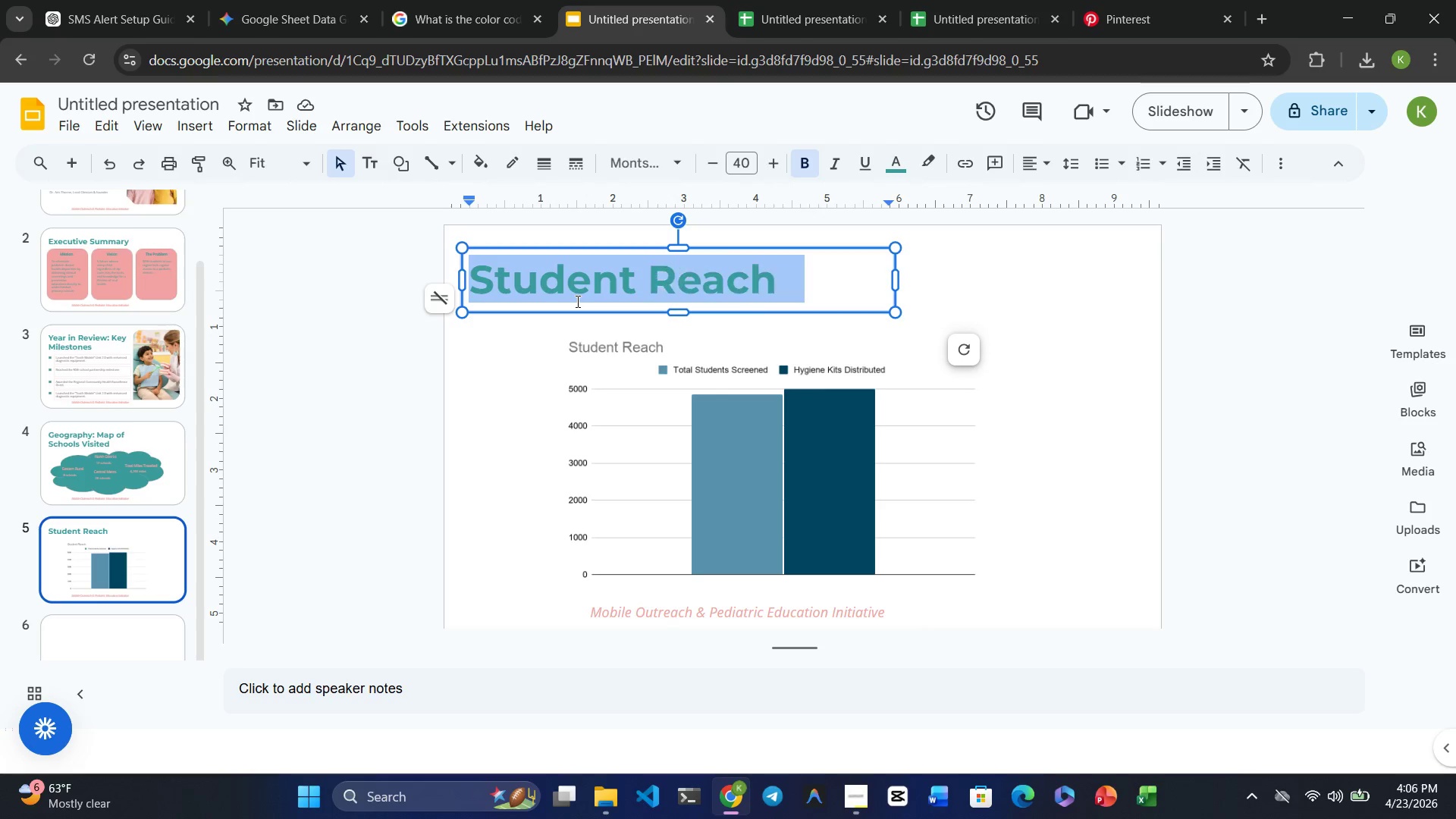 
triple_click([576, 301])
 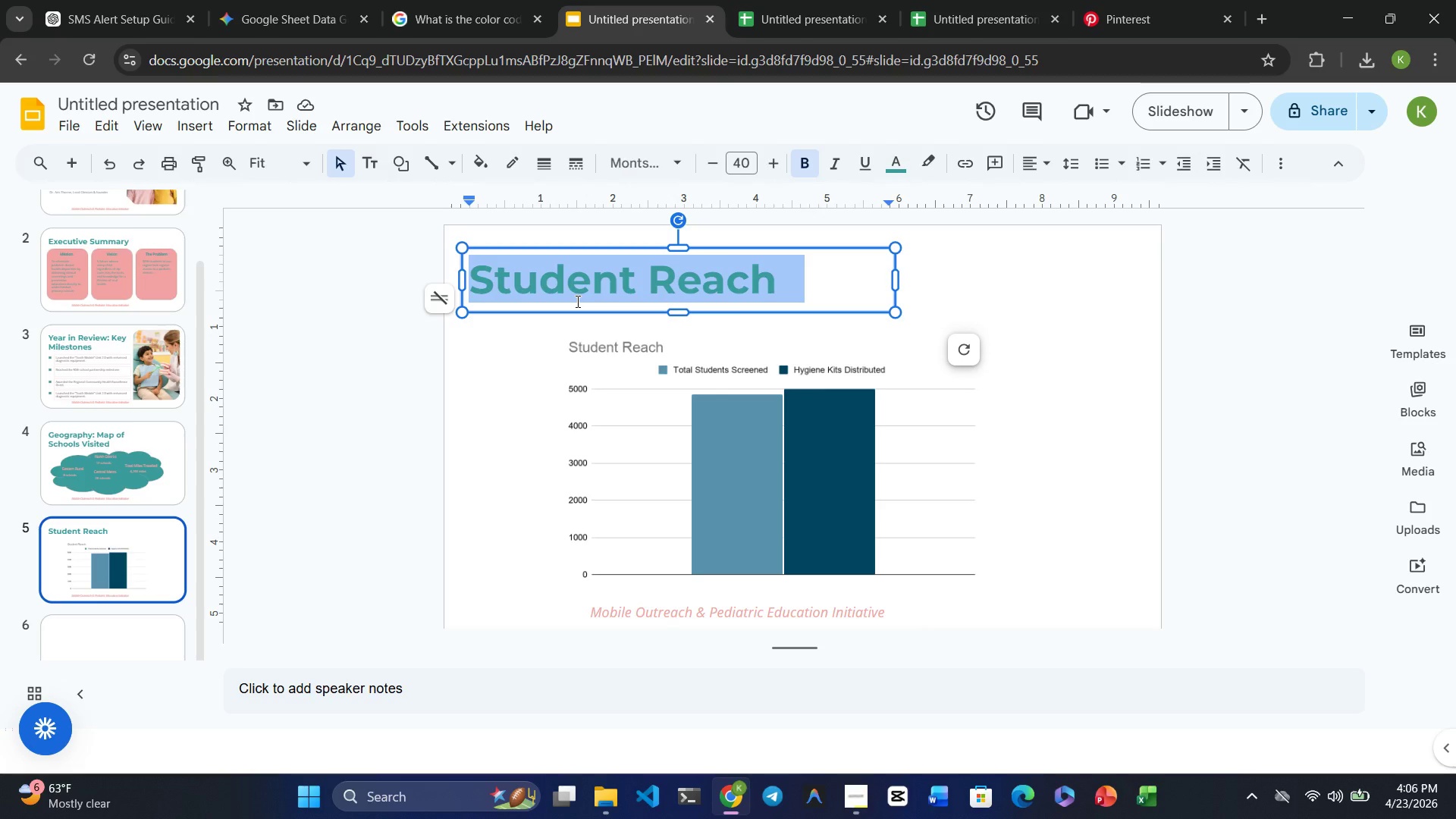 
key(Control+ControlRight)
 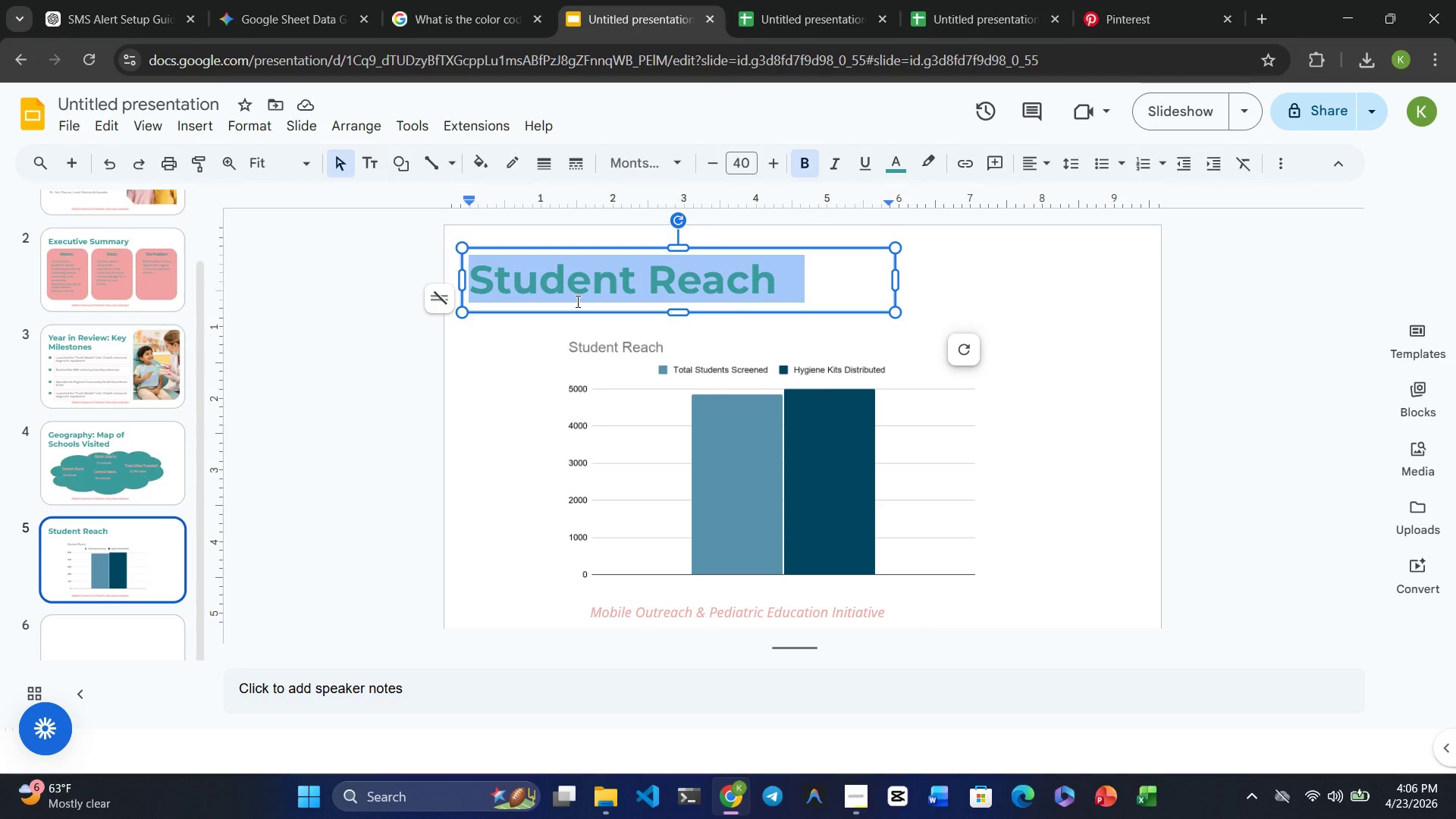 
key(Control+C)
 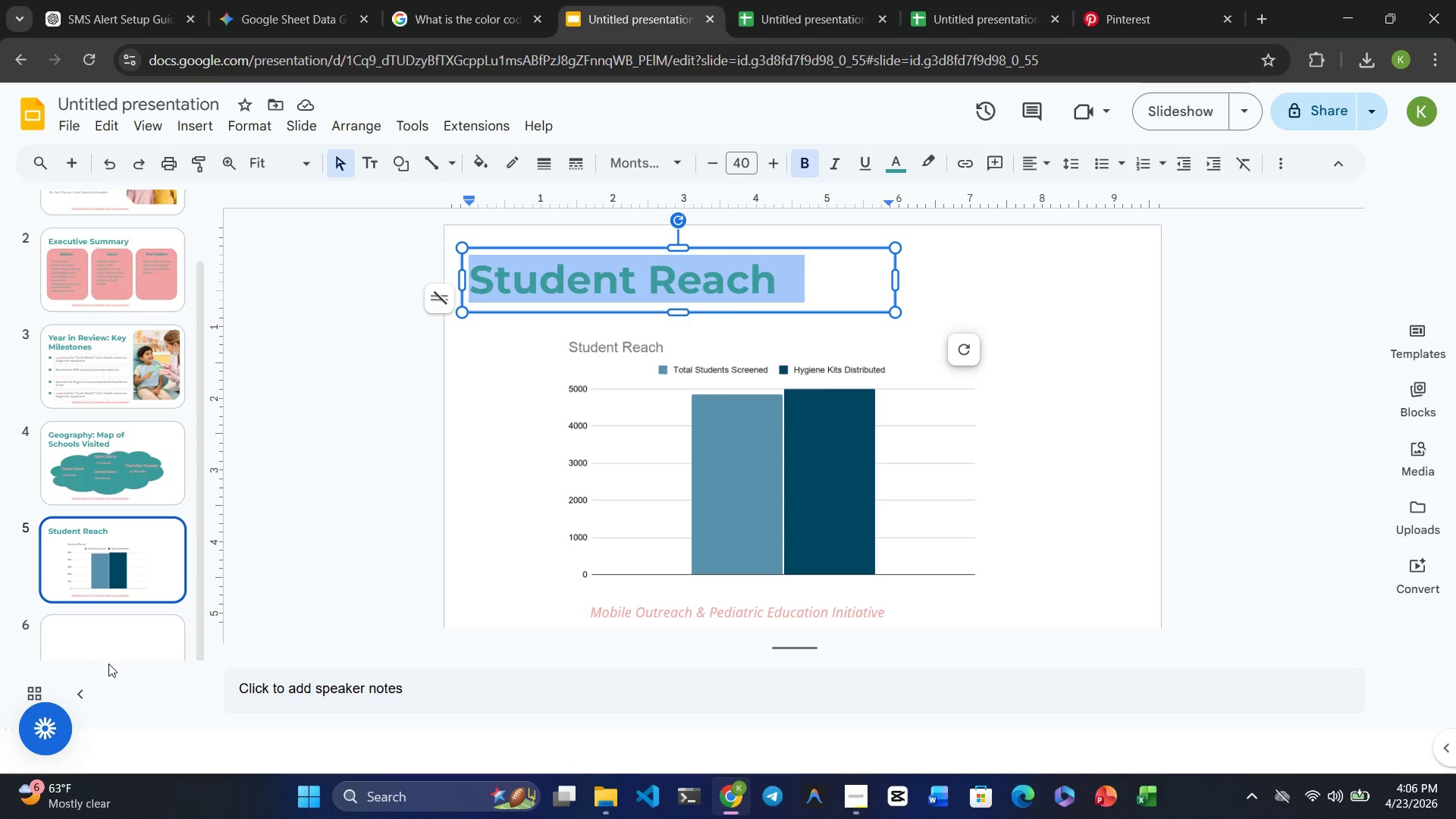 
left_click([117, 617])
 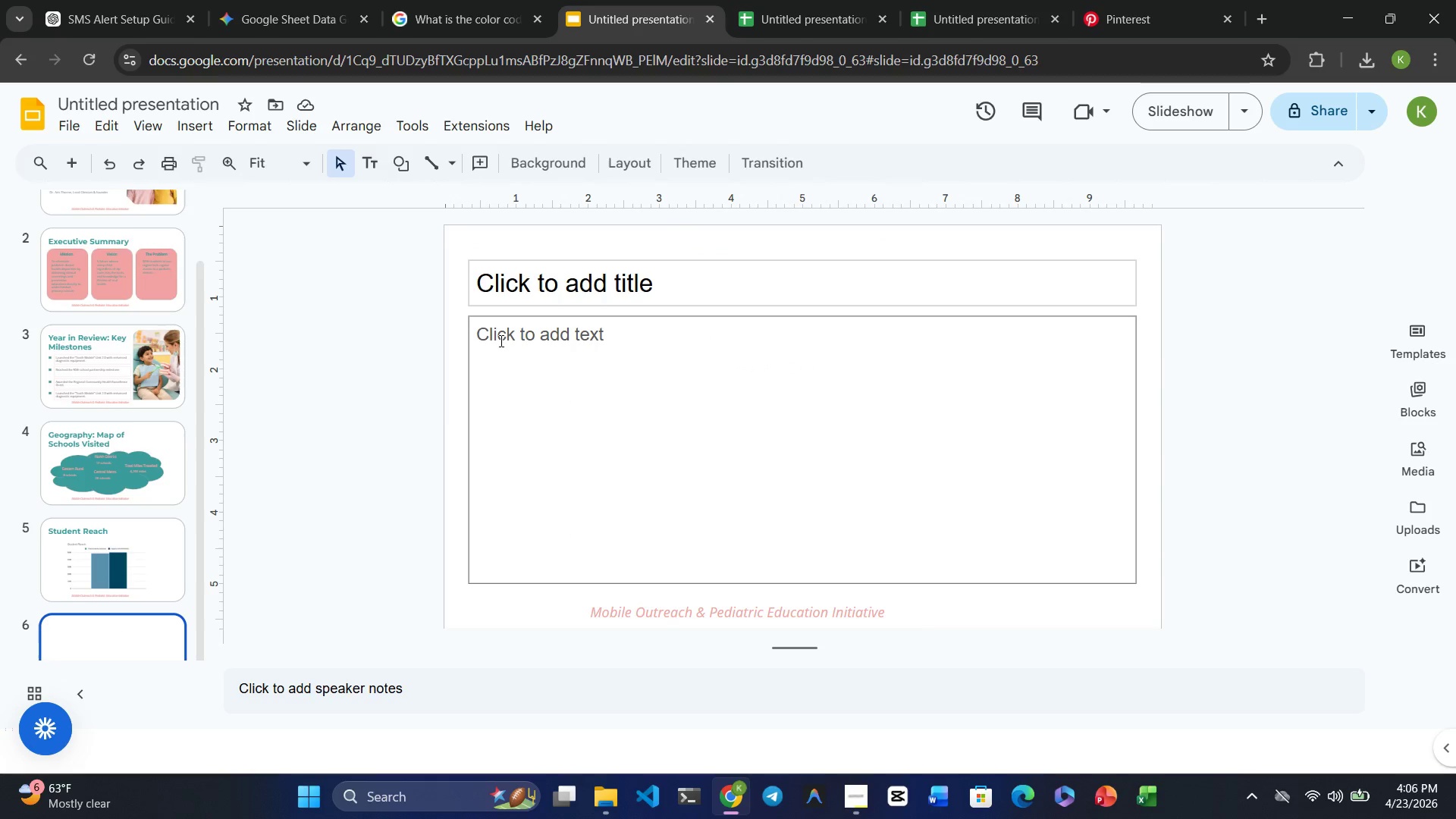 
left_click([532, 304])
 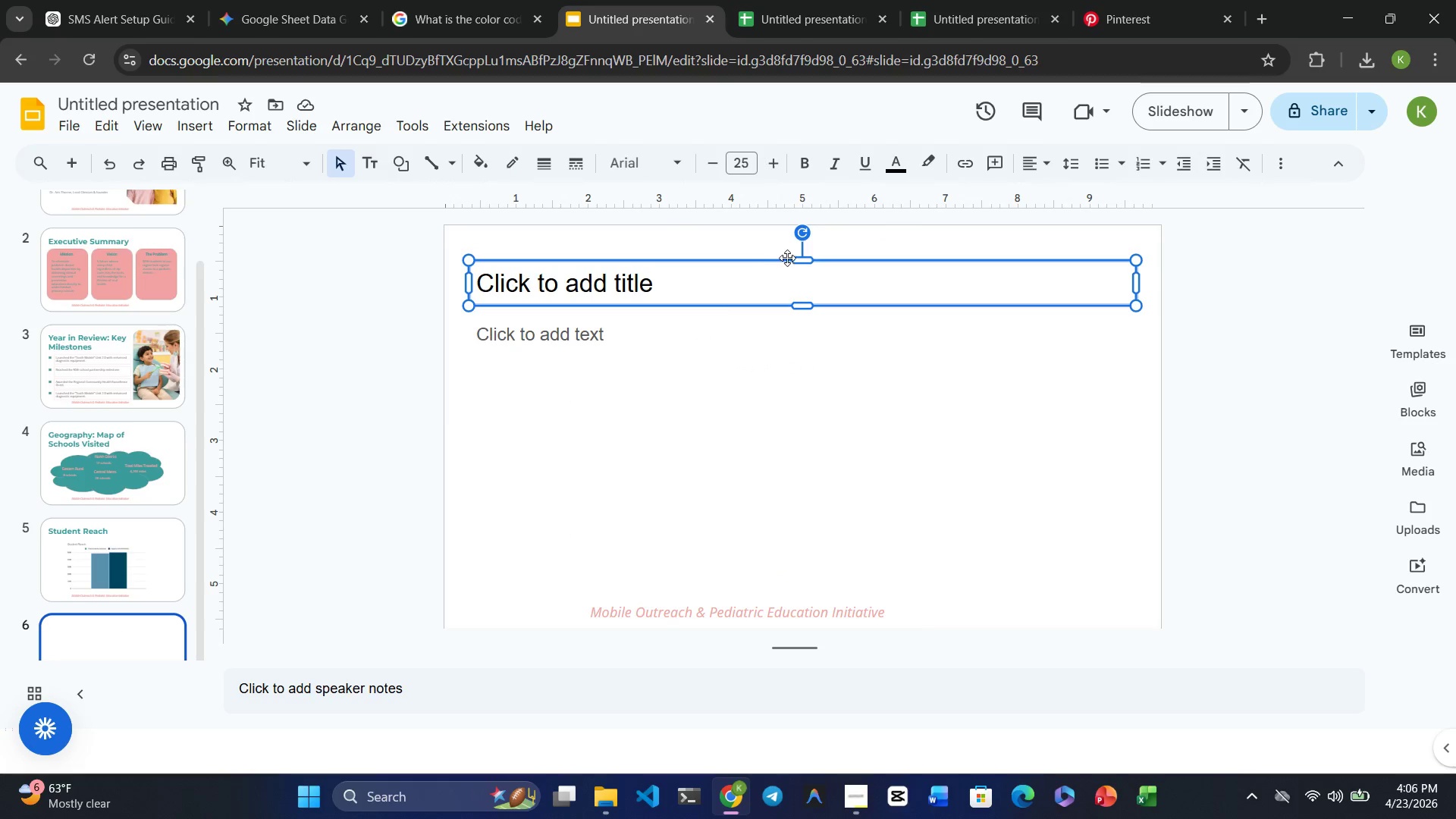 
left_click([803, 259])
 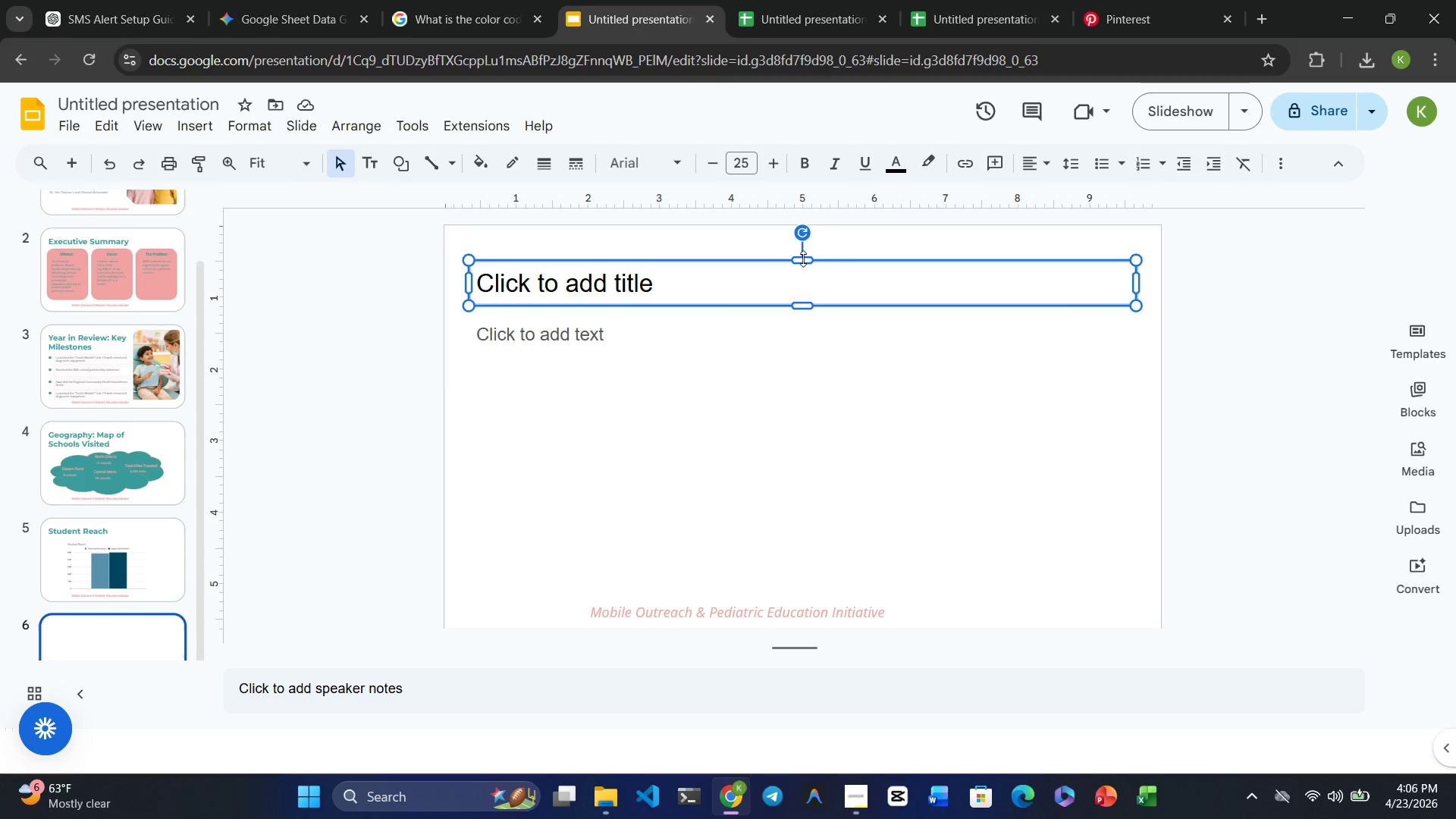 
key(Delete)
 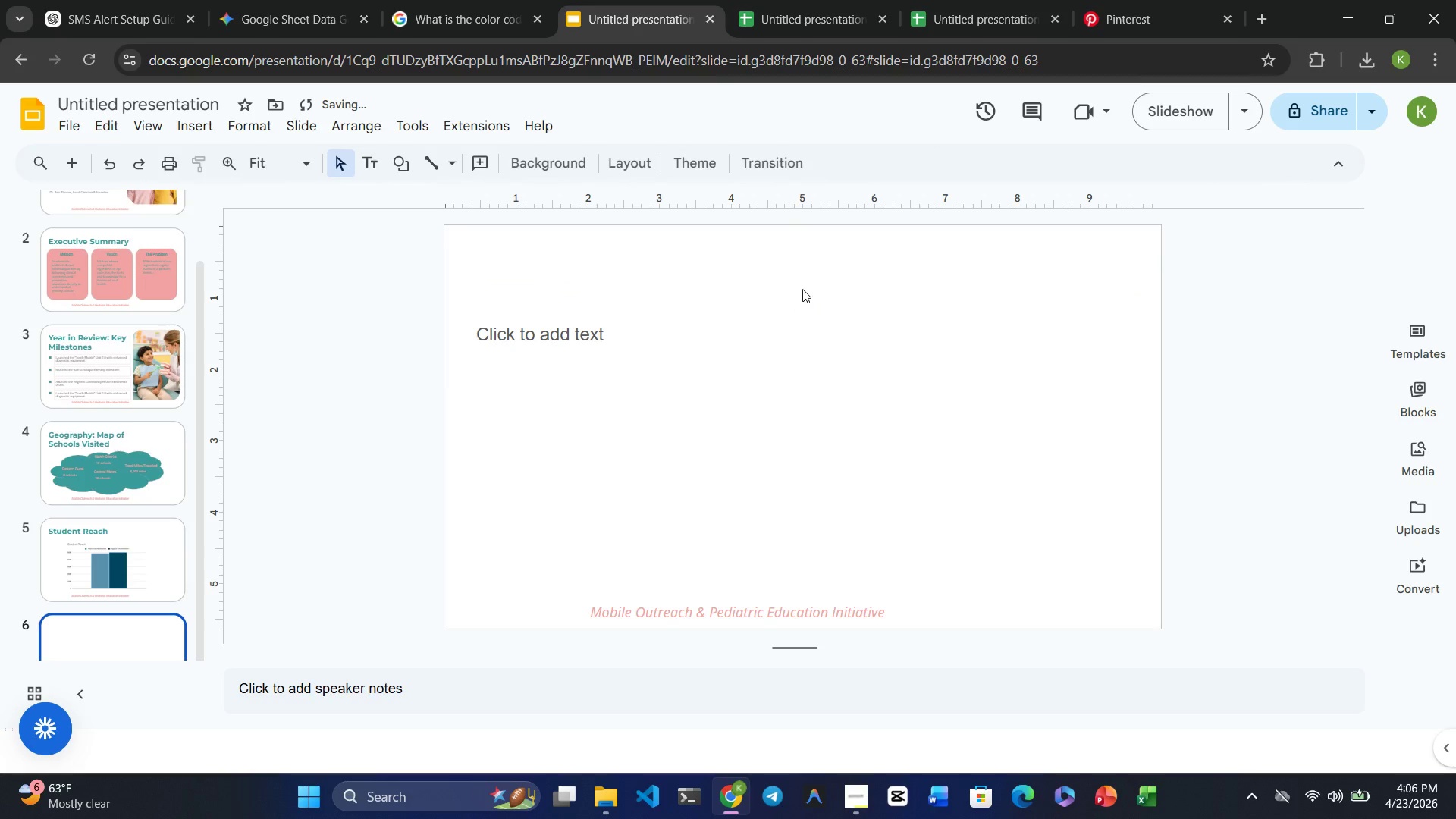 
left_click([771, 405])
 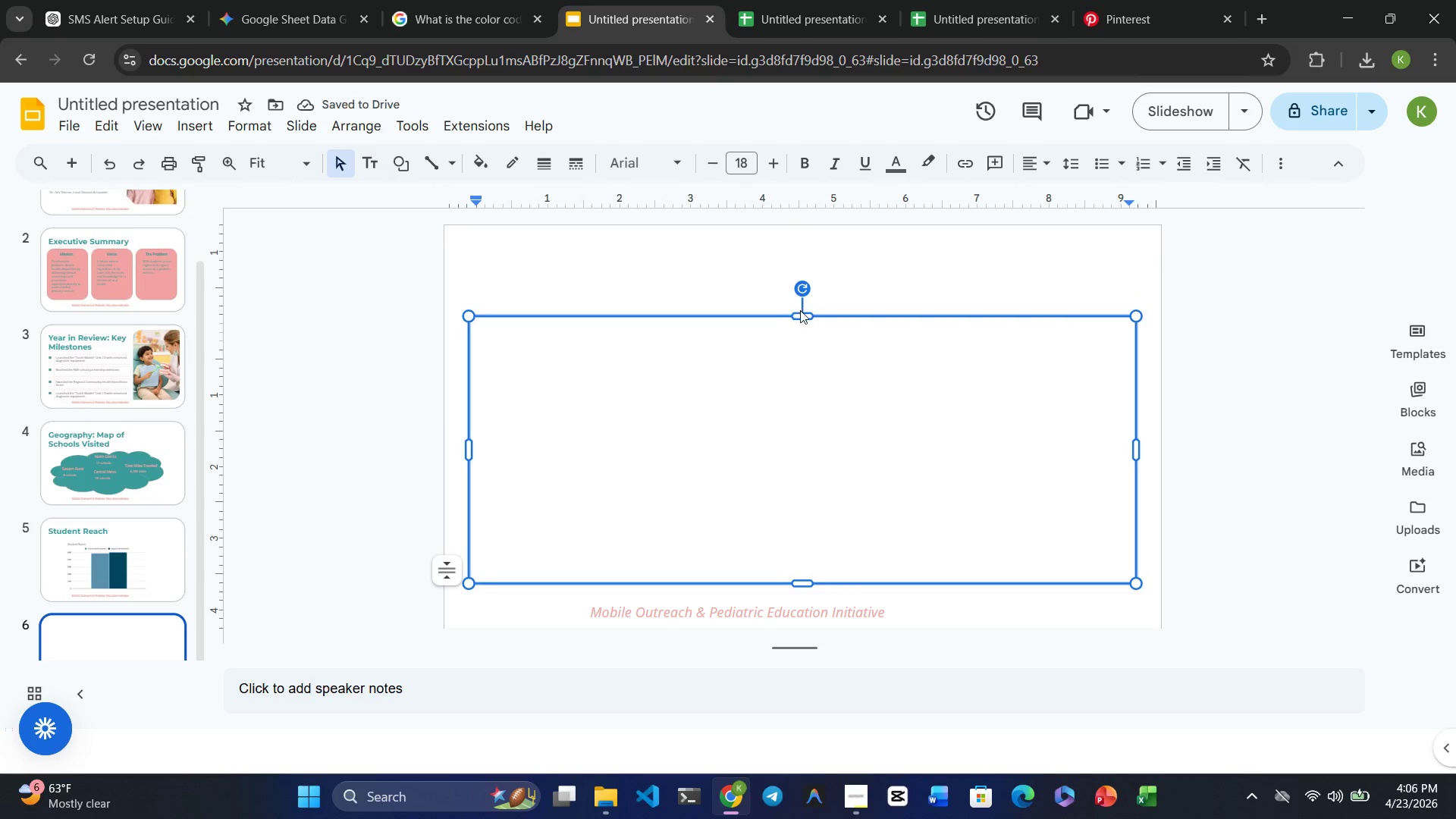 
left_click([800, 310])
 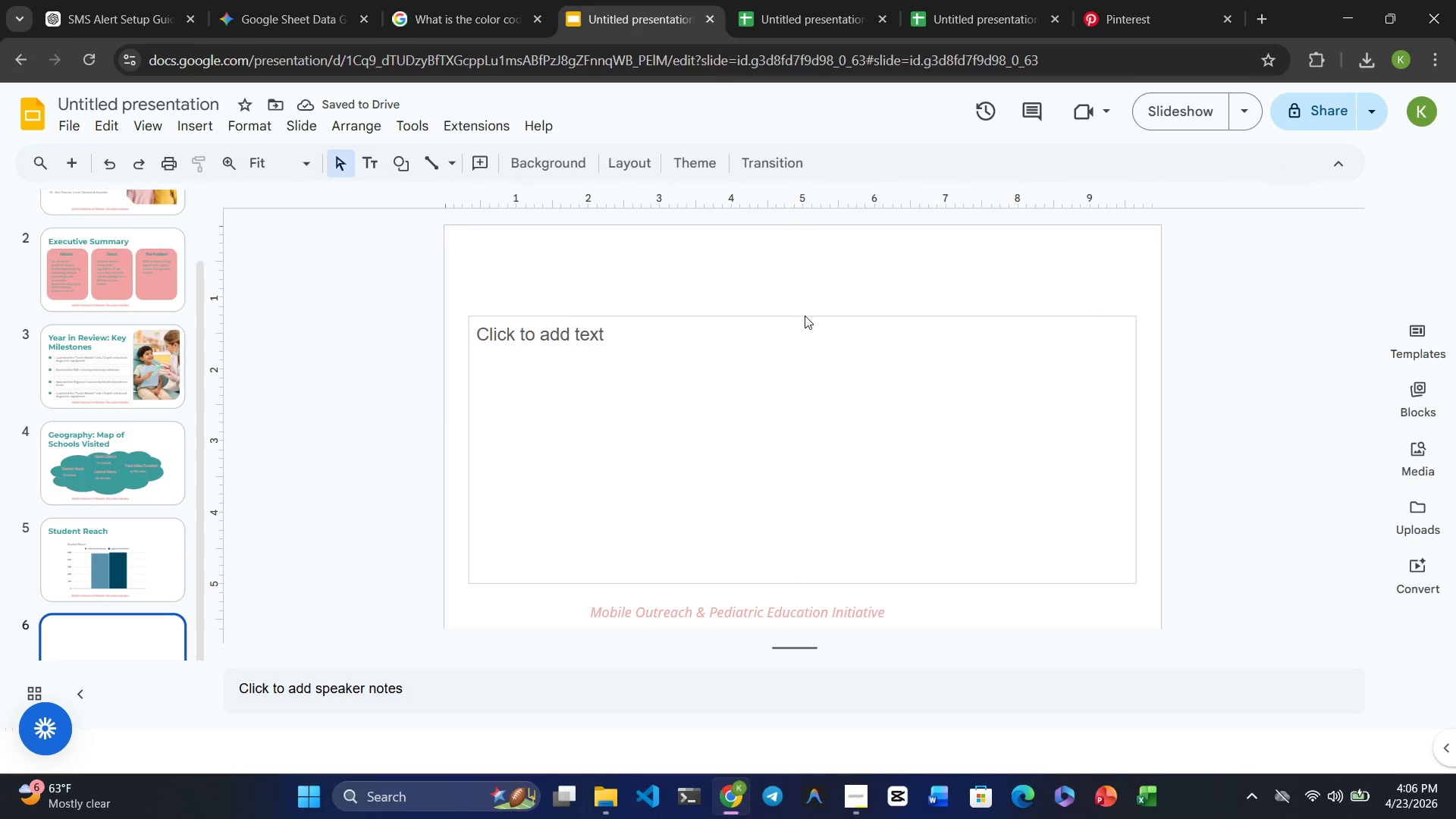 
left_click([805, 318])
 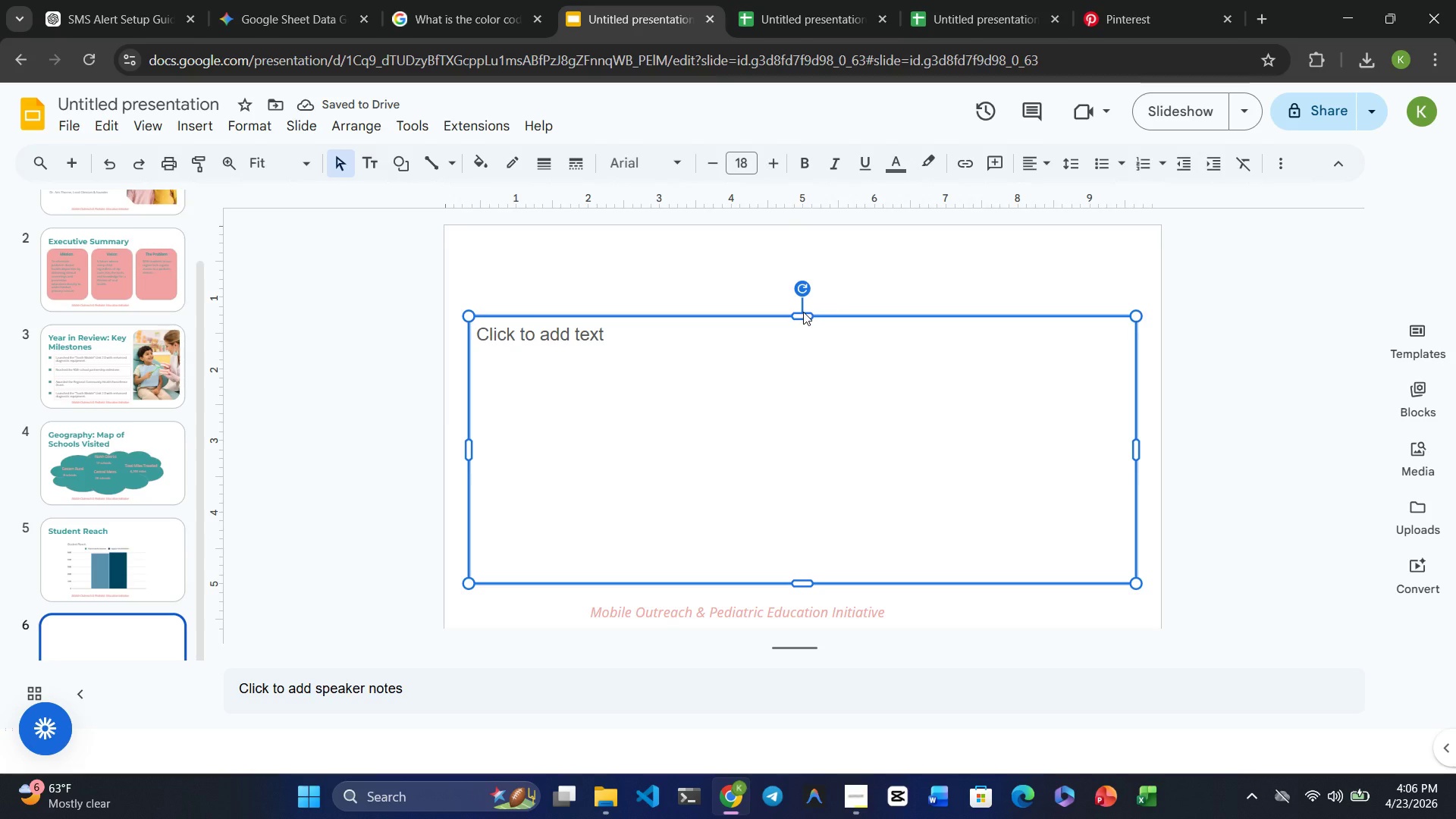 
left_click([803, 312])
 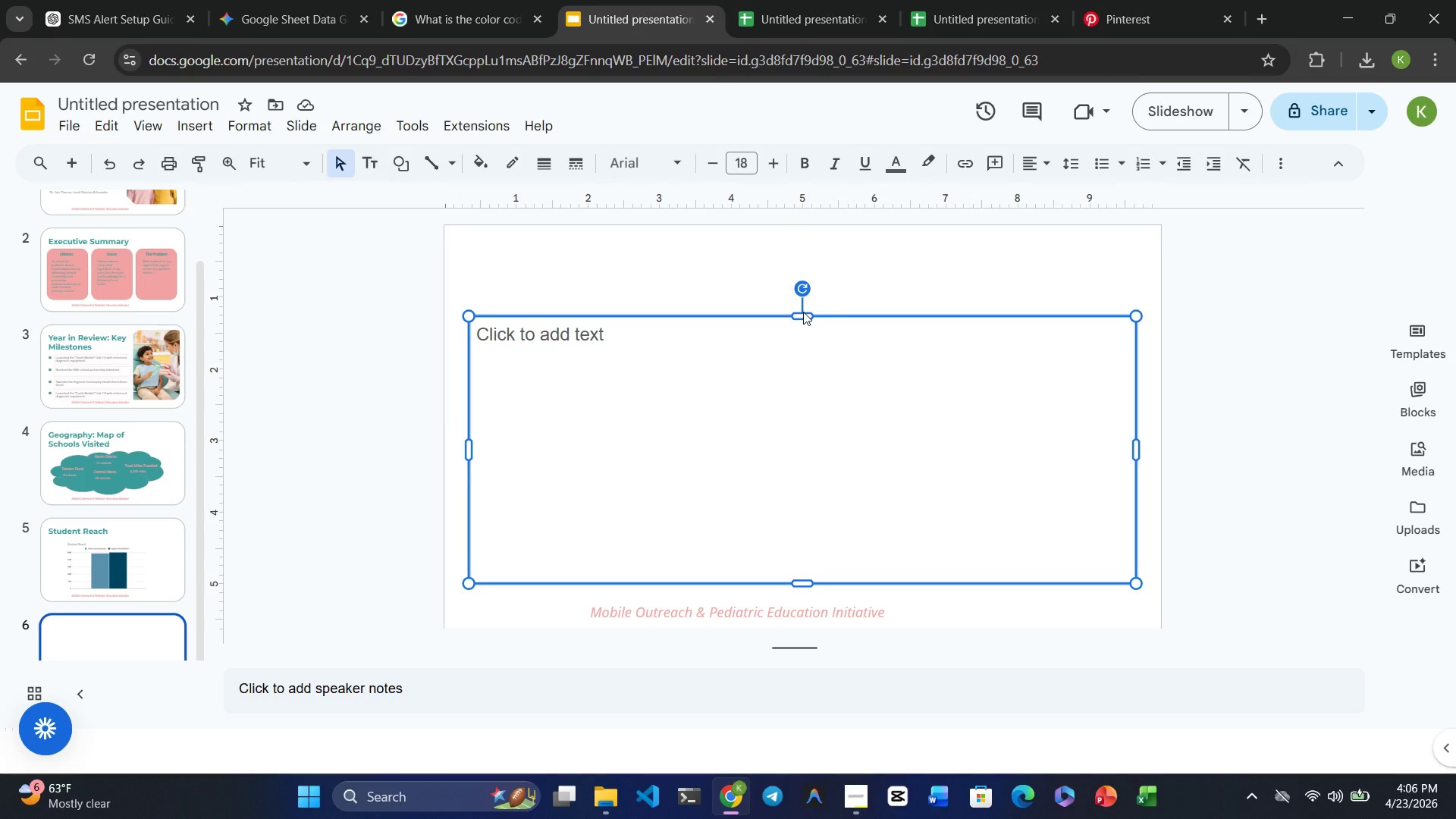 
key(Delete)
 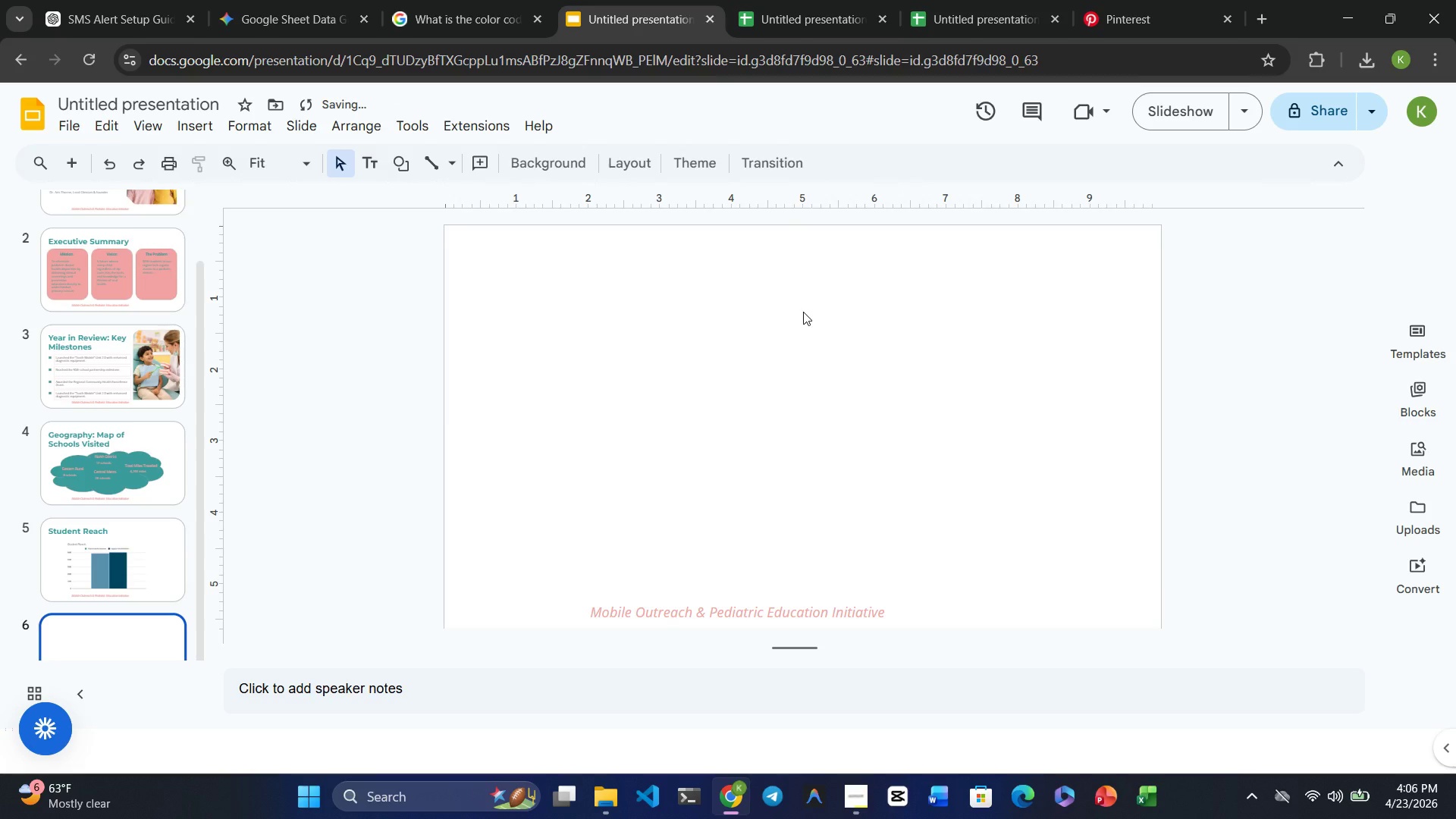 
key(Control+V)
 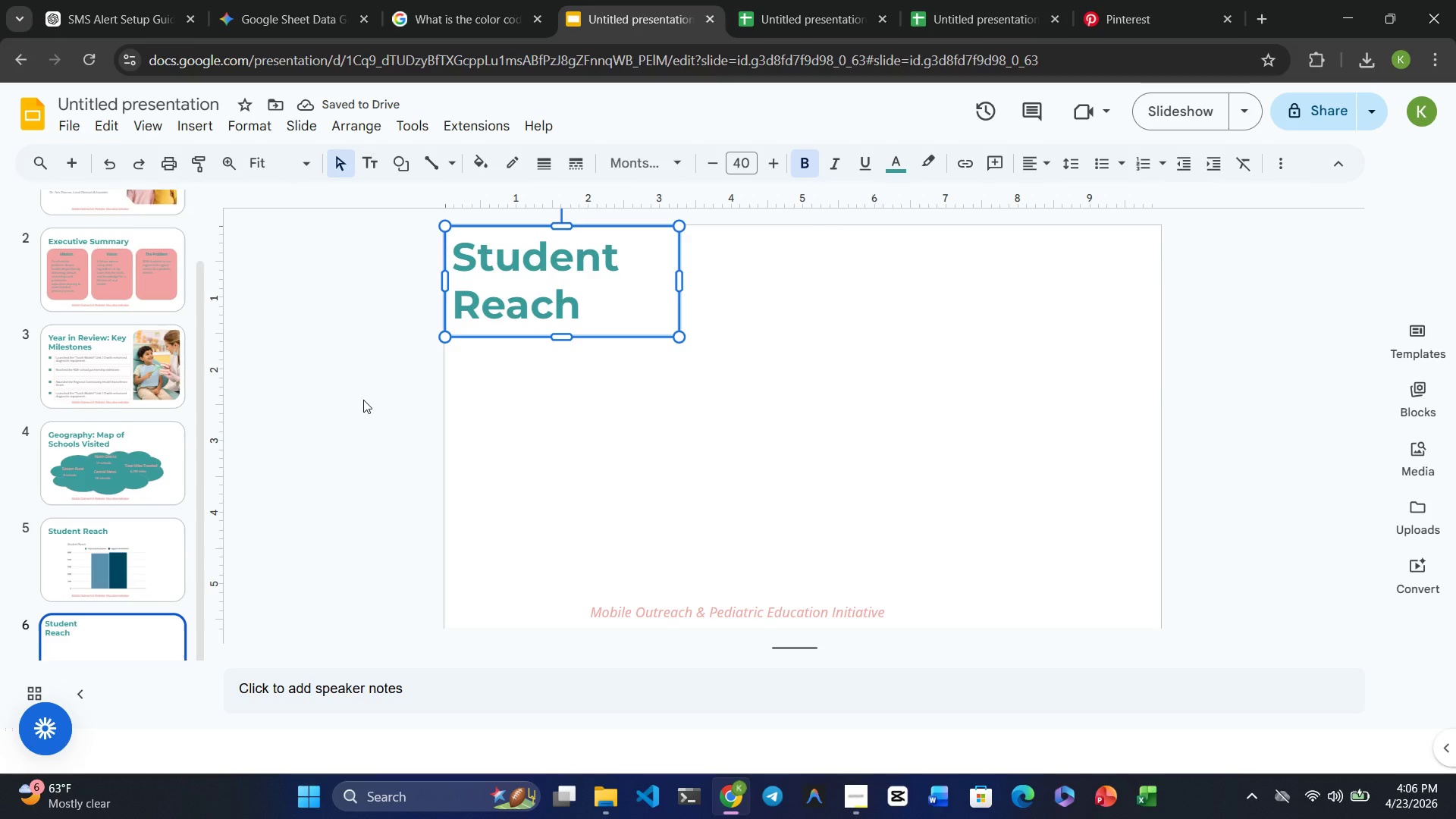 
left_click([125, 543])
 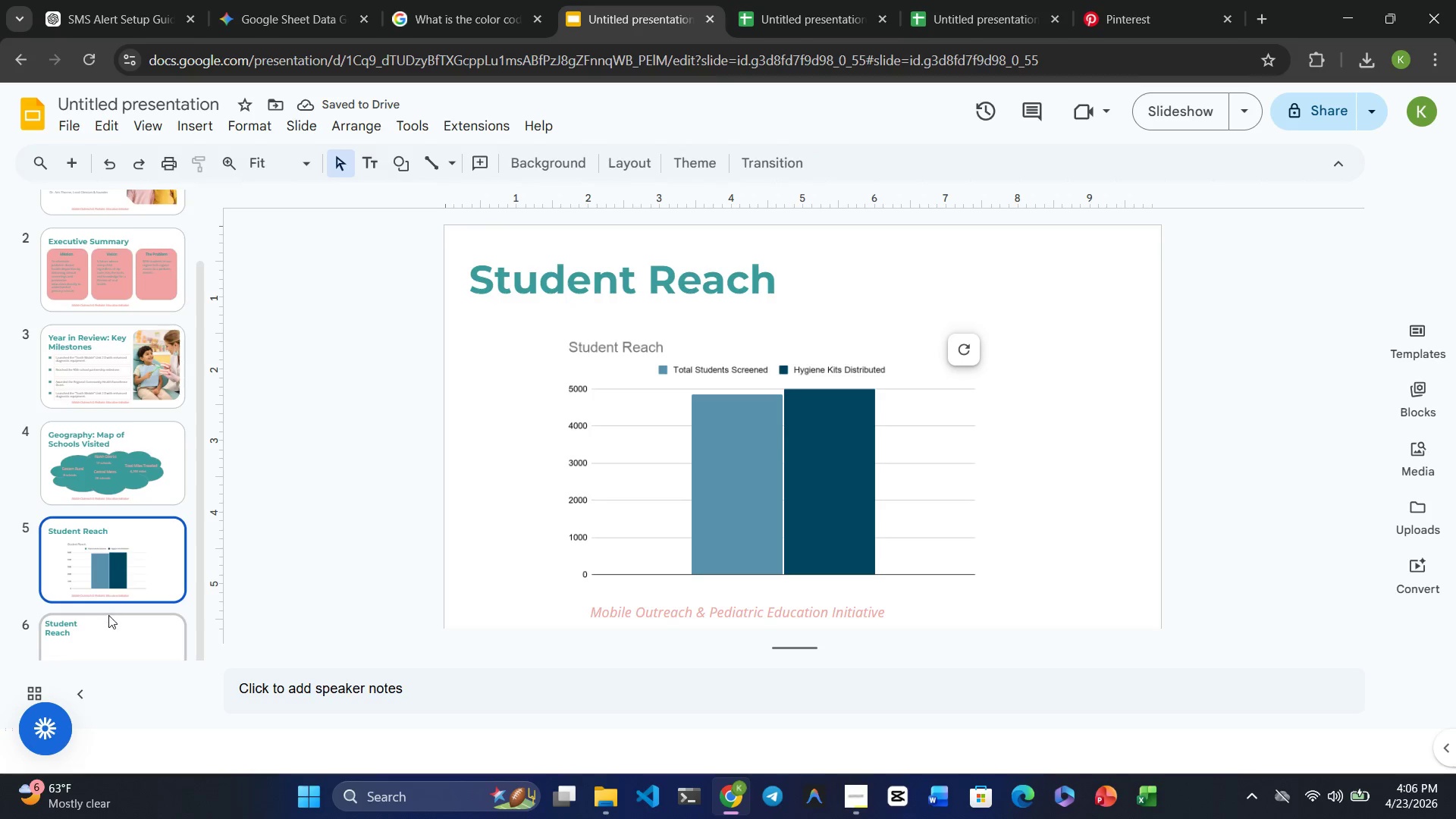 
left_click([108, 615])
 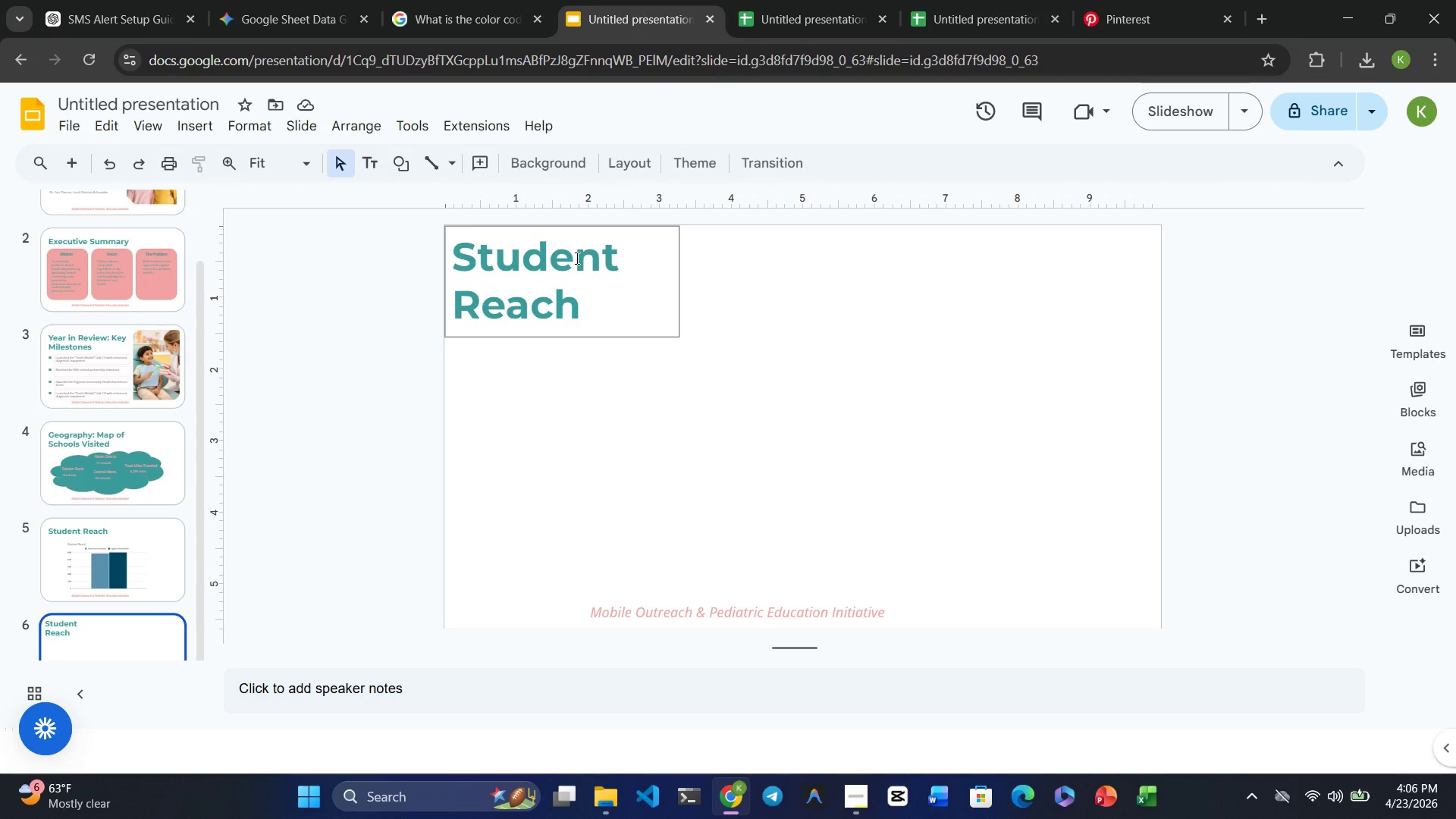 
left_click([576, 258])
 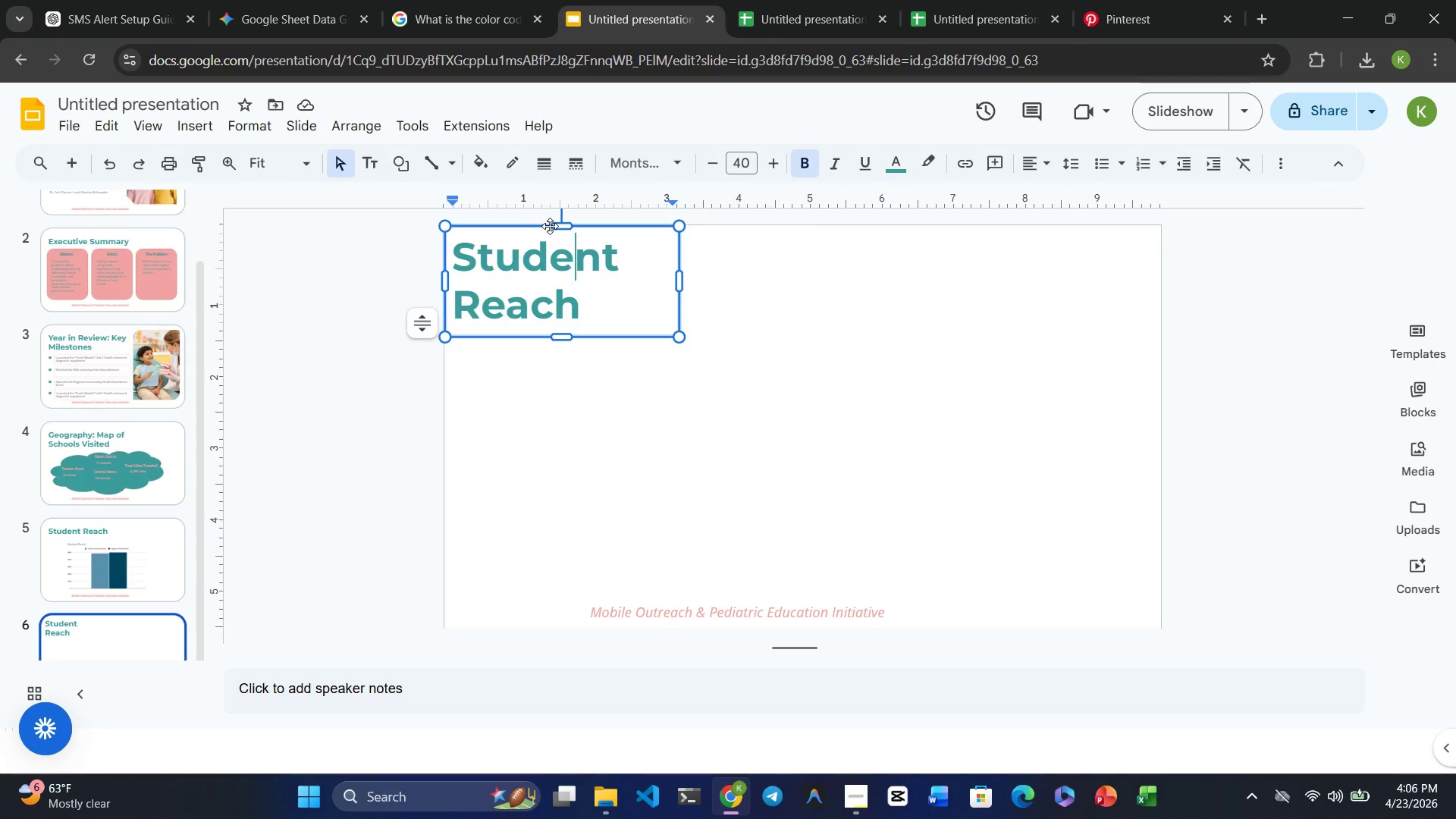 
left_click_drag(start_coordinate=[557, 226], to_coordinate=[559, 243])
 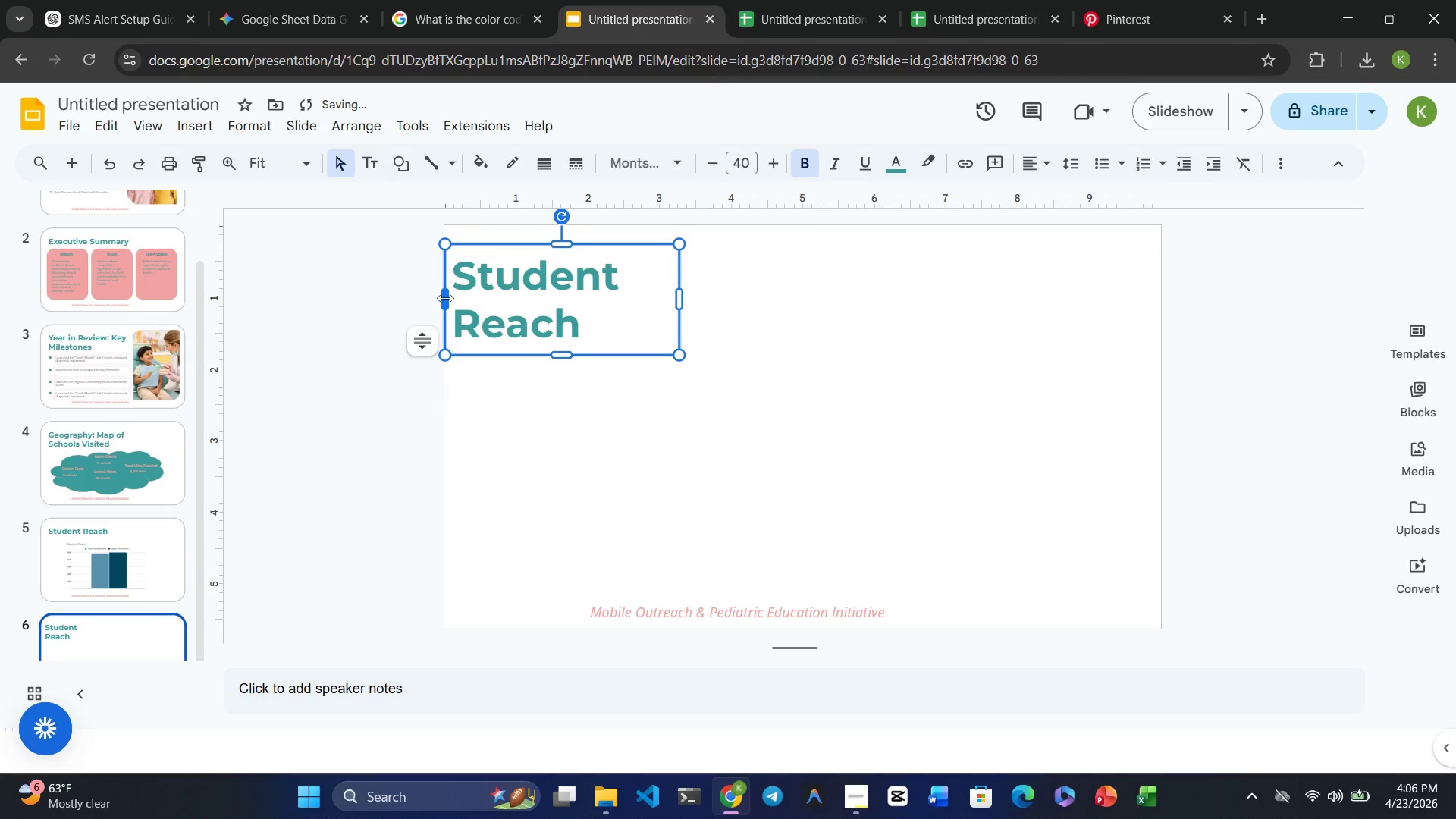 
left_click_drag(start_coordinate=[447, 298], to_coordinate=[462, 293])
 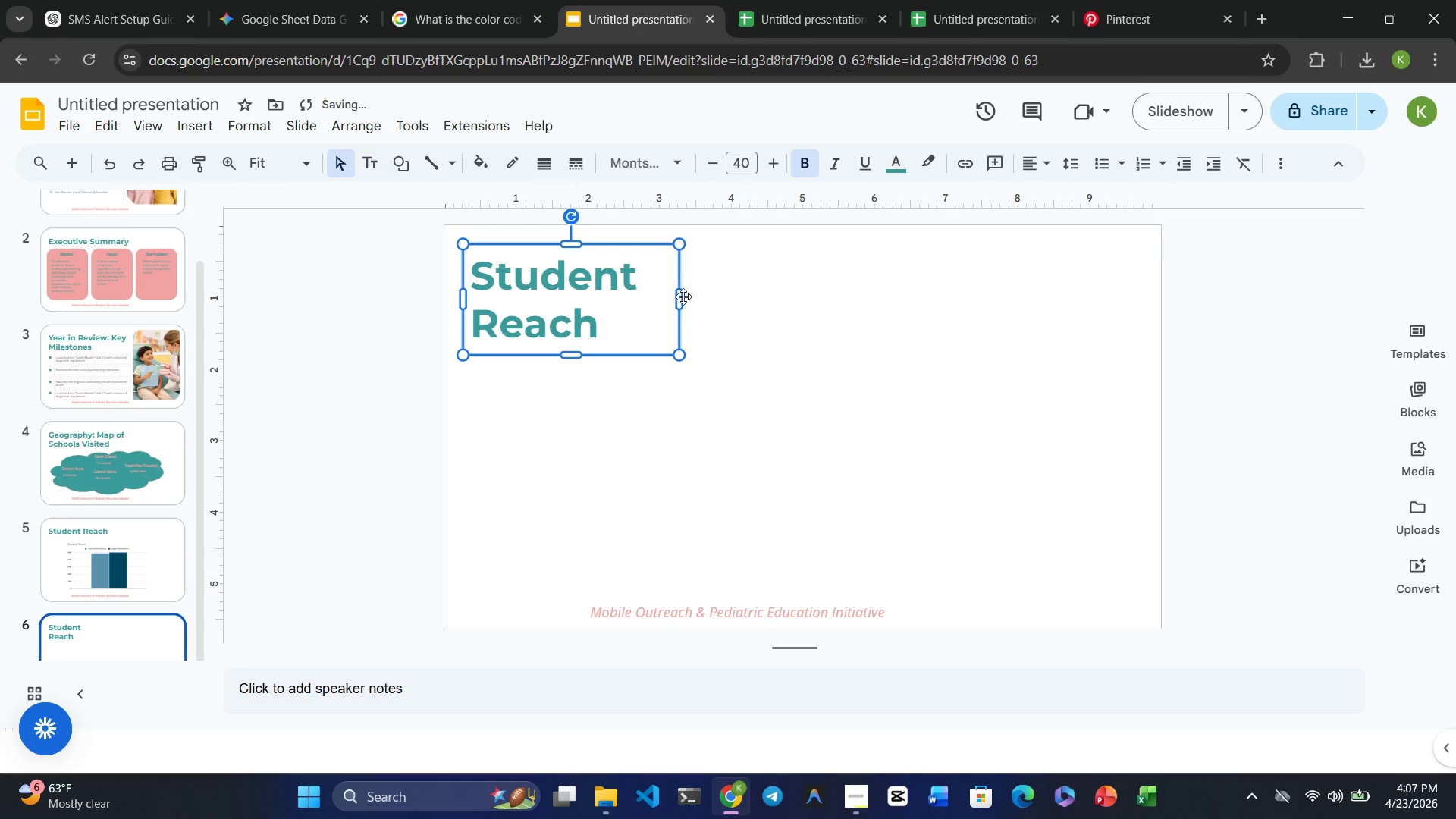 
left_click_drag(start_coordinate=[681, 298], to_coordinate=[761, 304])
 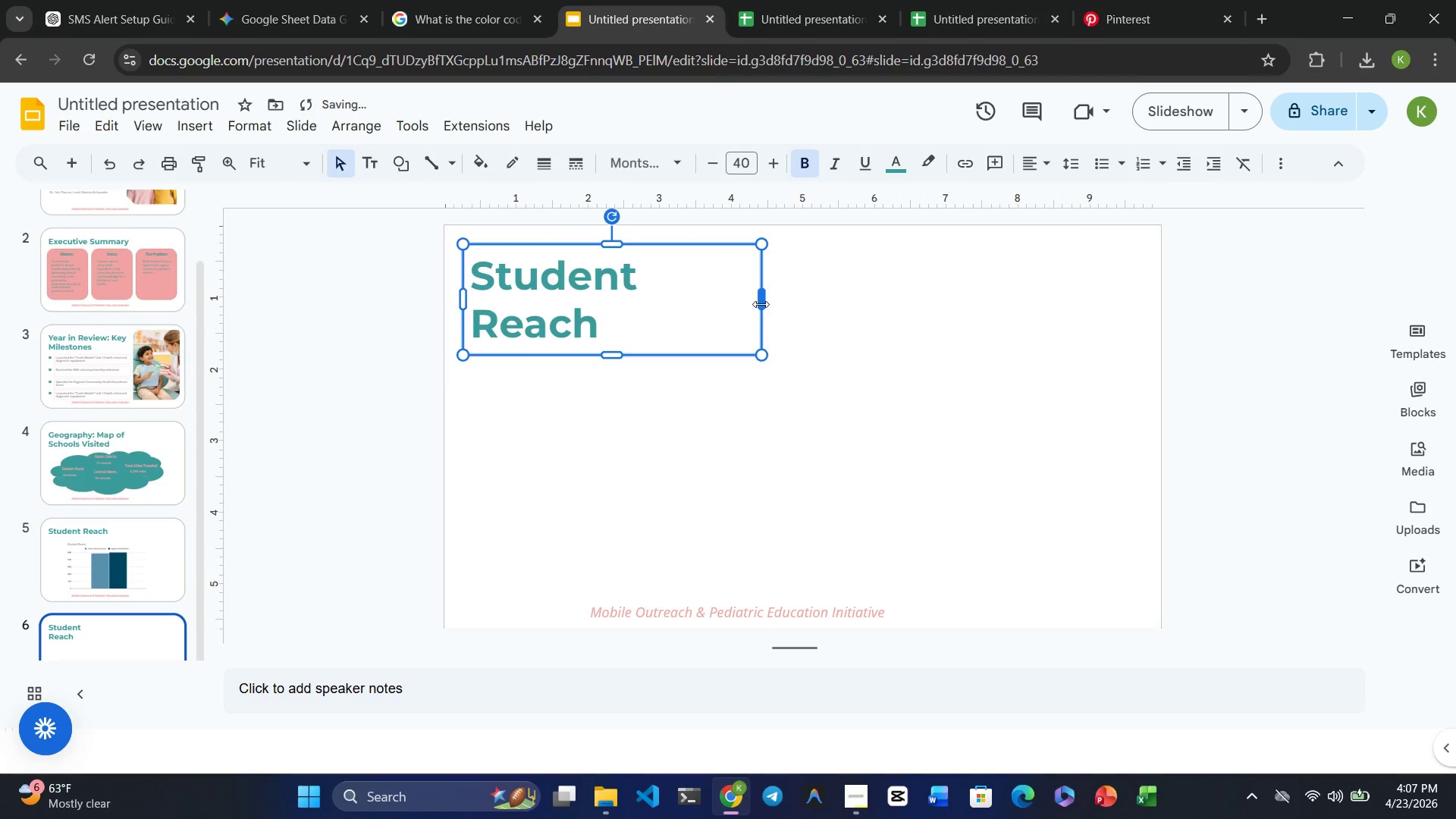 
left_click_drag(start_coordinate=[761, 304], to_coordinate=[827, 303])
 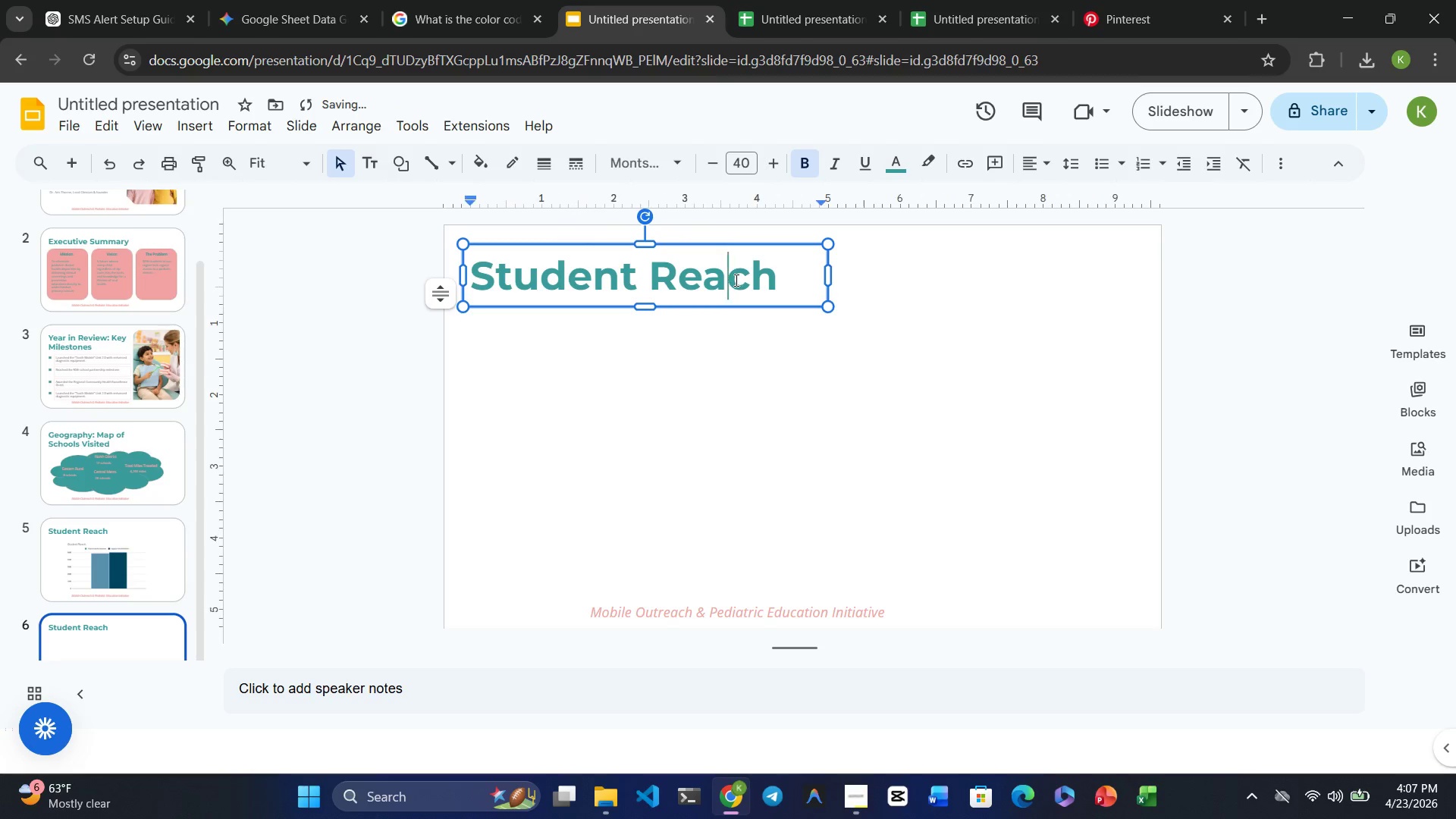 
double_click([735, 280])
 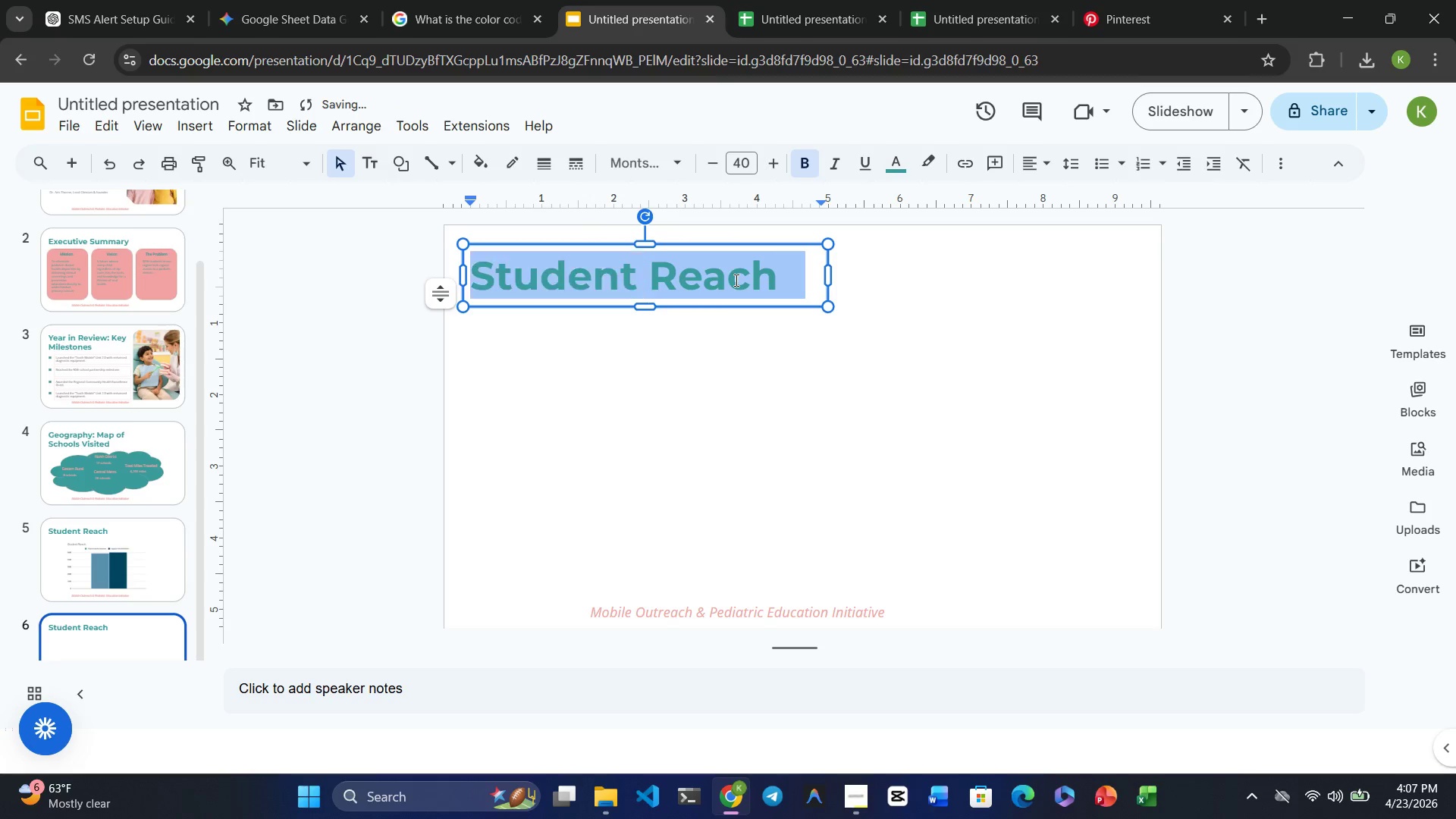 
triple_click([735, 280])
 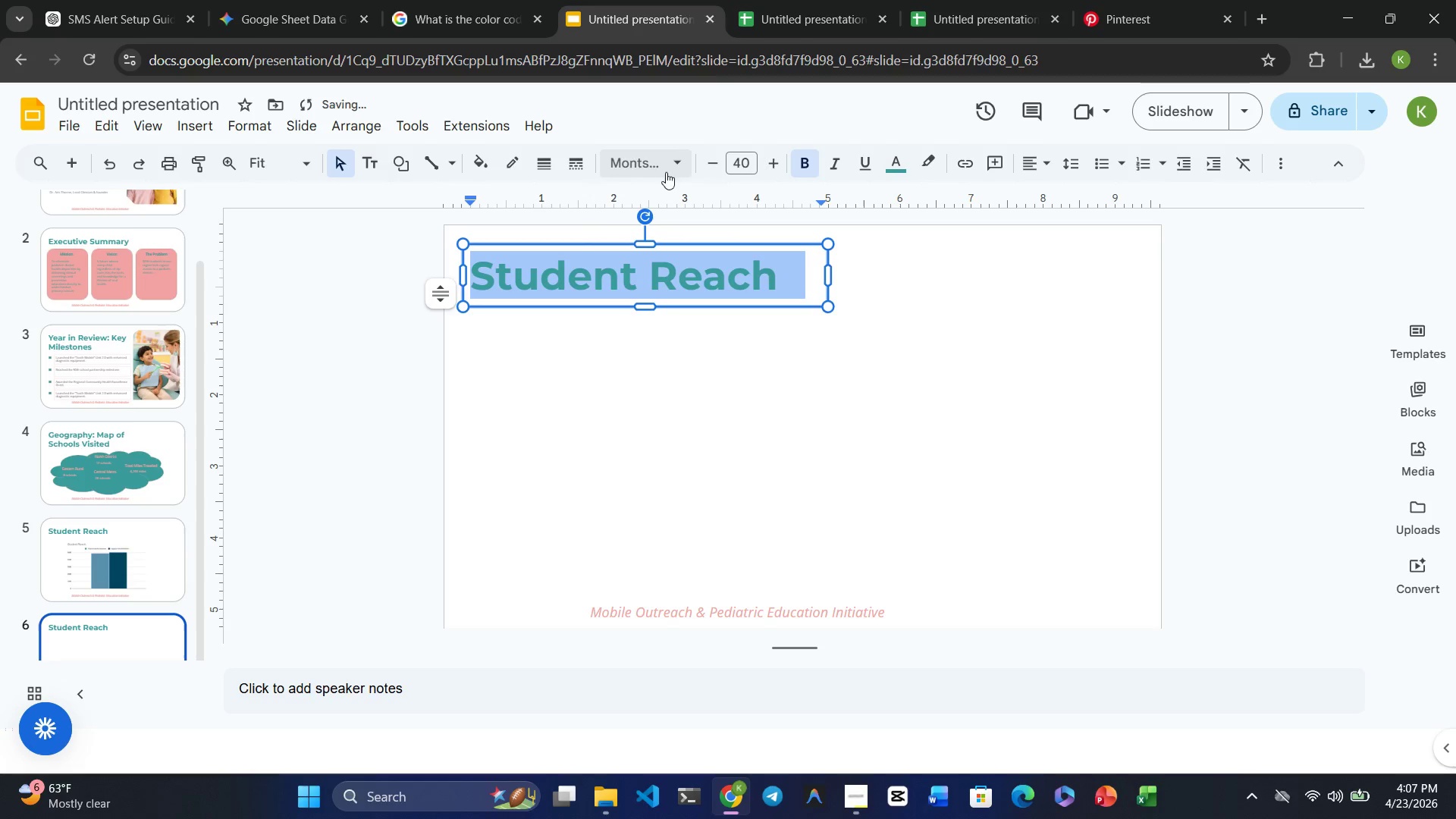 
left_click([657, 160])
 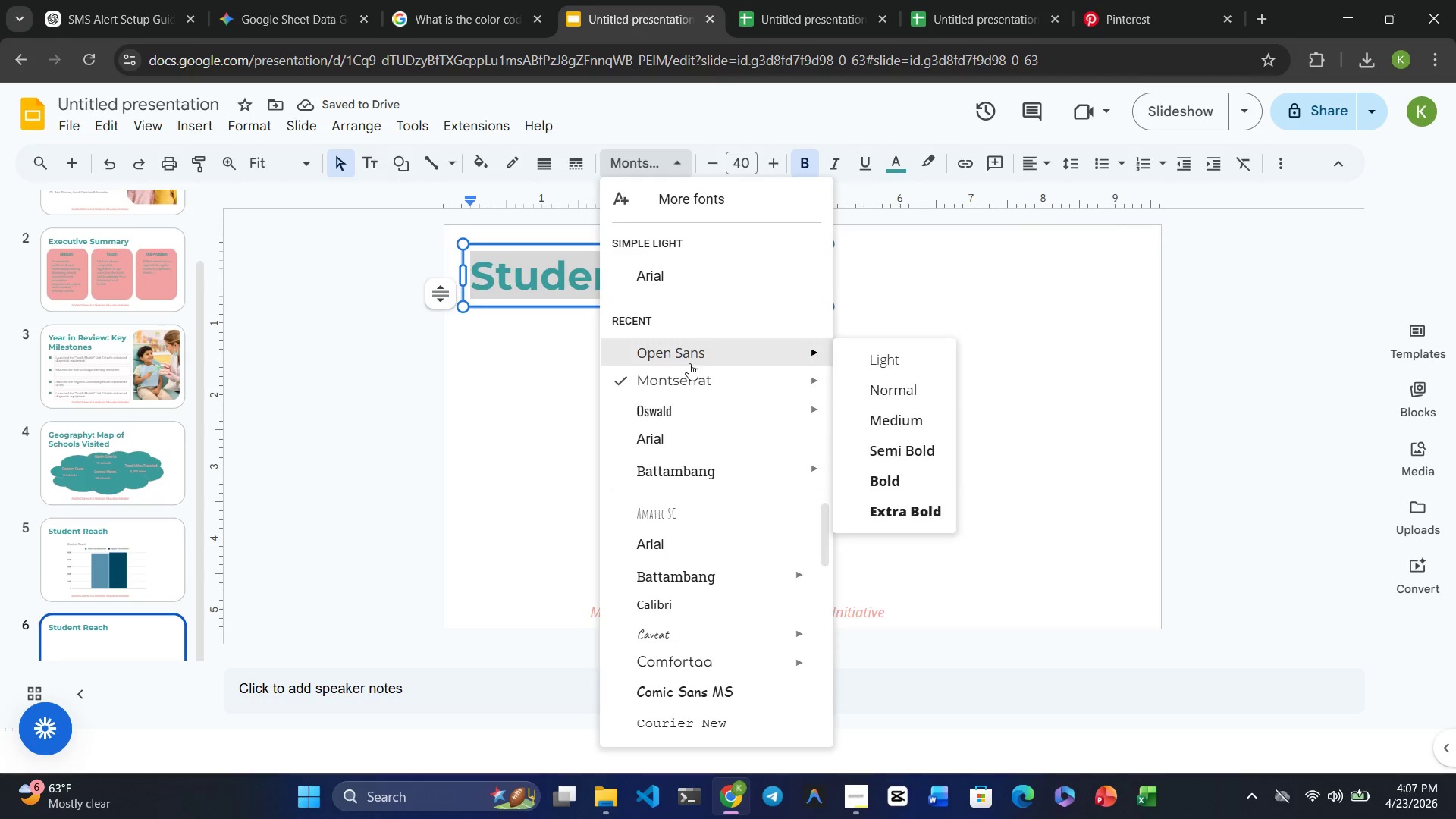 
left_click([679, 385])
 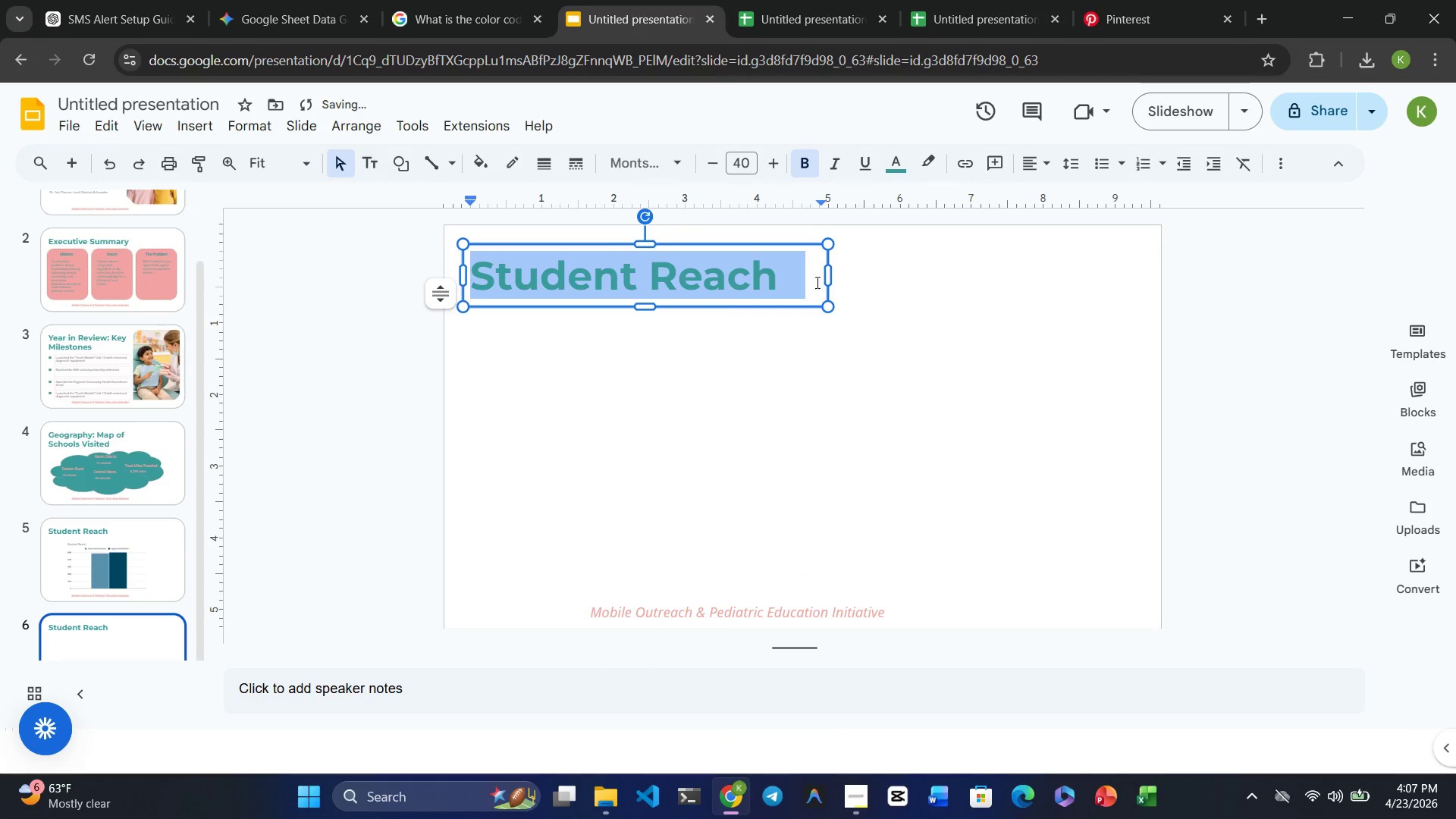 
left_click([911, 333])
 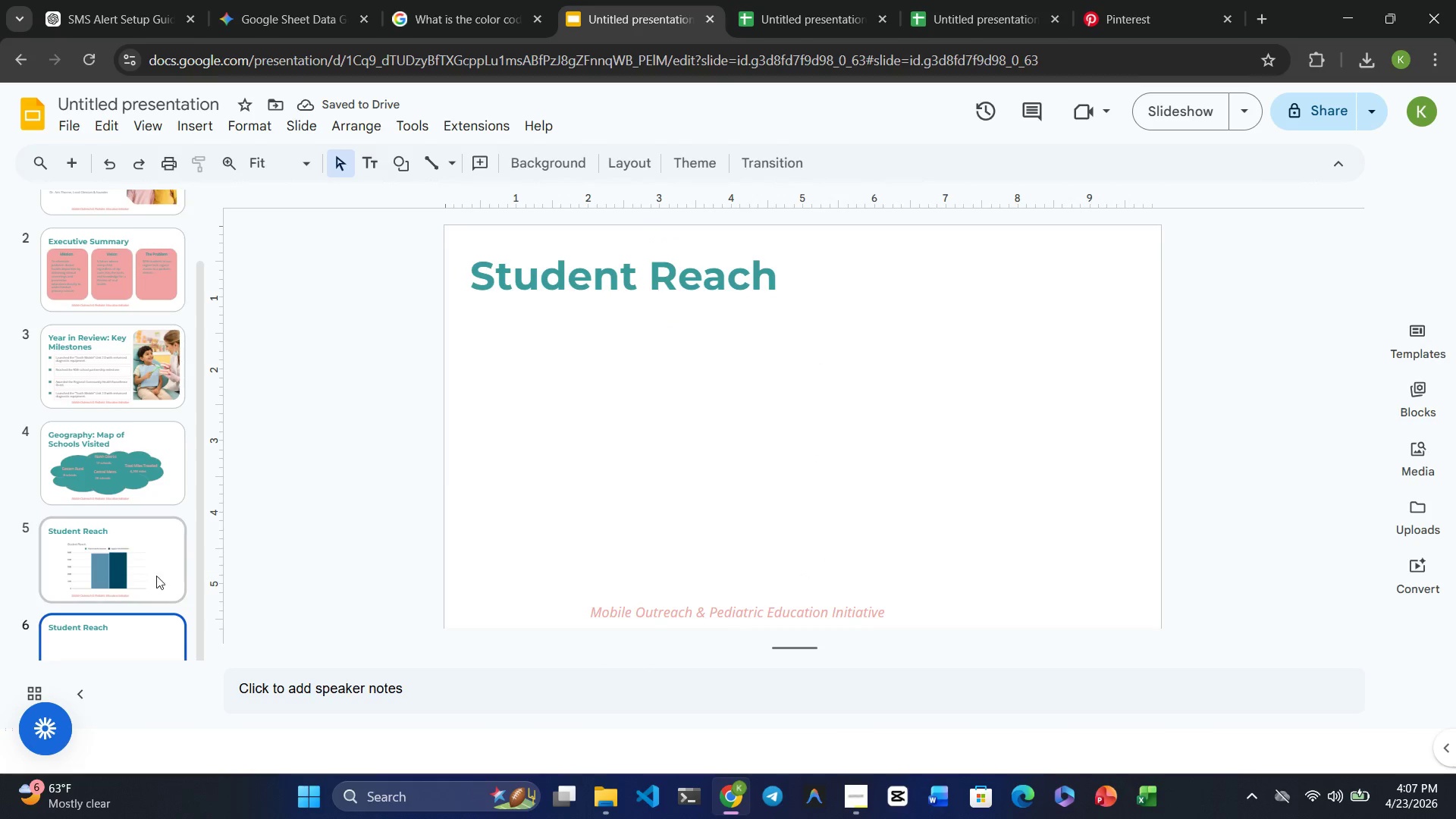 
left_click([124, 556])
 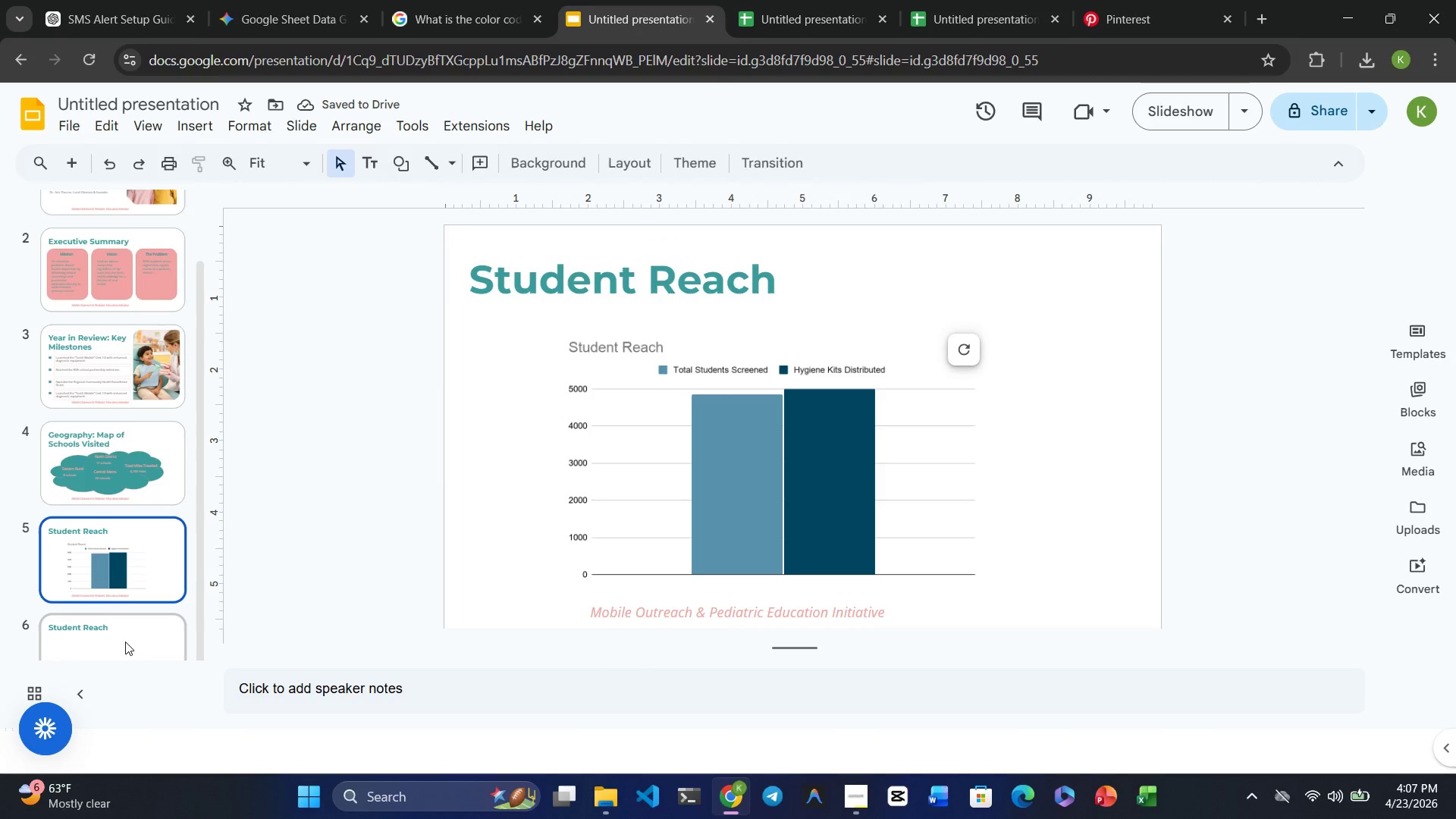 
left_click([125, 643])
 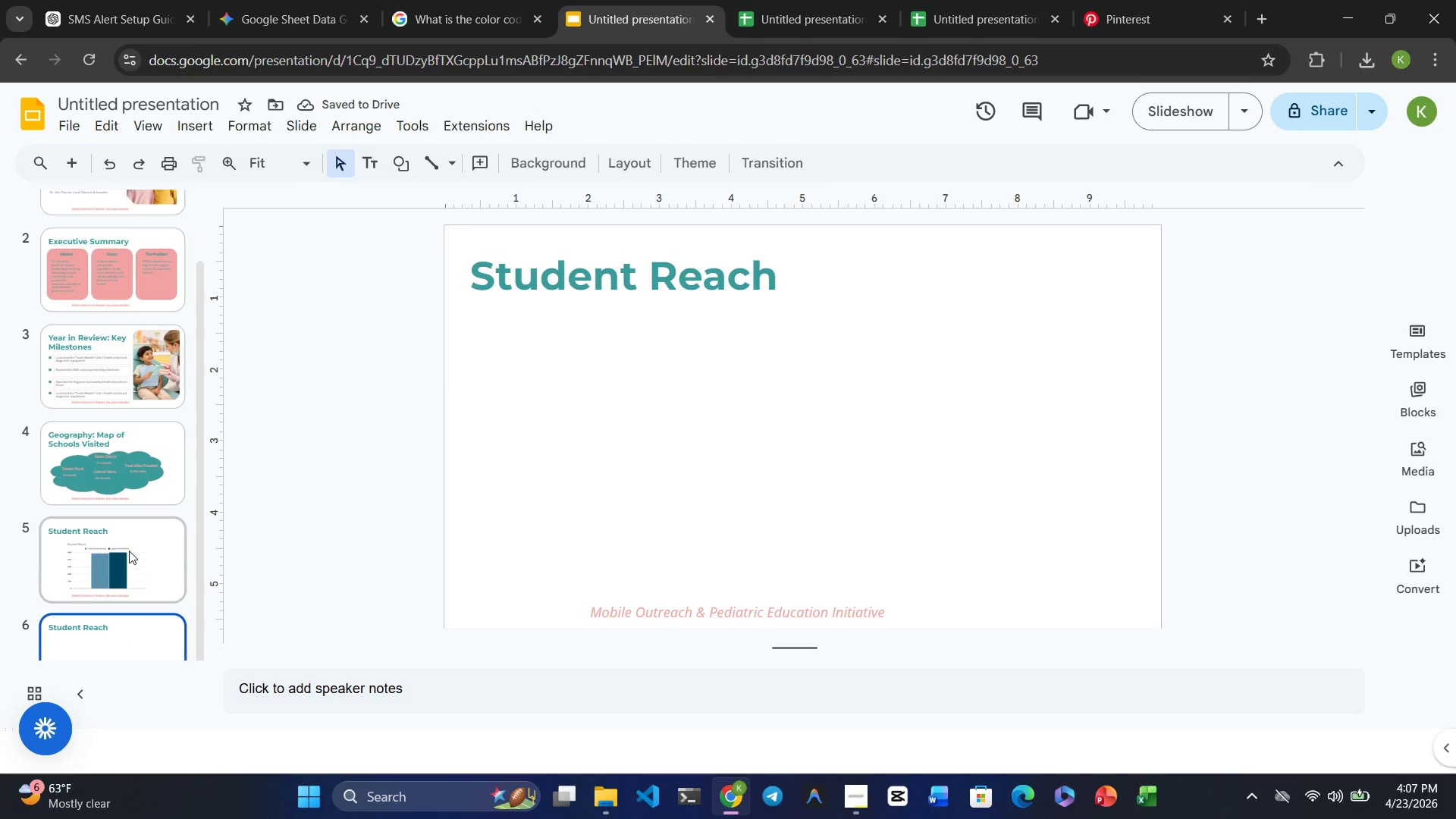 
left_click([129, 551])
 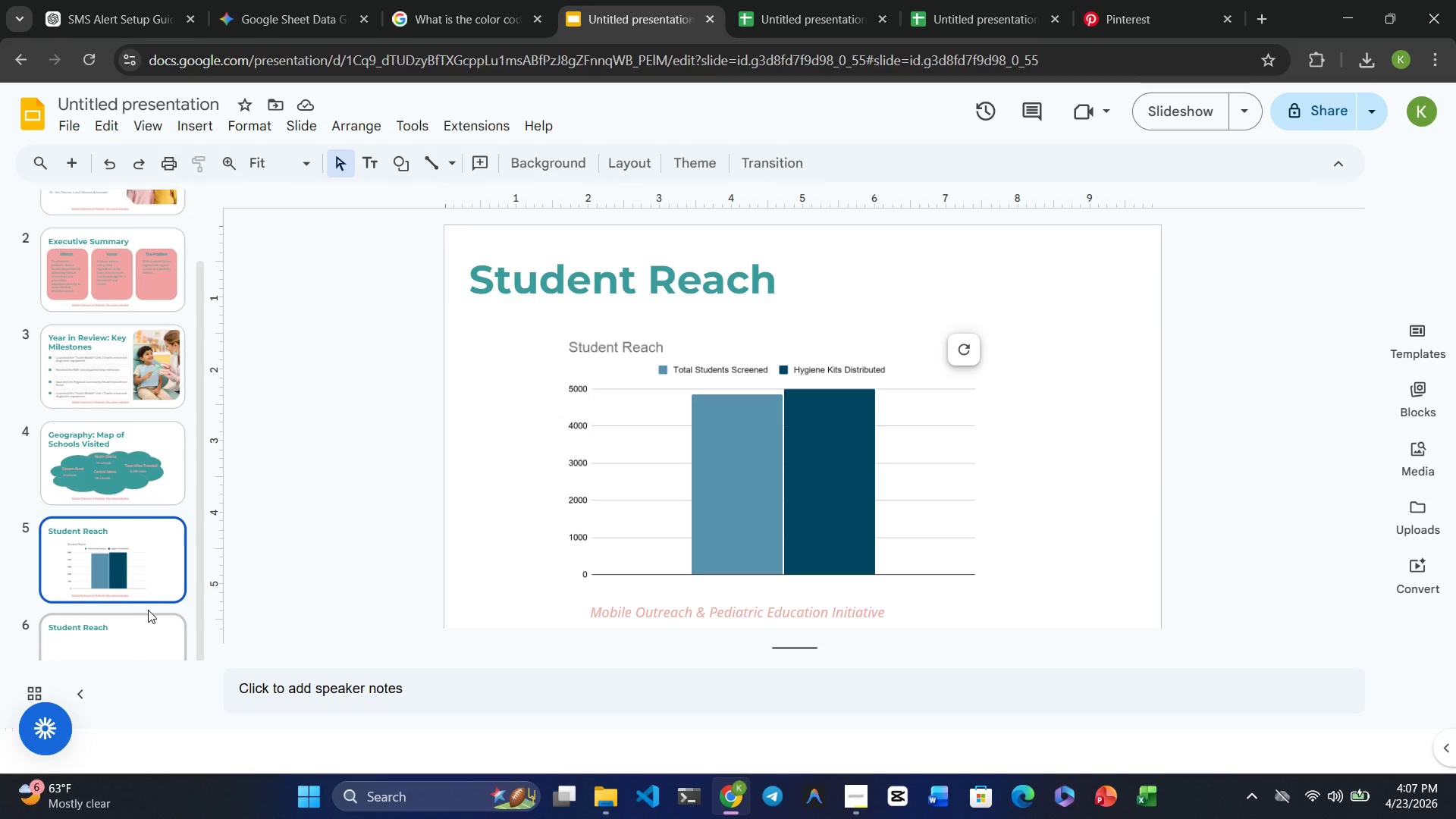 
left_click([148, 610])
 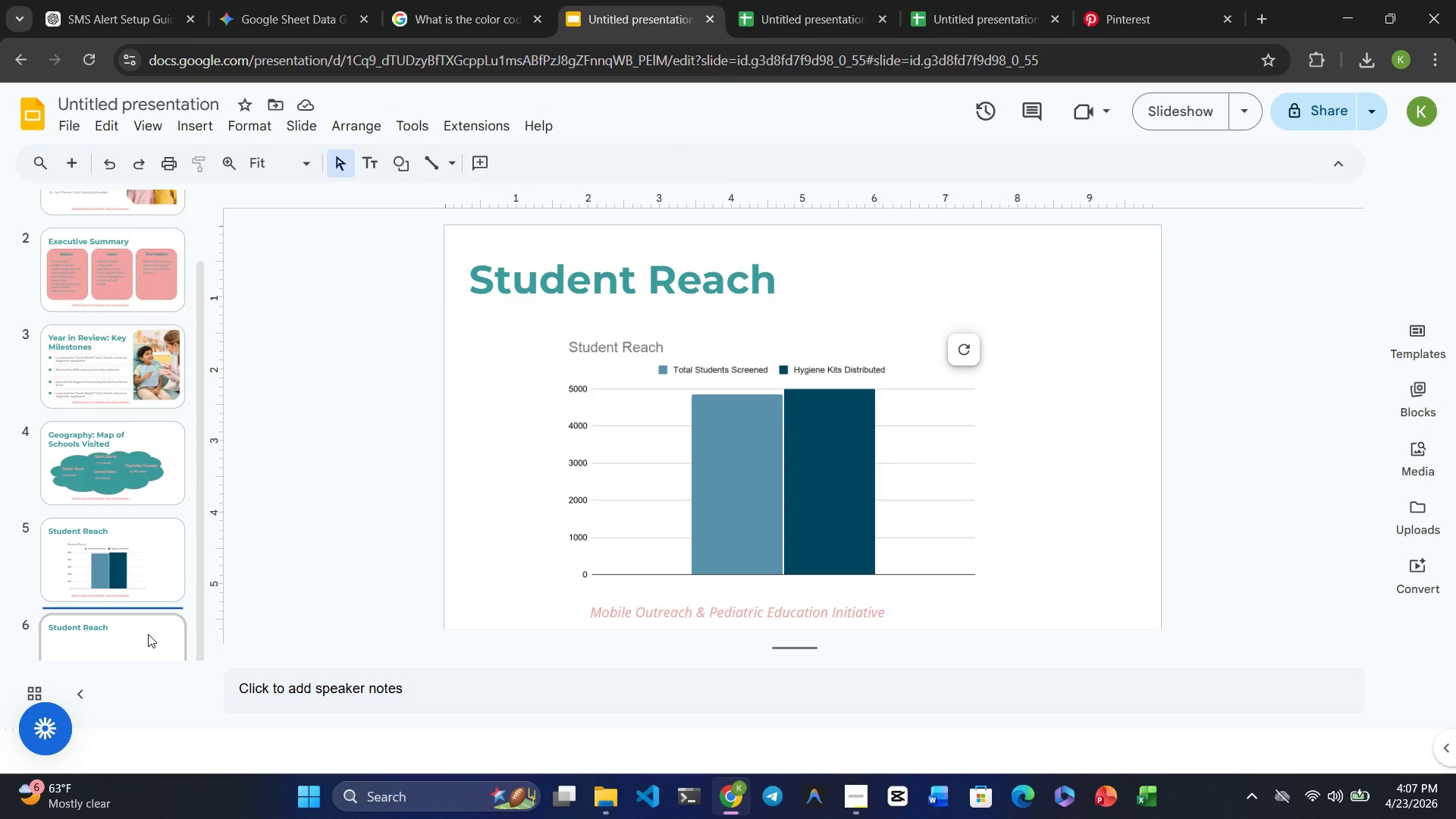 
left_click([148, 634])
 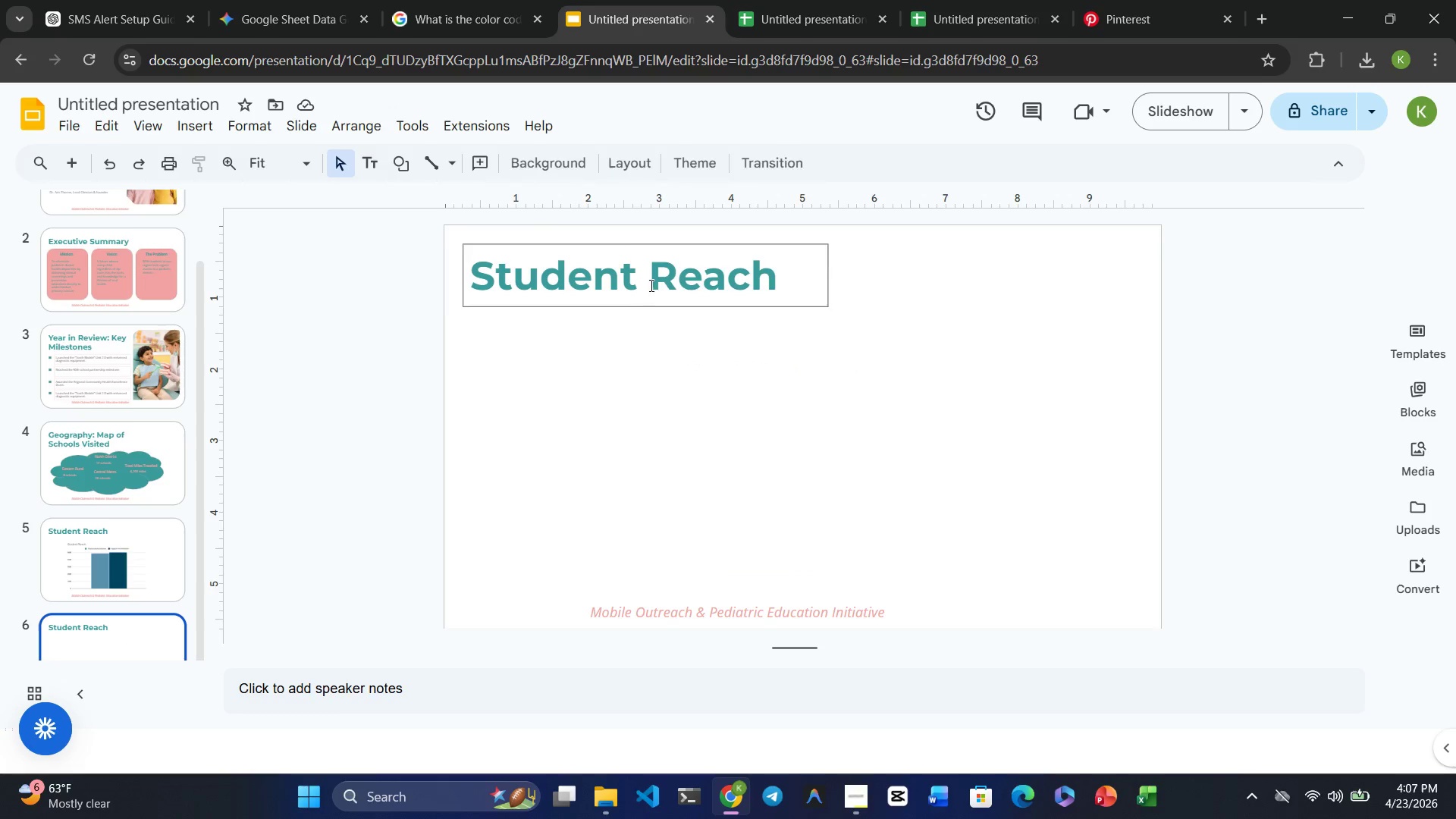 
left_click([663, 277])
 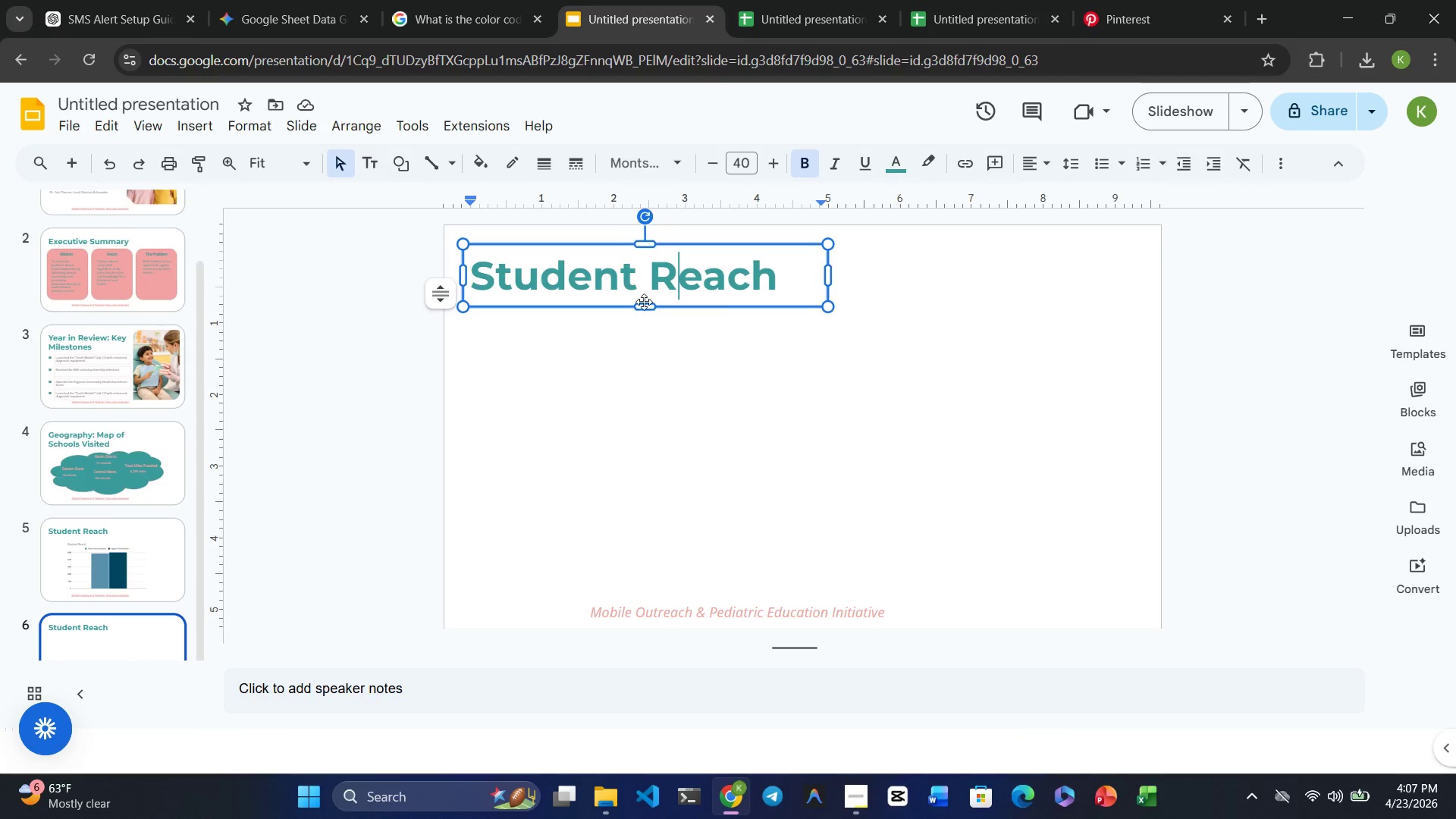 
left_click_drag(start_coordinate=[644, 306], to_coordinate=[644, 316])
 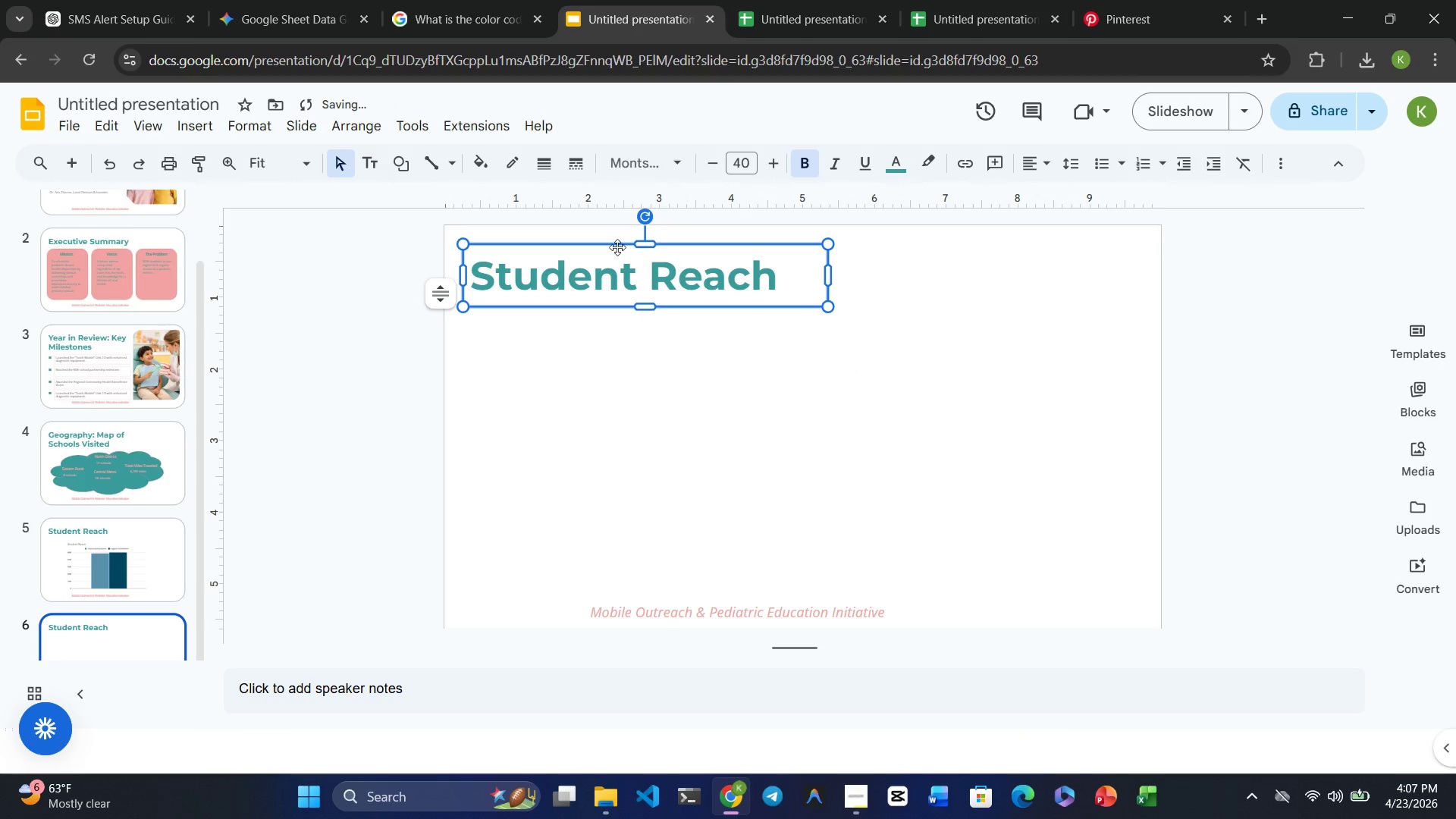 
left_click_drag(start_coordinate=[615, 246], to_coordinate=[615, 250])
 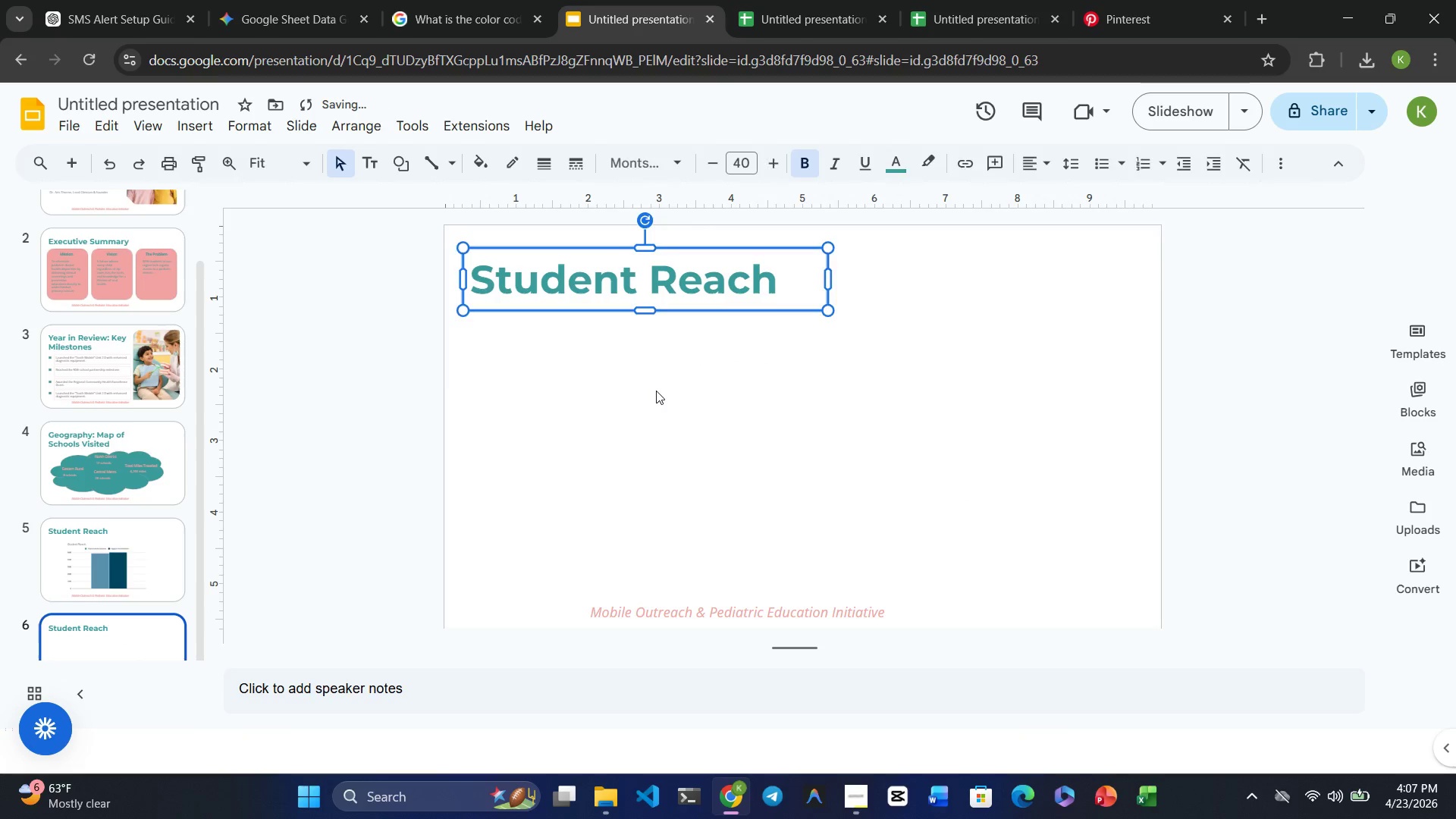 
left_click([656, 391])
 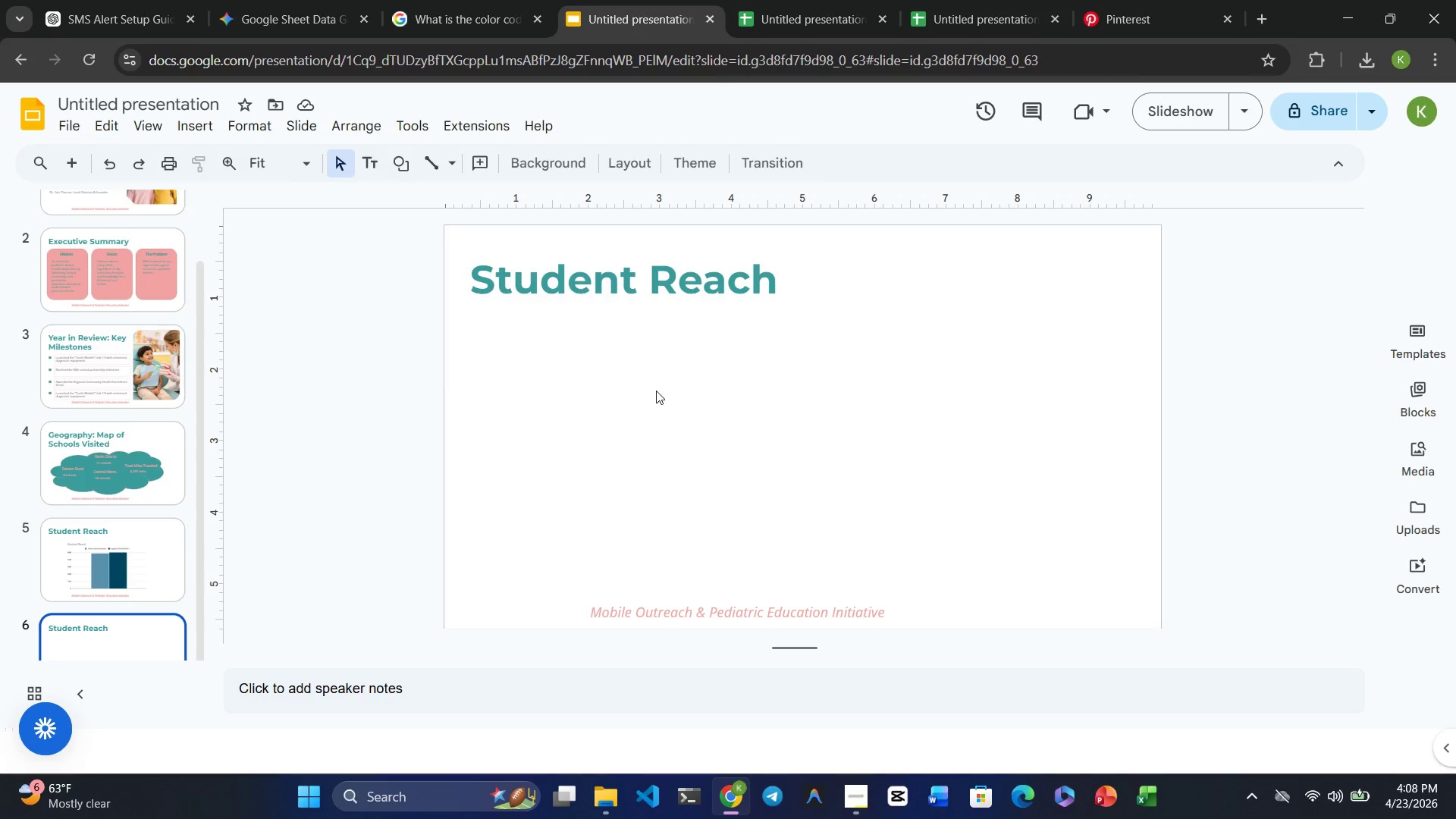 
wait(47.3)
 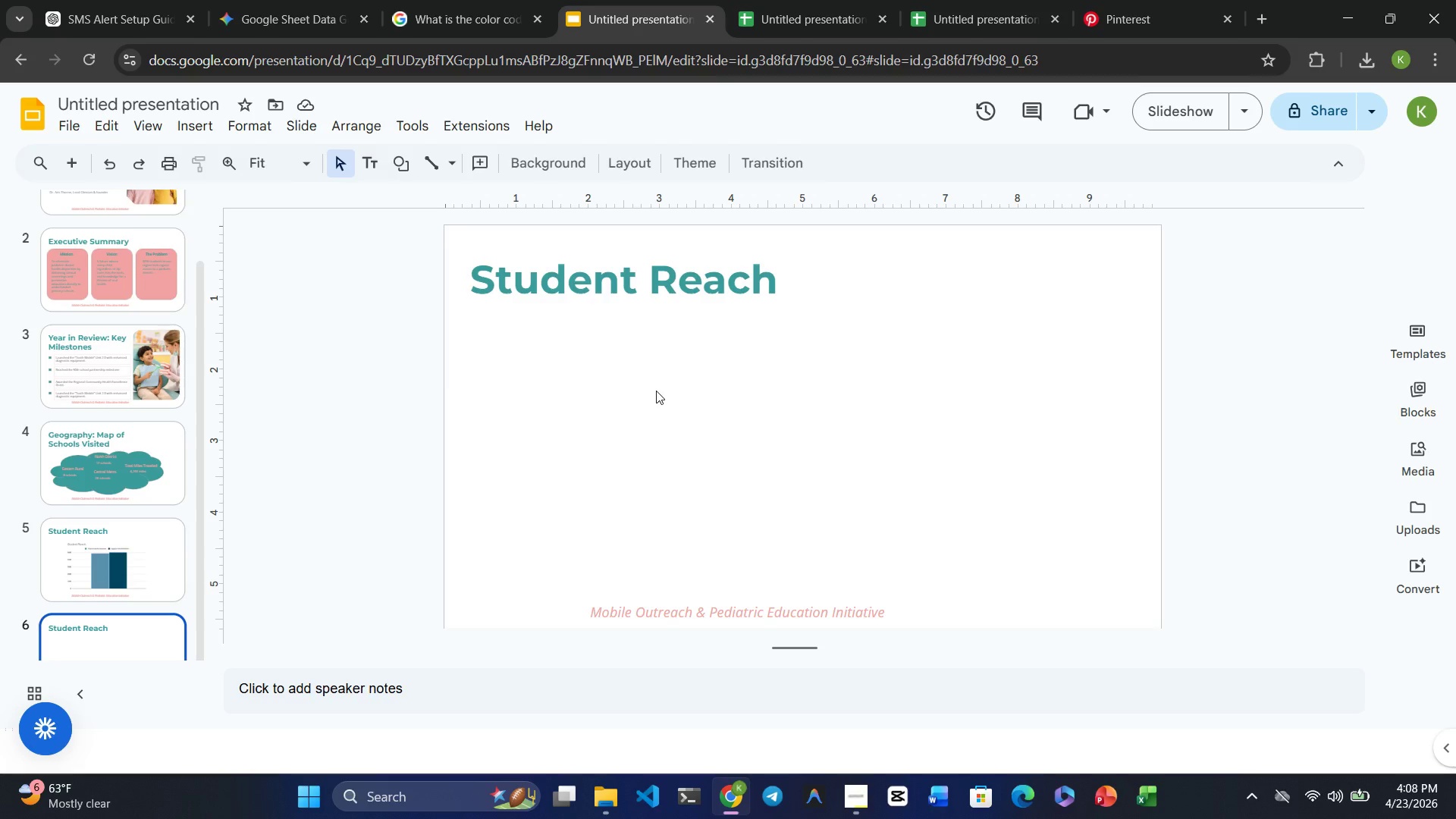 
left_click([110, 586])
 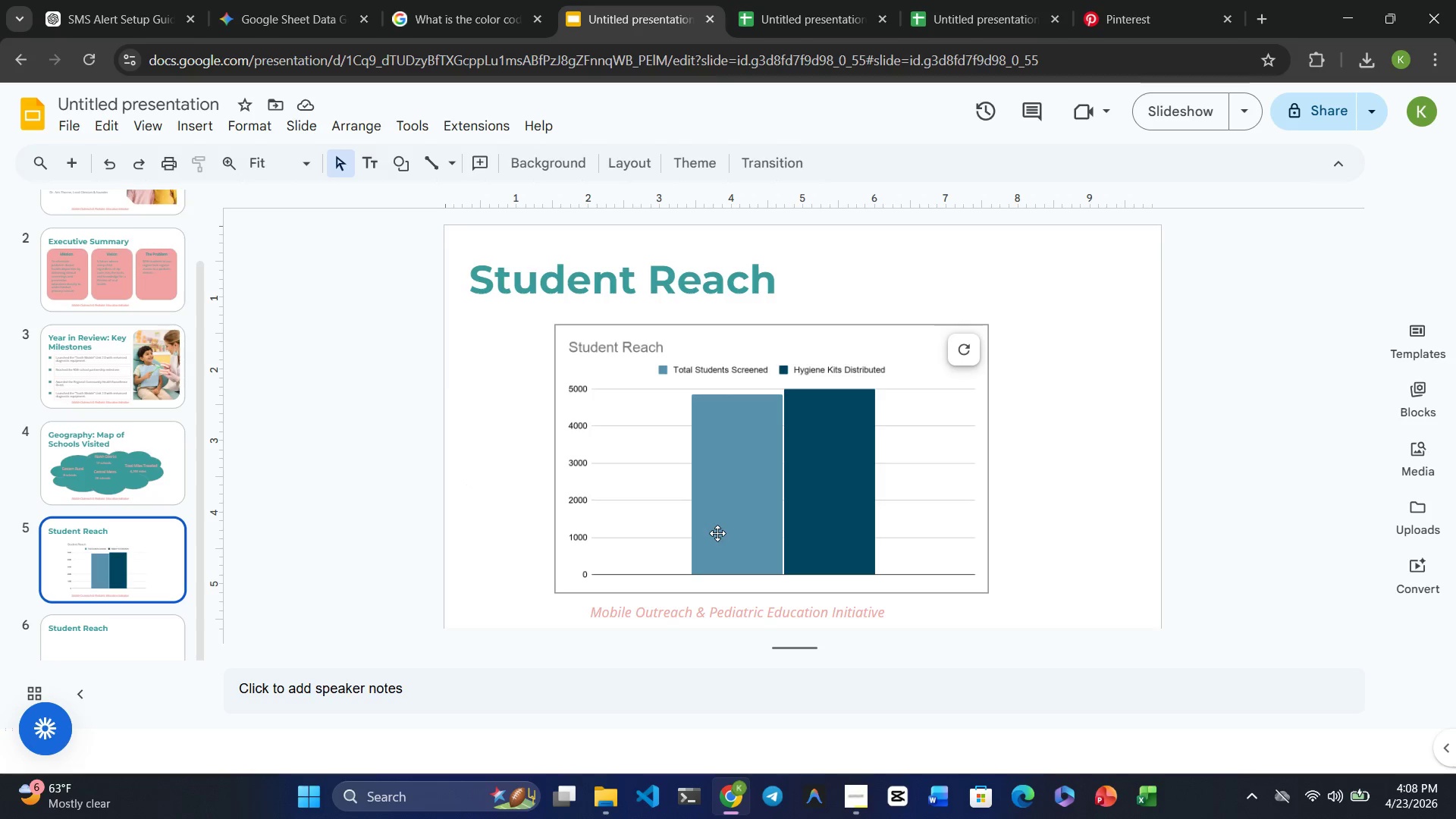 
left_click([902, 536])
 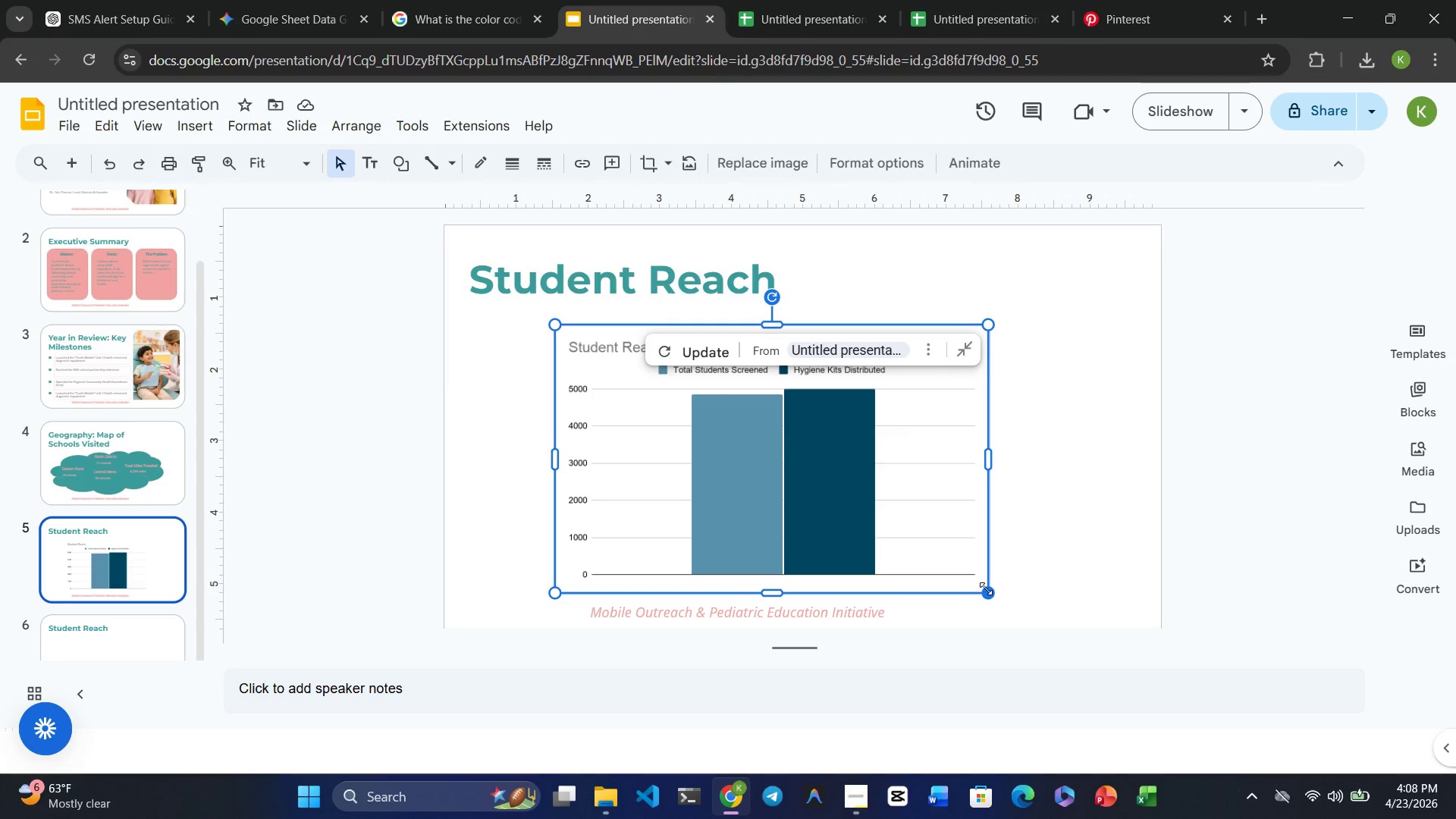 
wait(5.09)
 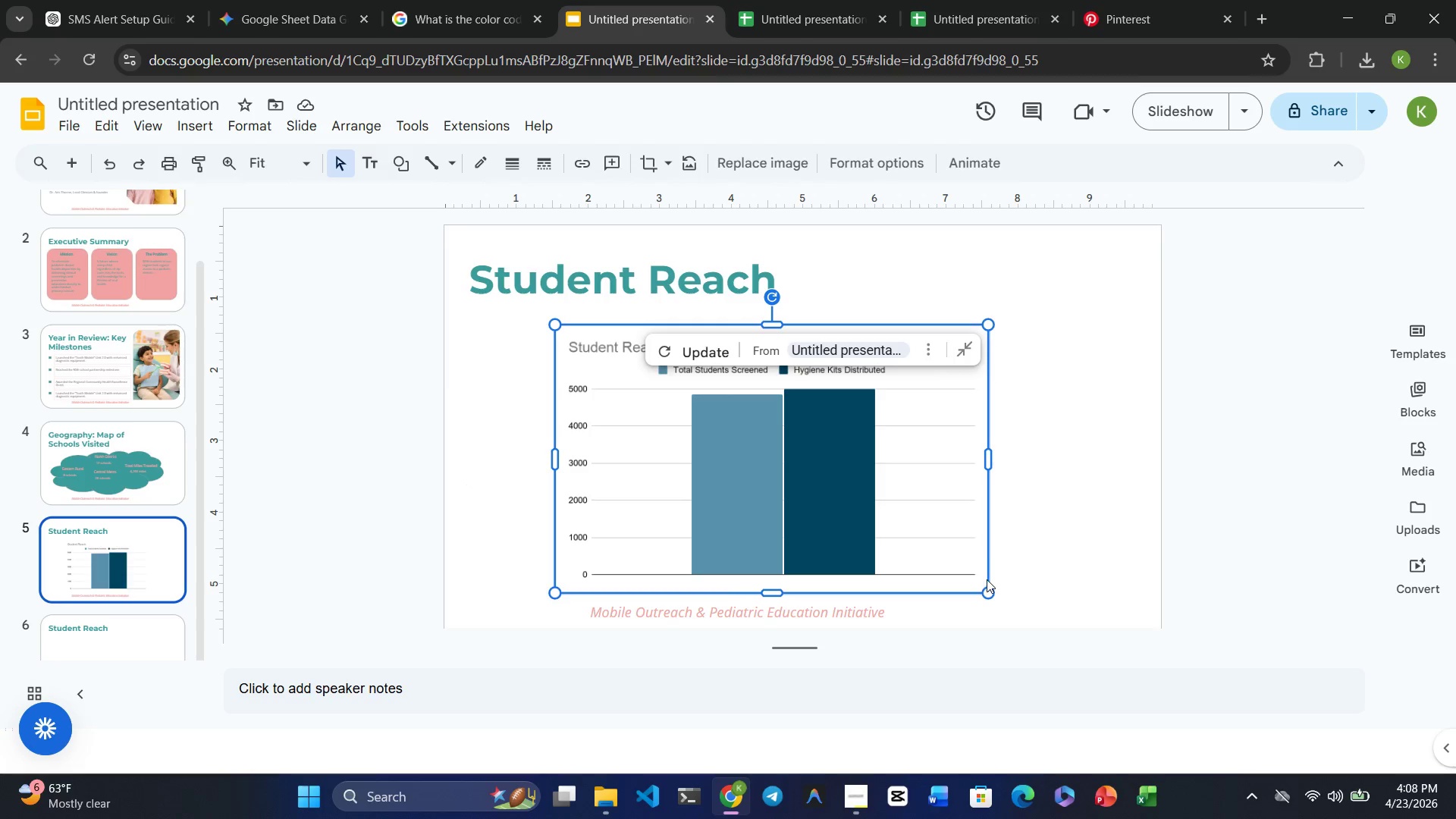 
left_click_drag(start_coordinate=[774, 591], to_coordinate=[764, 533])
 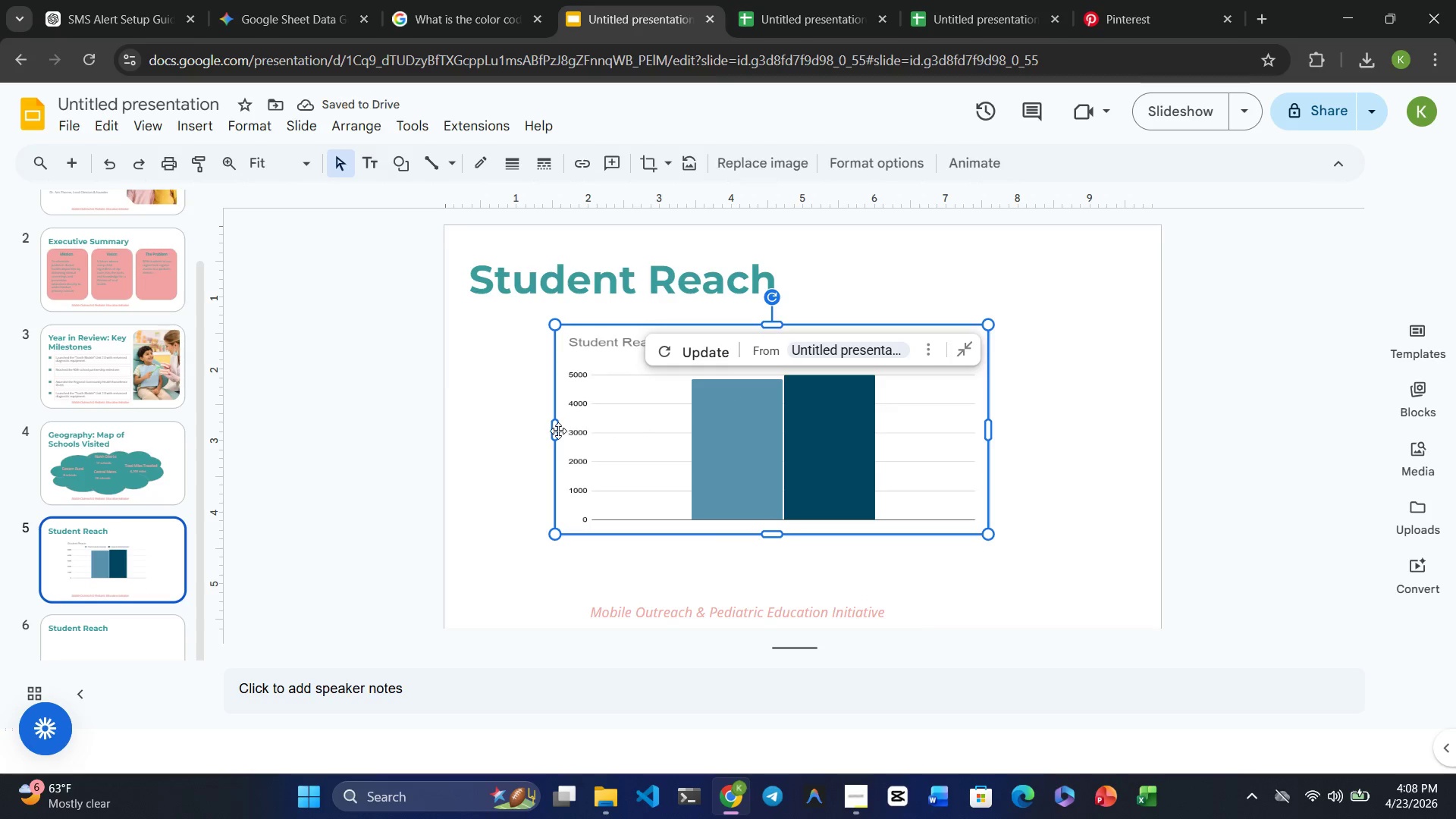 
left_click_drag(start_coordinate=[557, 426], to_coordinate=[605, 426])
 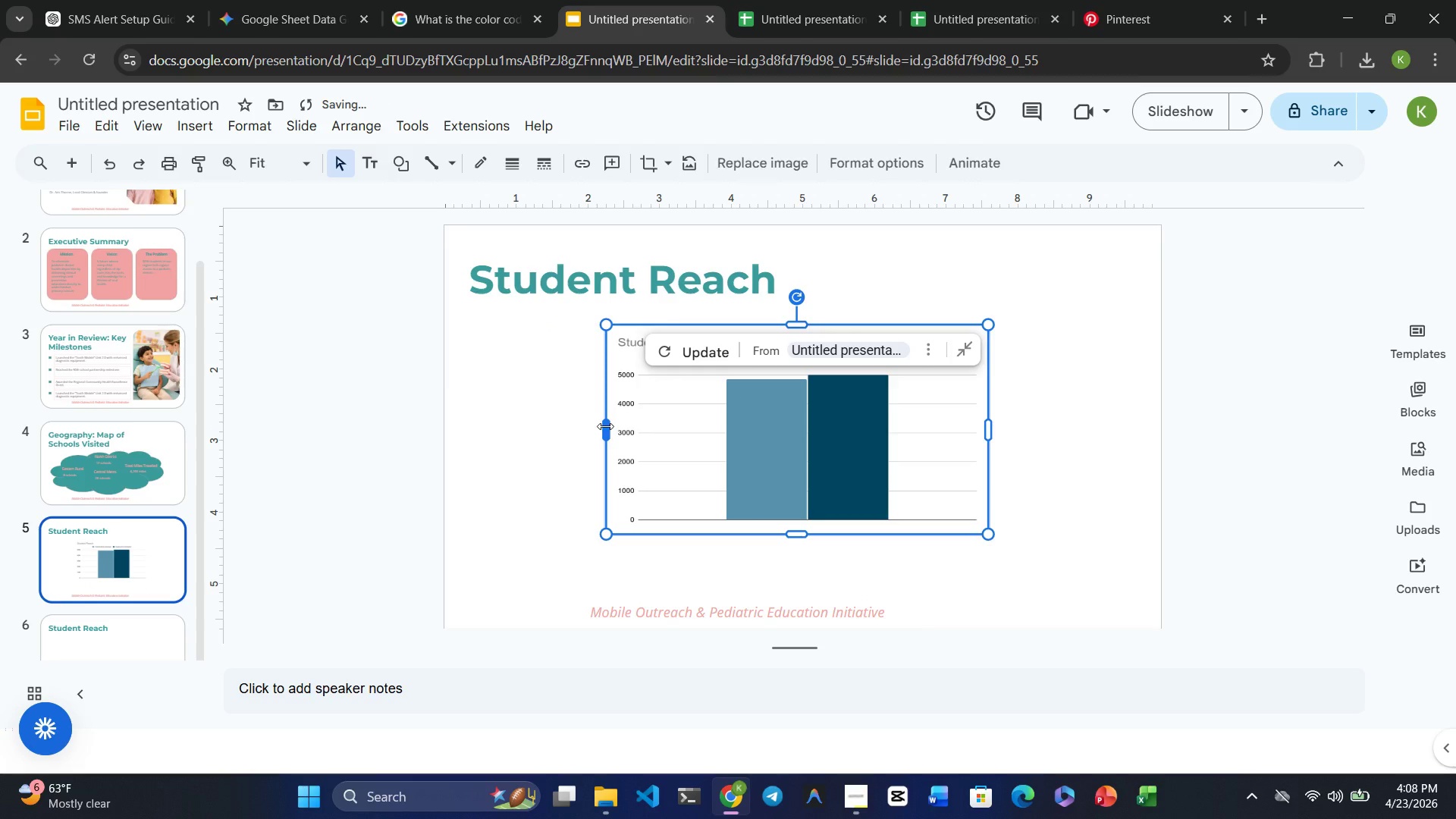 
left_click_drag(start_coordinate=[605, 426], to_coordinate=[654, 426])
 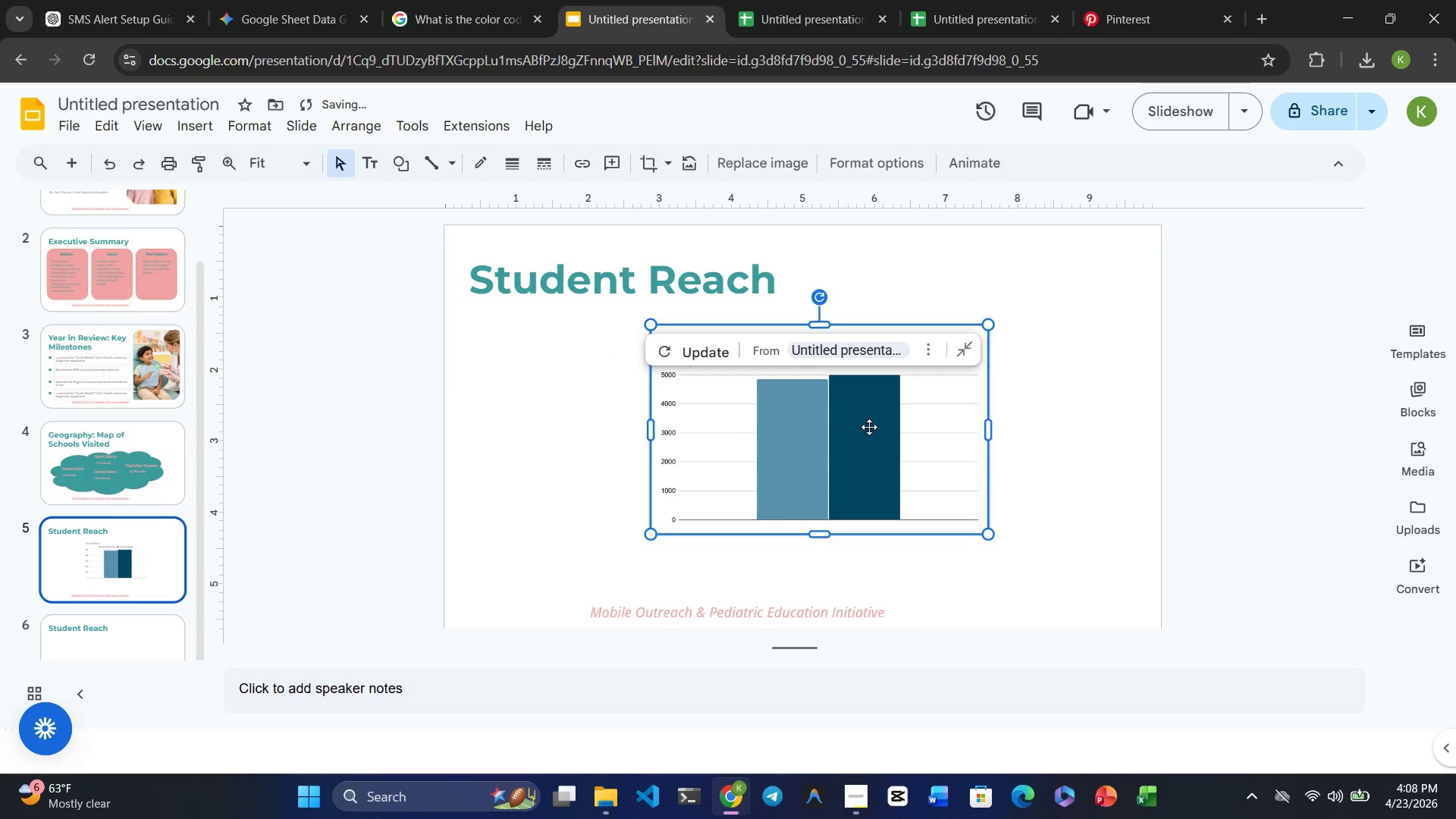 
left_click_drag(start_coordinate=[869, 427], to_coordinate=[687, 413])
 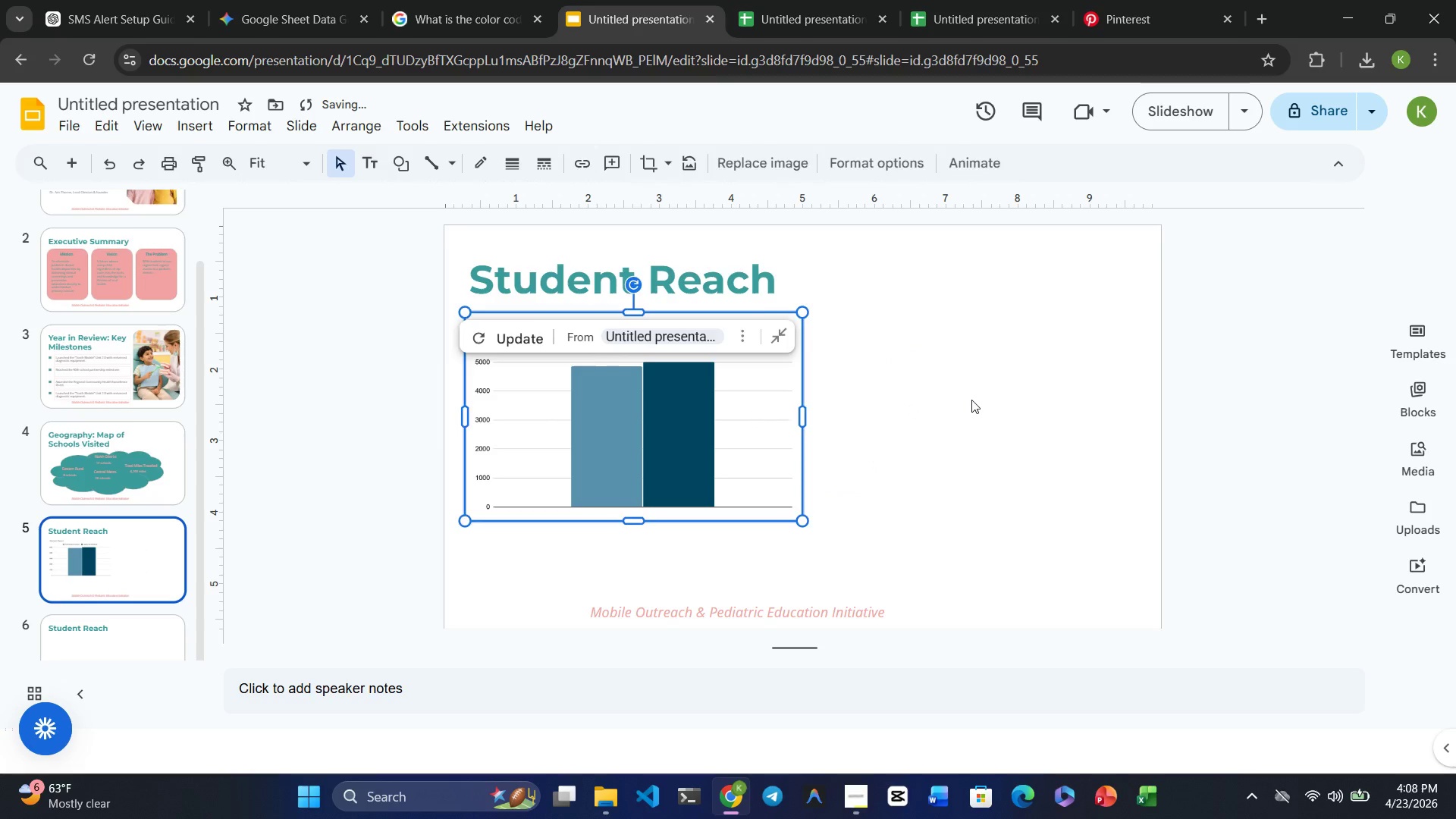 
left_click([971, 400])
 